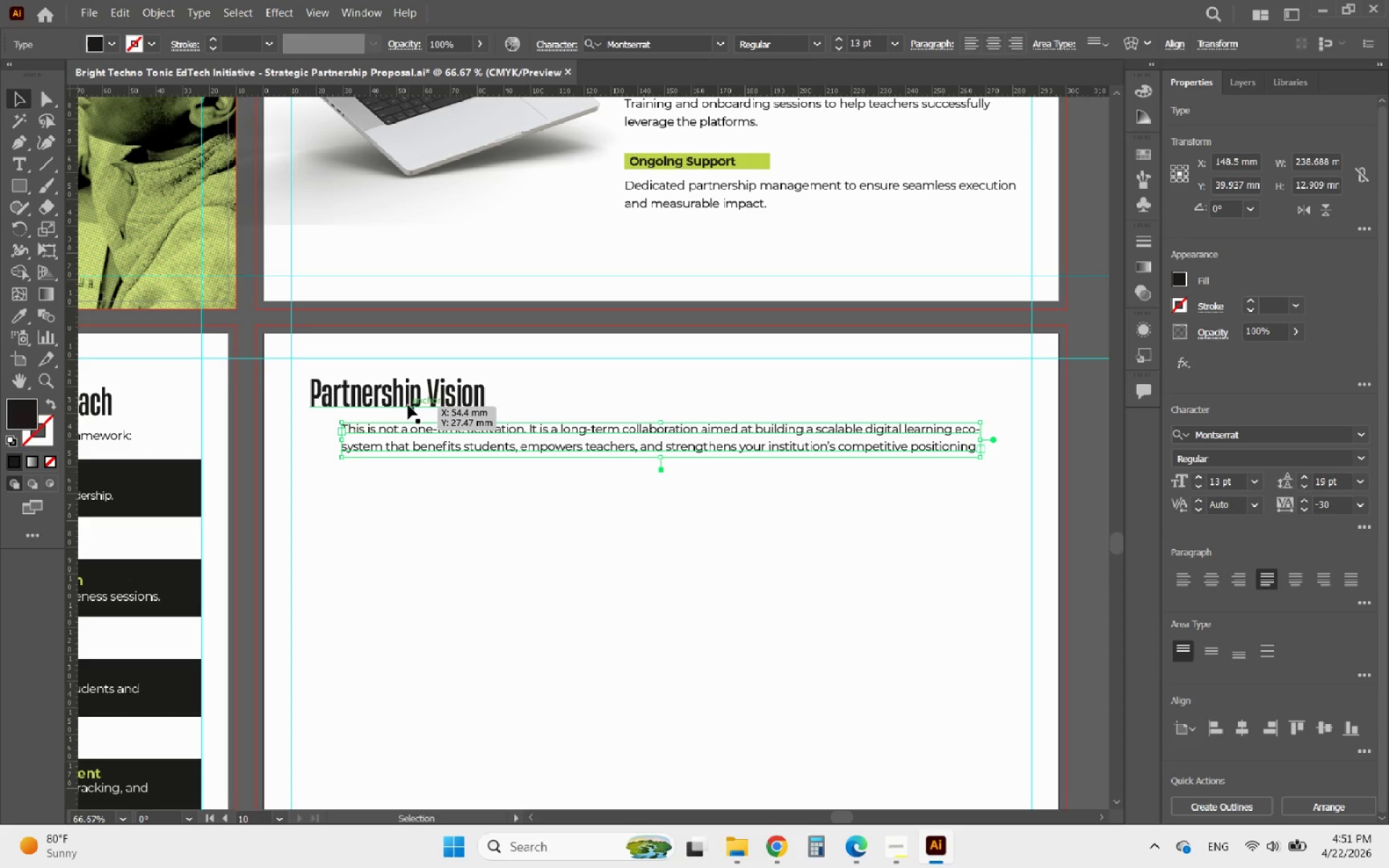 
hold_key(key=ShiftLeft, duration=0.33)
left_click([408, 405])
 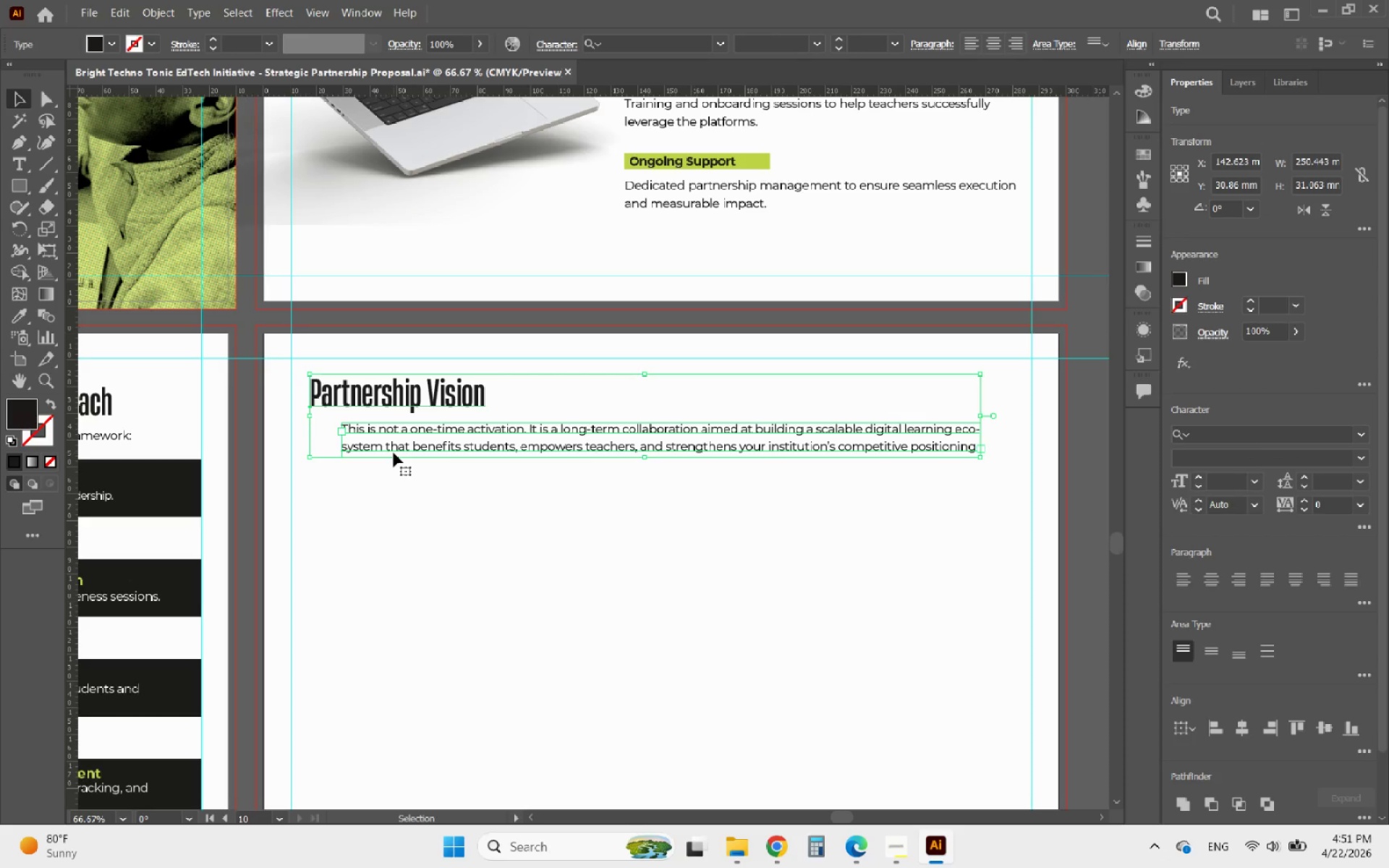 
left_click([394, 448])
 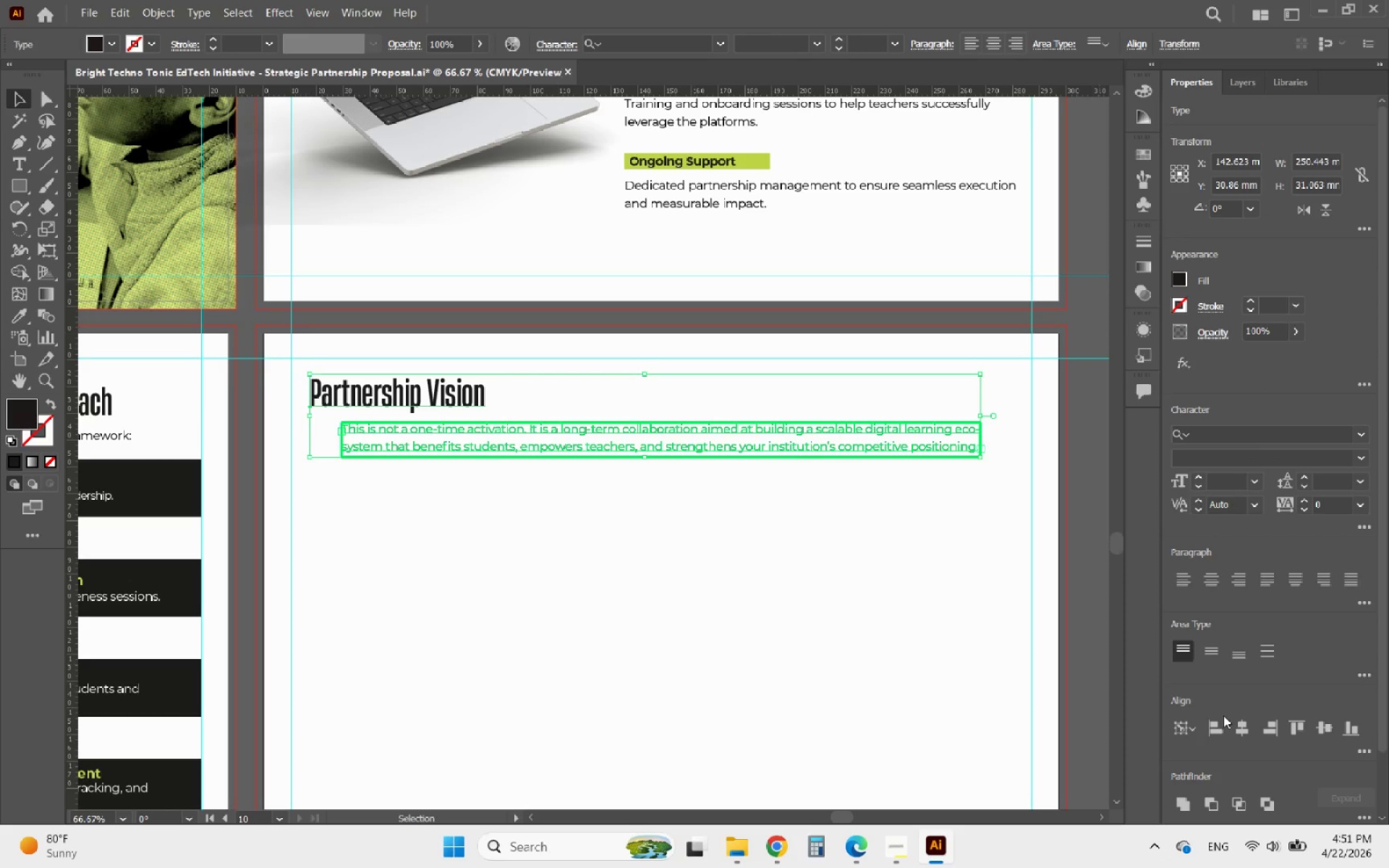 
left_click([1221, 718])
 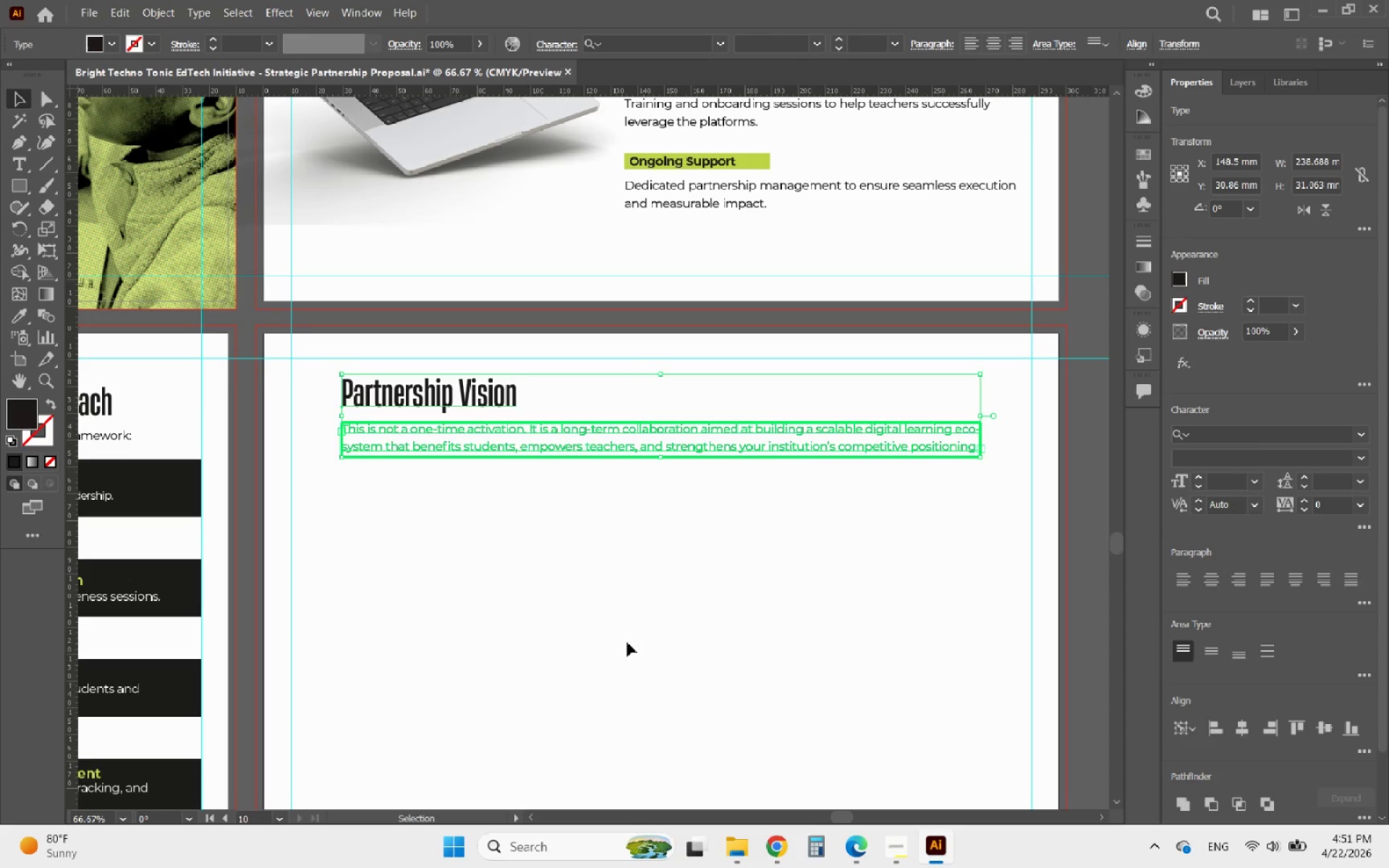 
left_click([581, 586])
 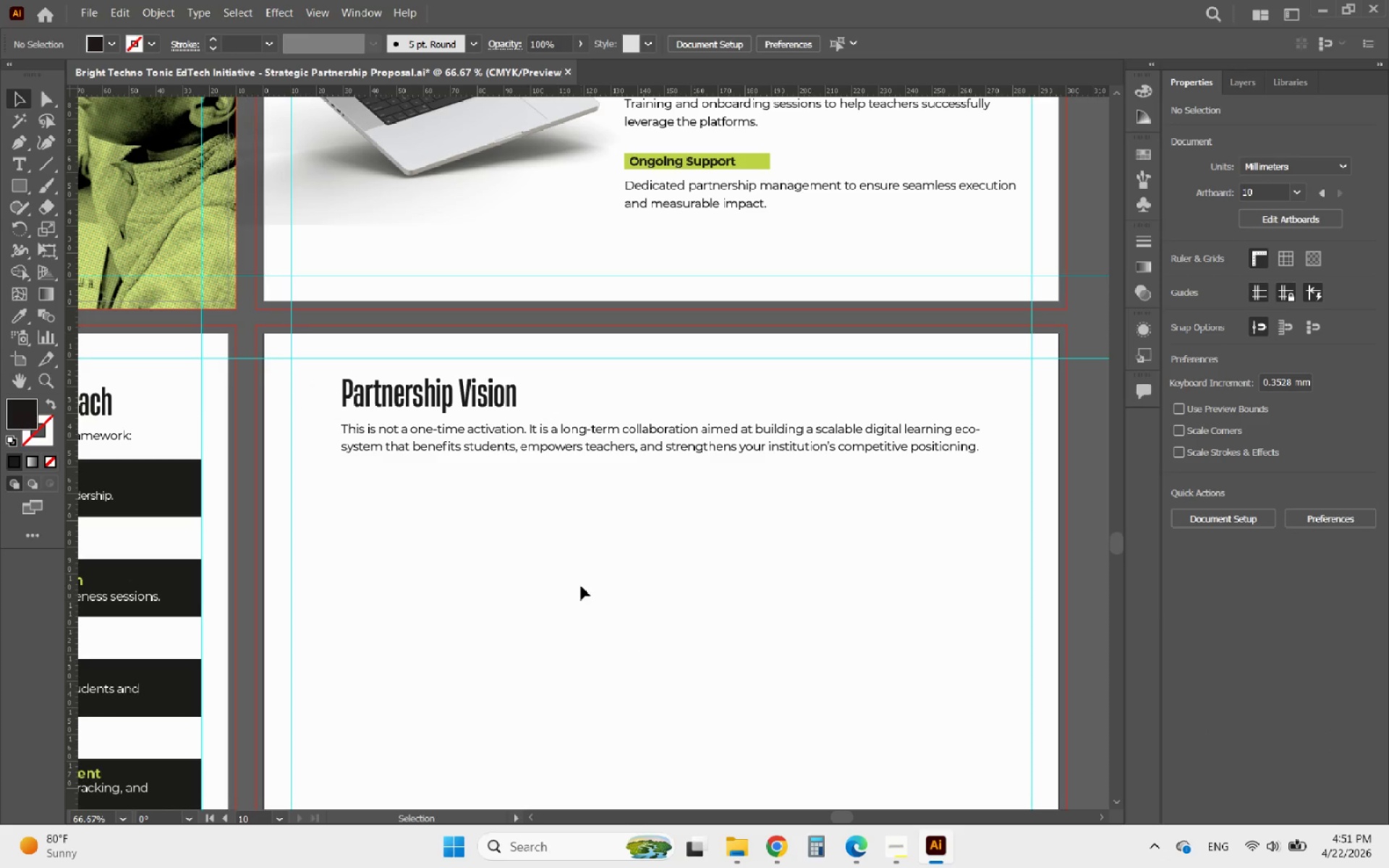 
hold_key(key=AltLeft, duration=1.97)
scroll: coordinate [666, 472], scroll_direction: none, amount: 0.0
 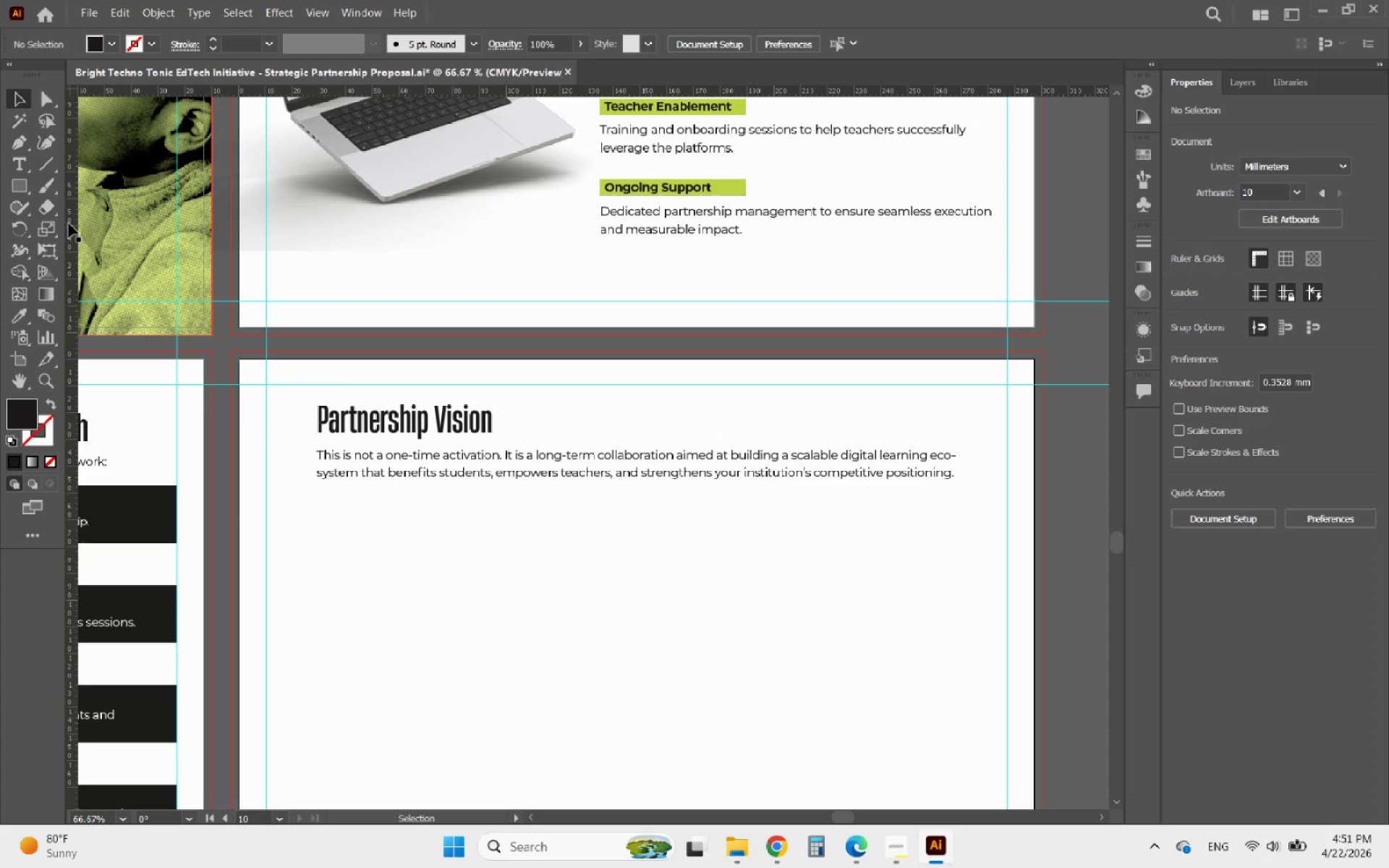 
left_click([17, 192])
 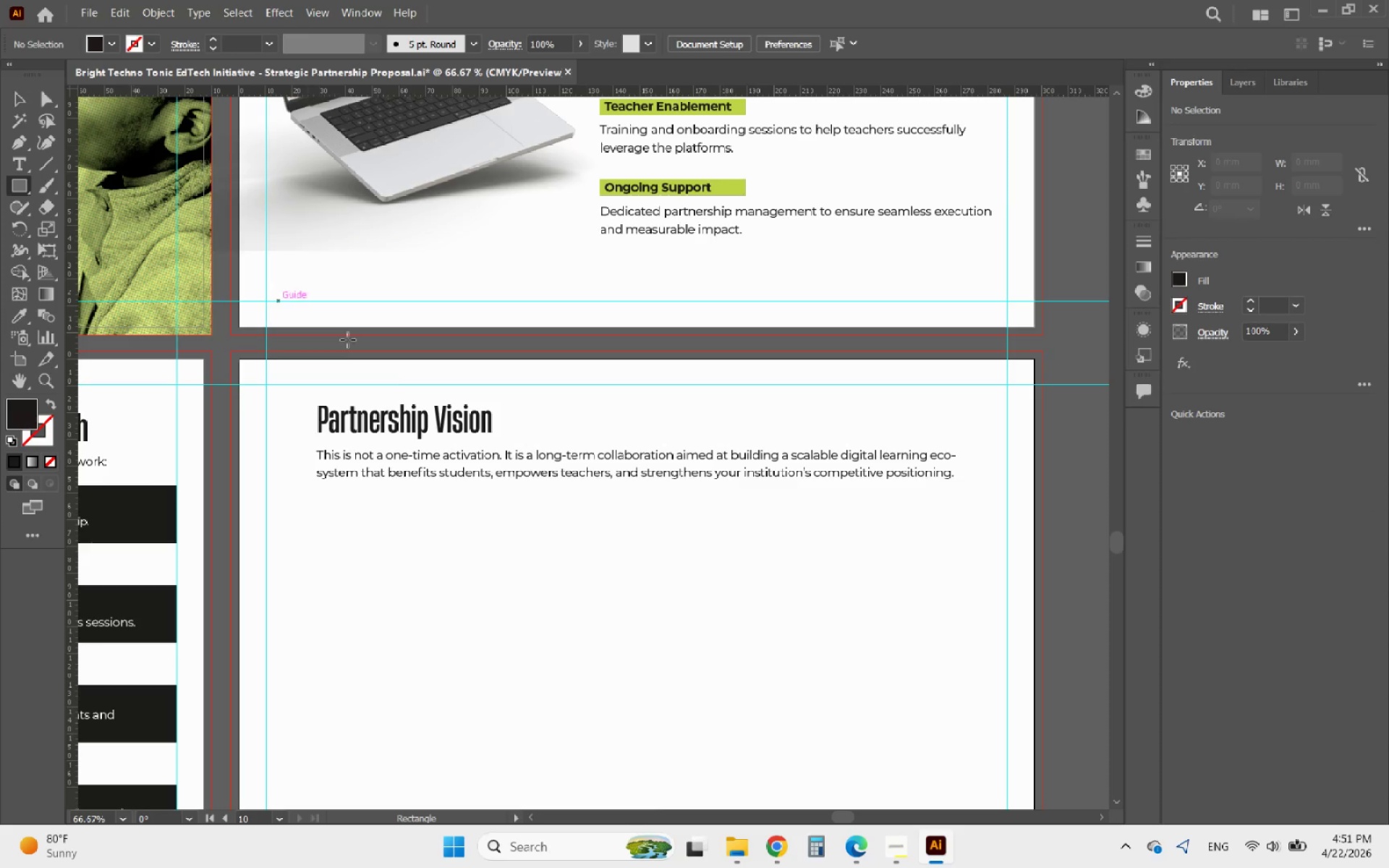 
hold_key(key=AltLeft, duration=0.58)
scroll: coordinate [395, 384], scroll_direction: up, amount: 1.0
 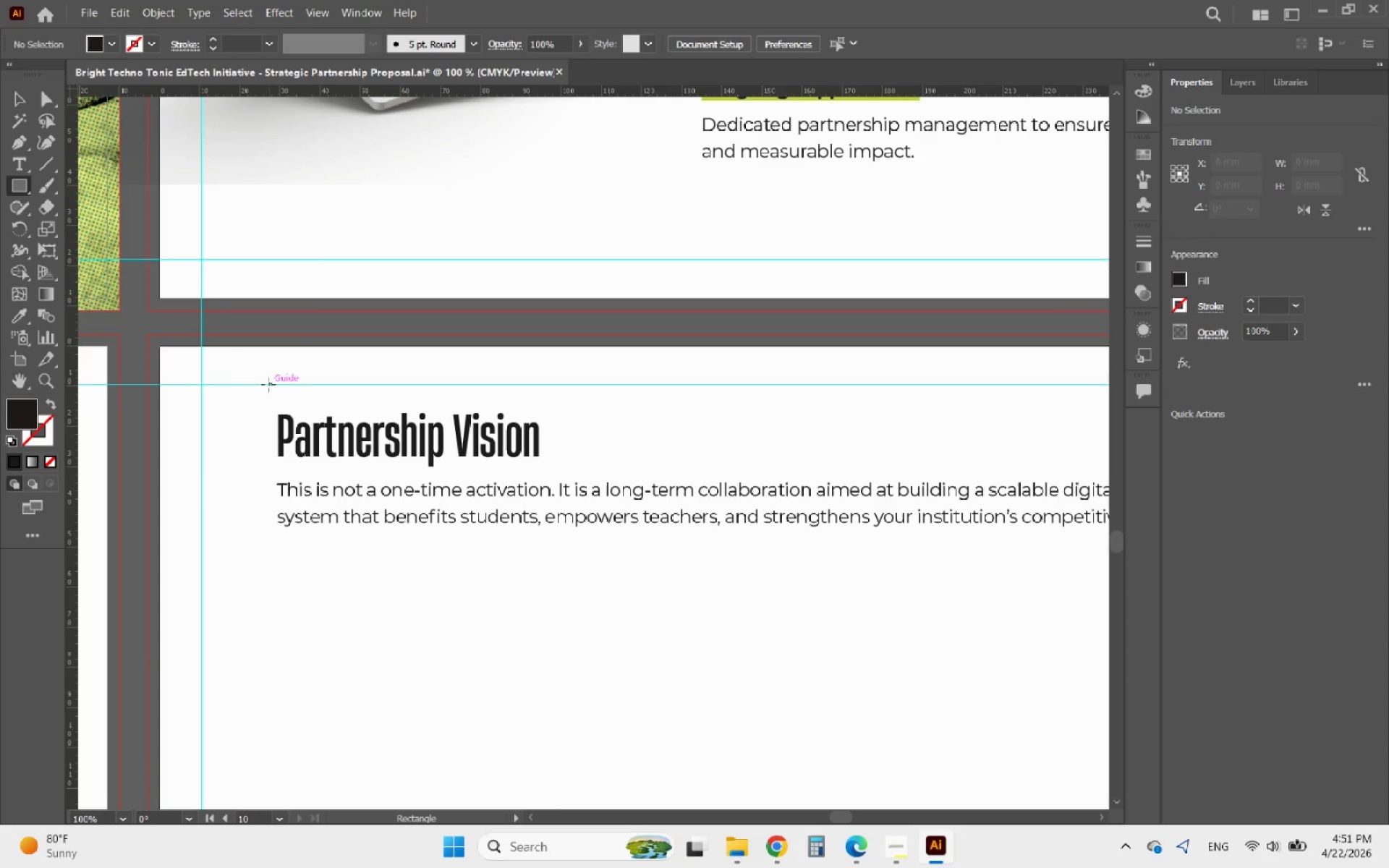 
left_click_drag(start_coordinate=[264, 385], to_coordinate=[558, 472])
 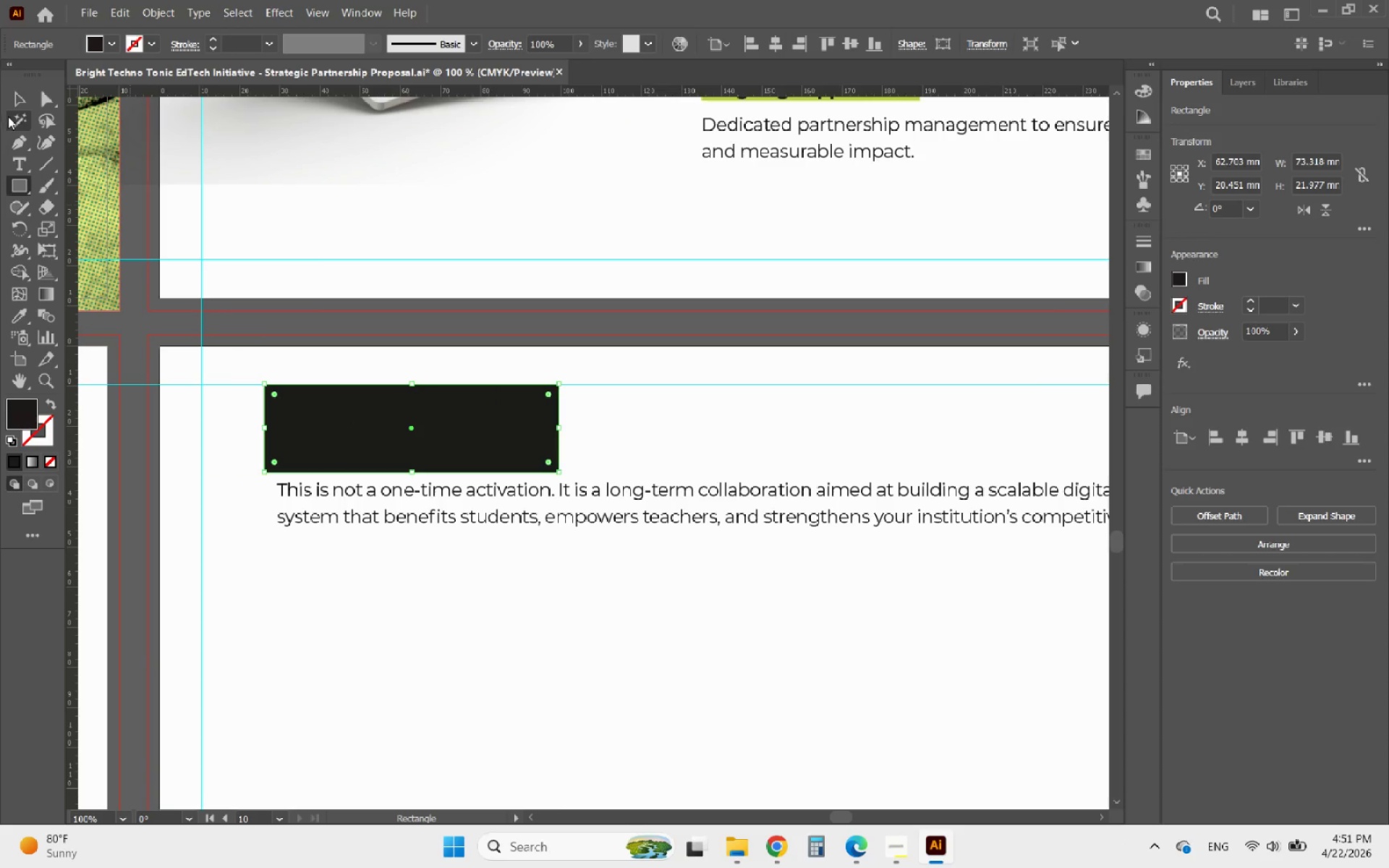 
left_click([12, 104])
 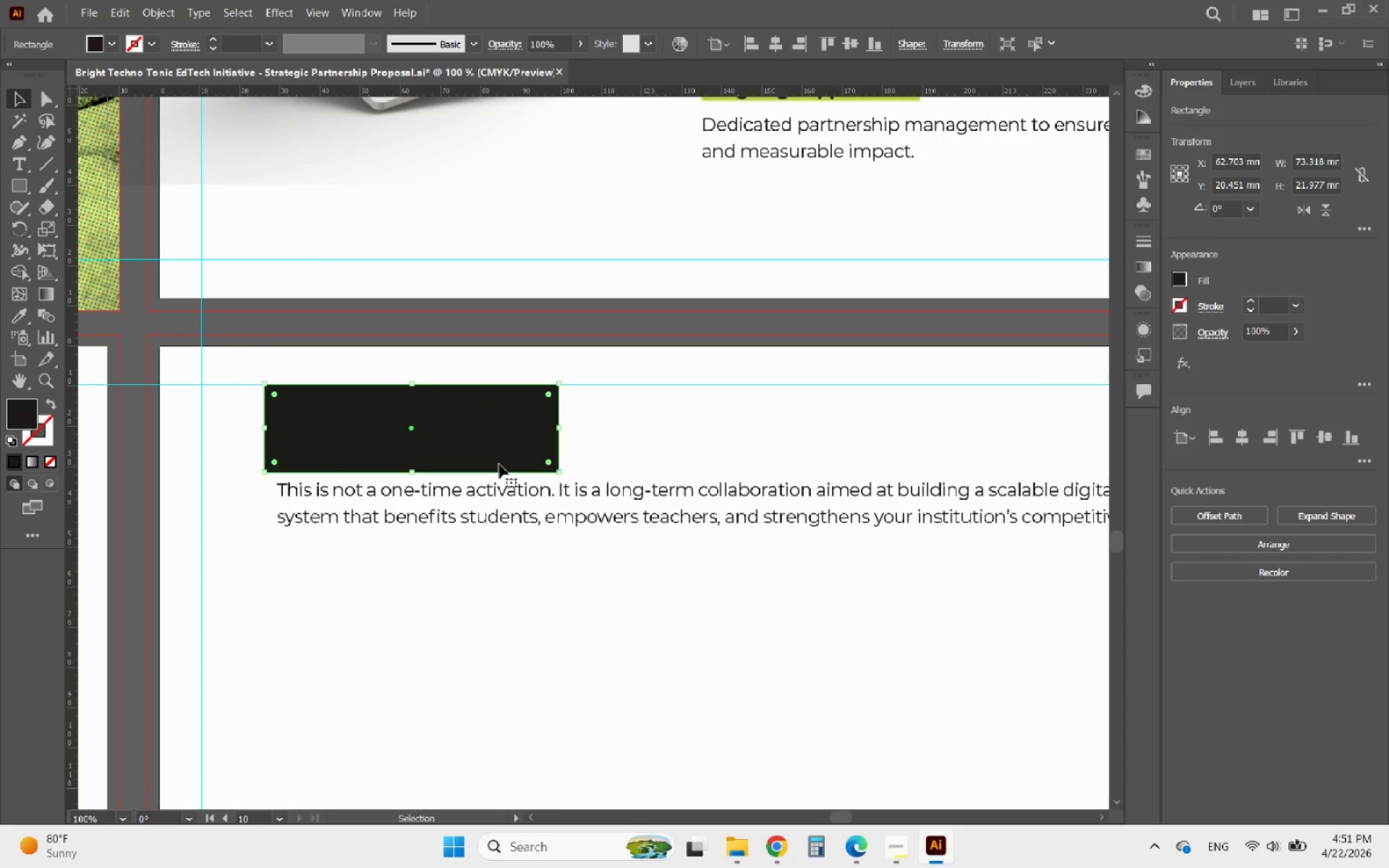 
wait(5.67)
 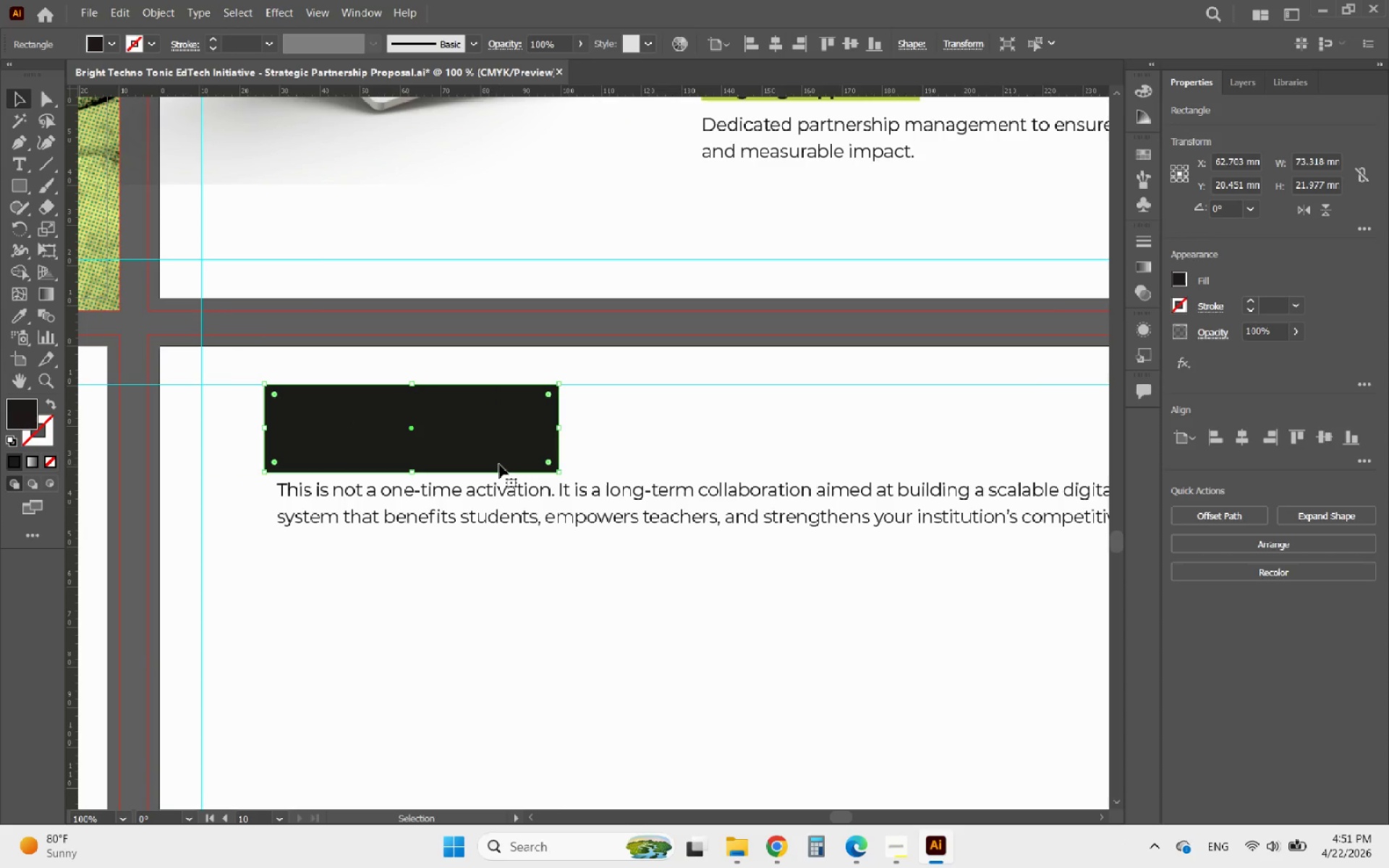 
left_click_drag(start_coordinate=[600, 443], to_coordinate=[410, 418])
 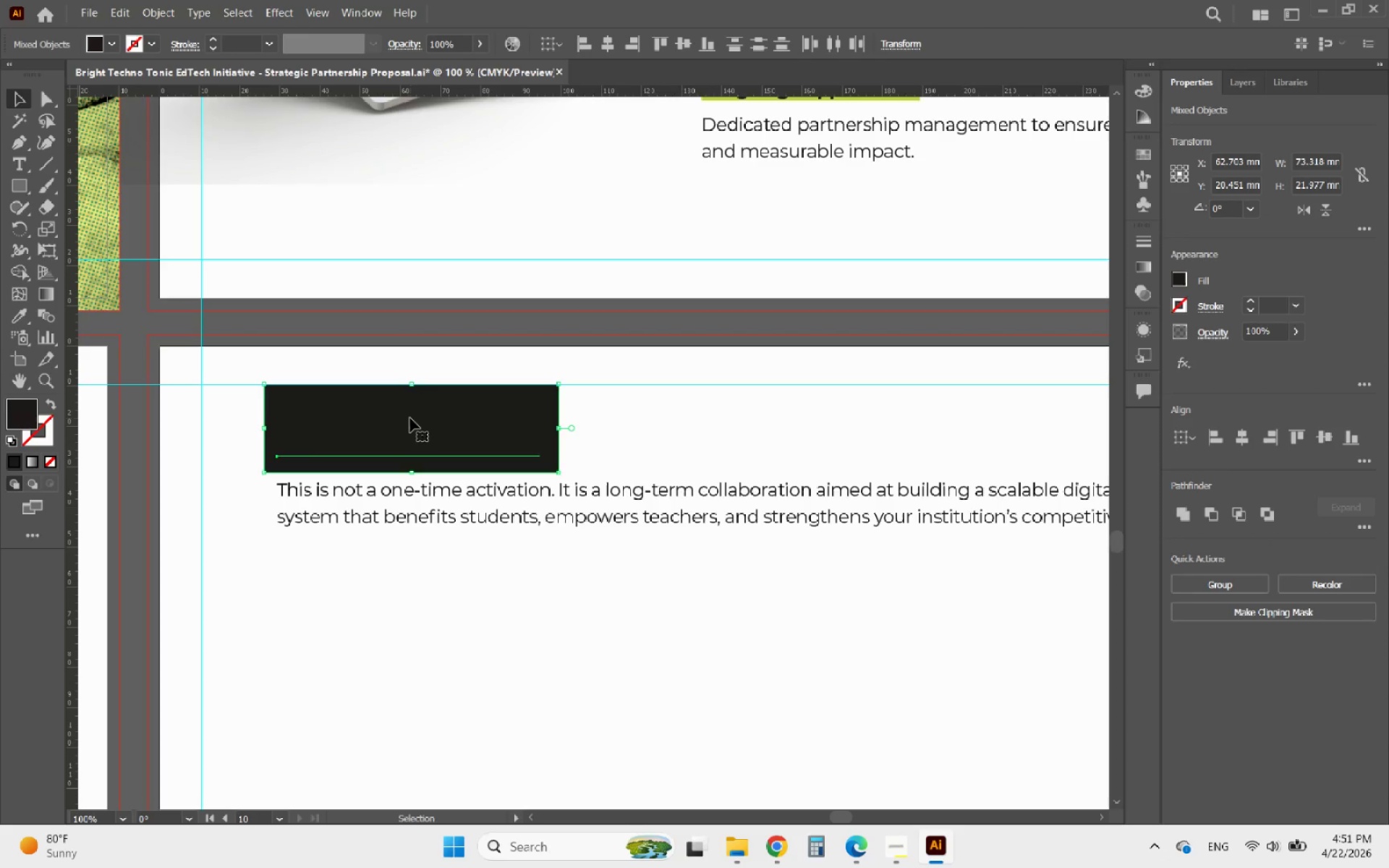 
hold_key(key=ShiftLeft, duration=0.48)
left_click([420, 413])
 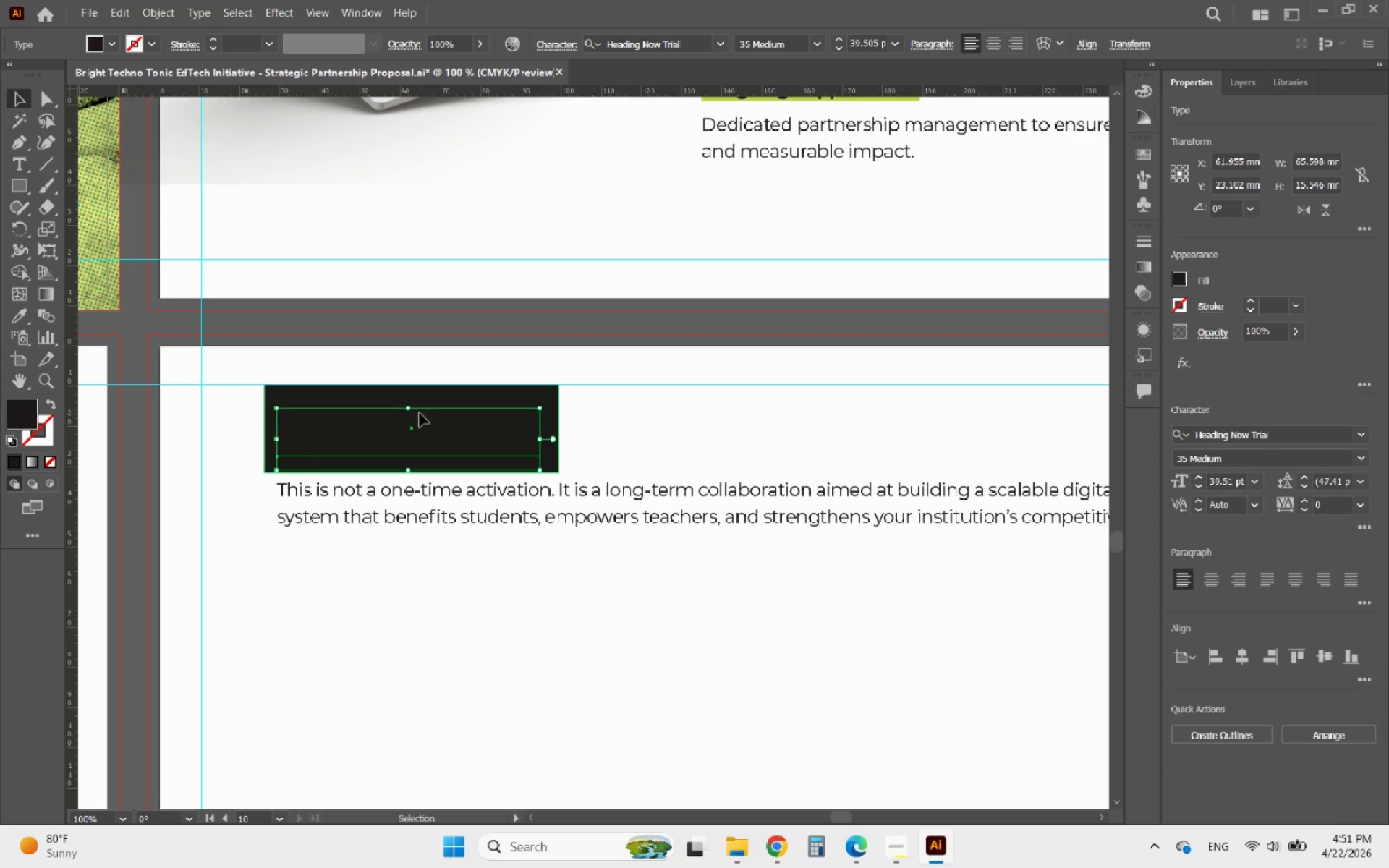 
right_click([420, 413])
 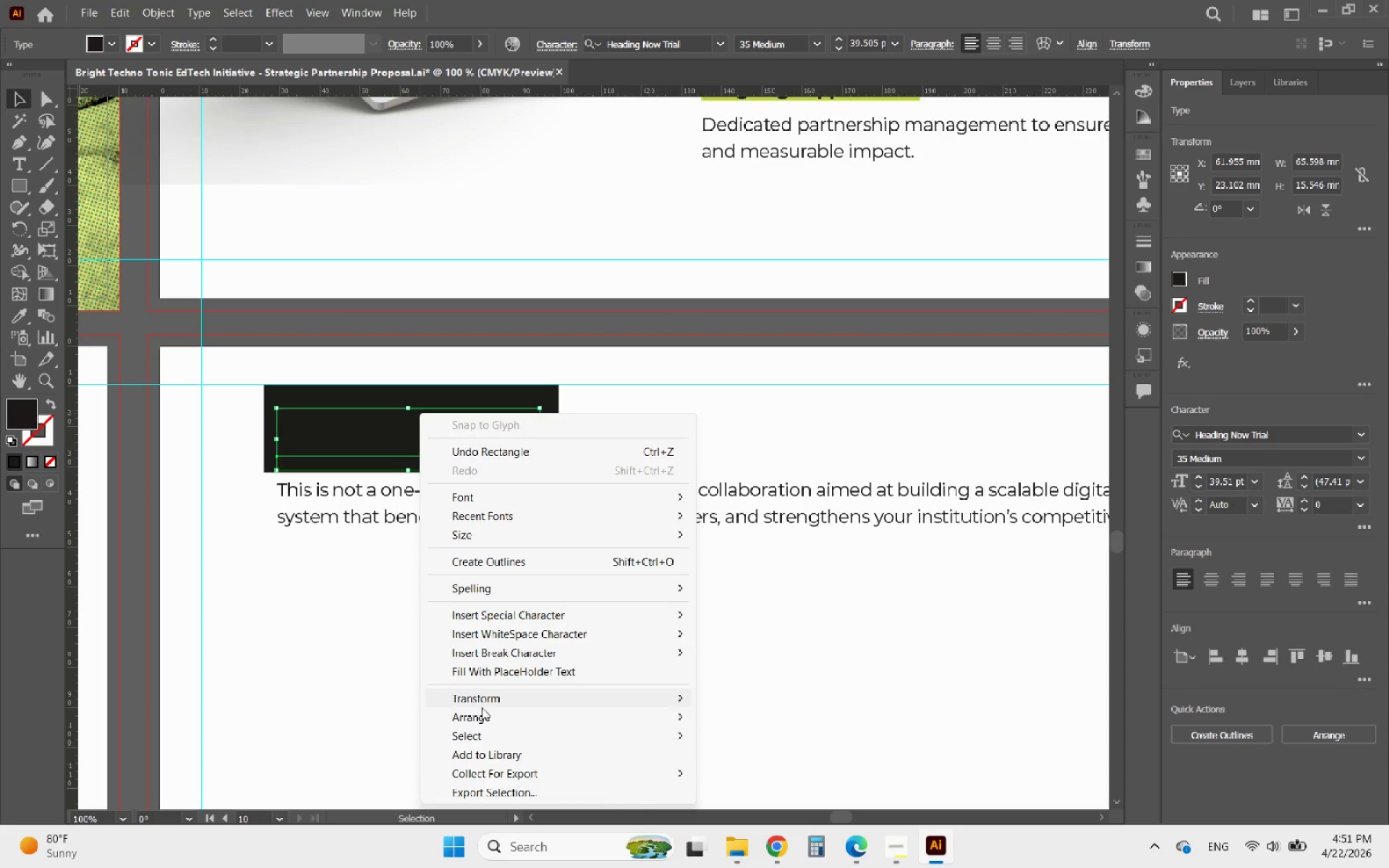 
left_click([472, 712])
 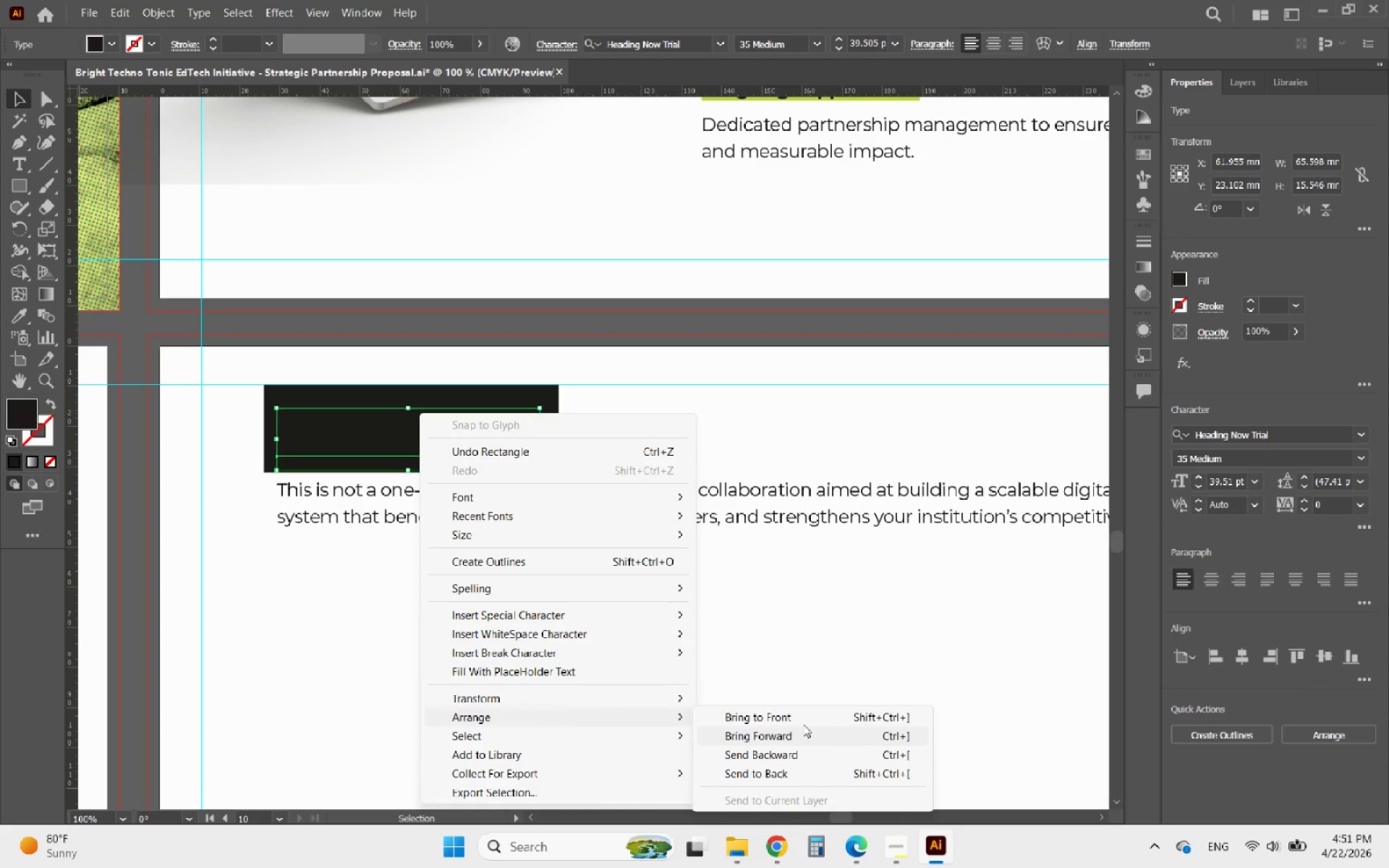 
left_click([793, 721])
 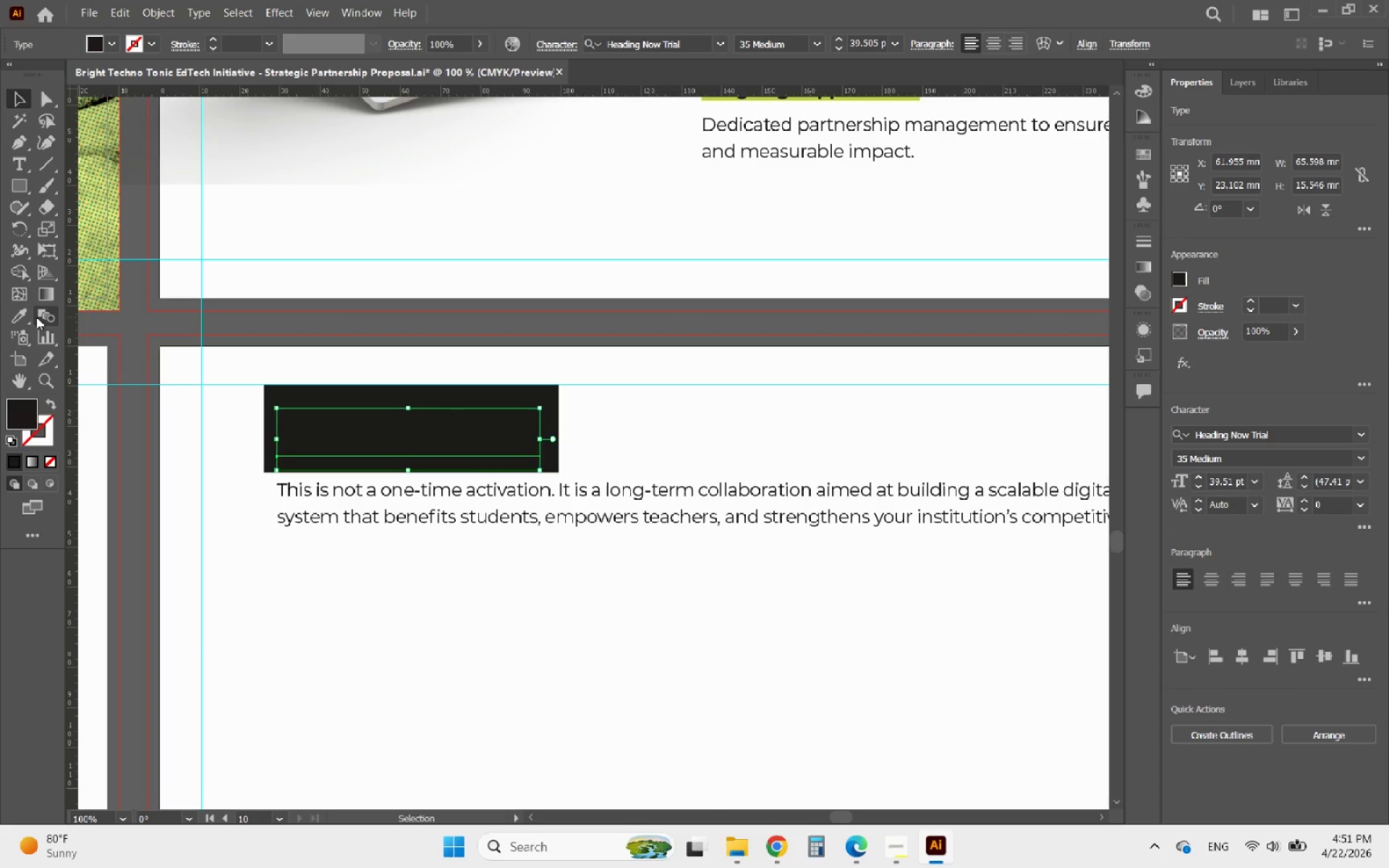 
left_click([20, 317])
 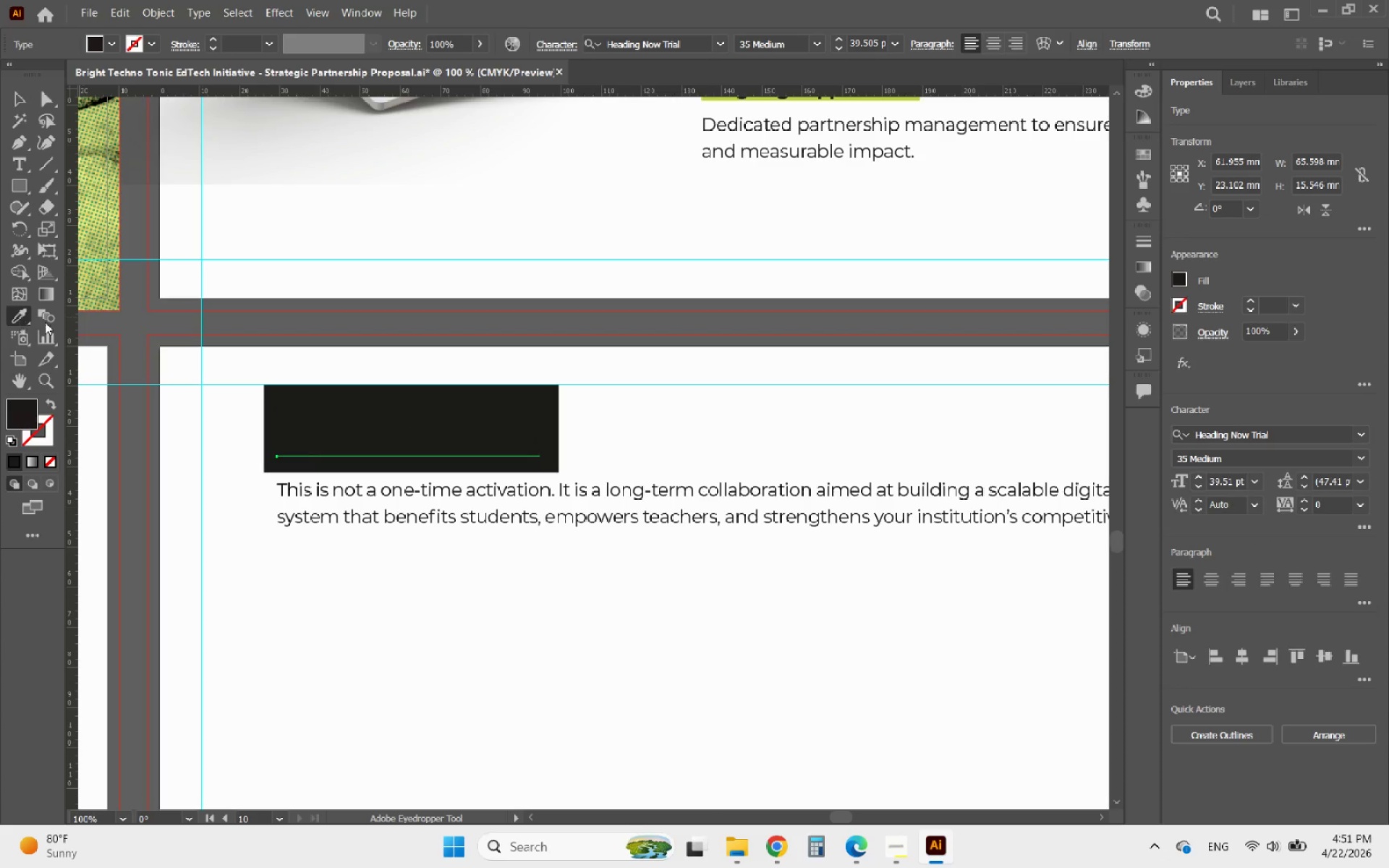 
hold_key(key=AltLeft, duration=0.5)
scroll: coordinate [497, 459], scroll_direction: down, amount: 3.0
 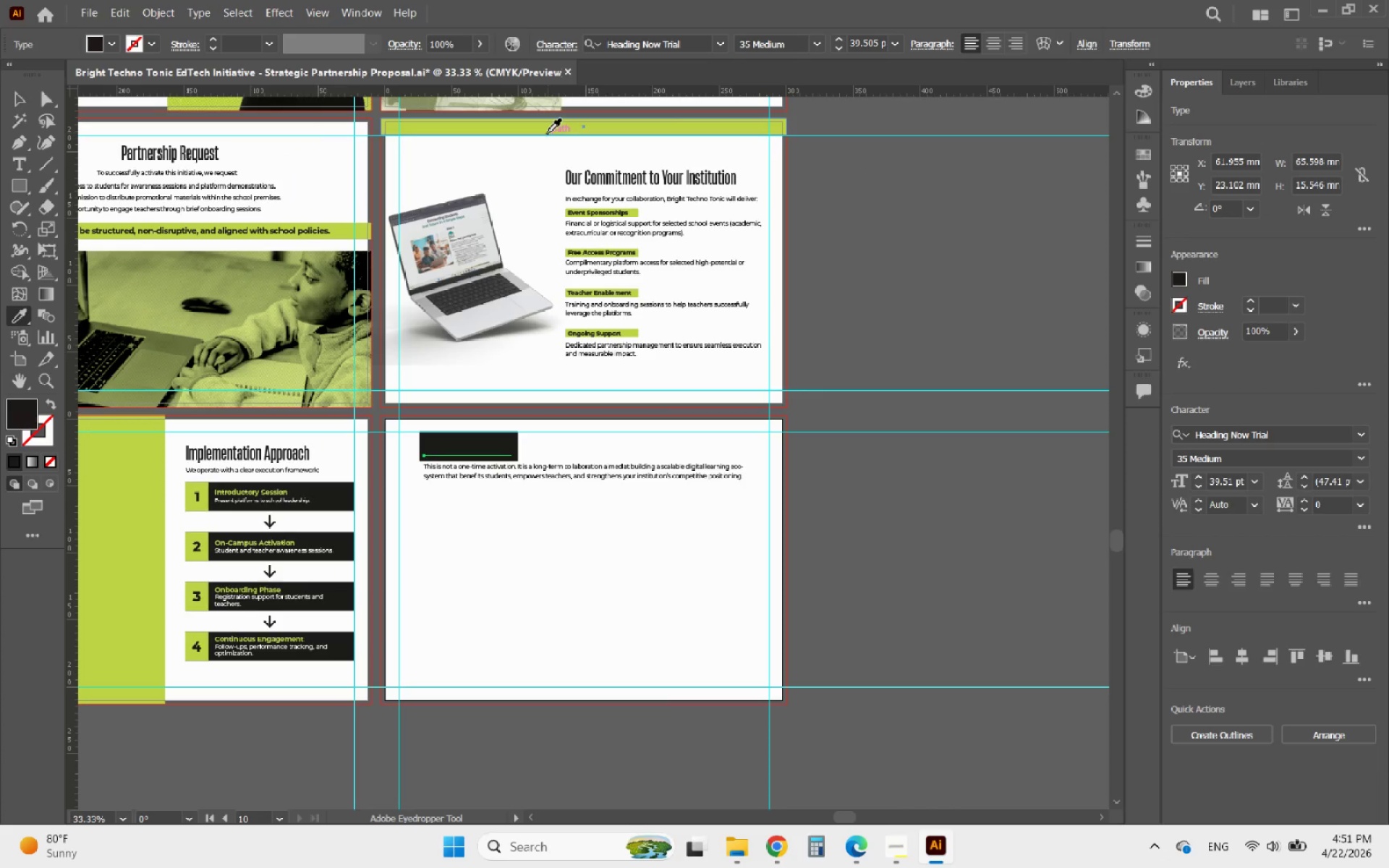 
left_click([545, 132])
 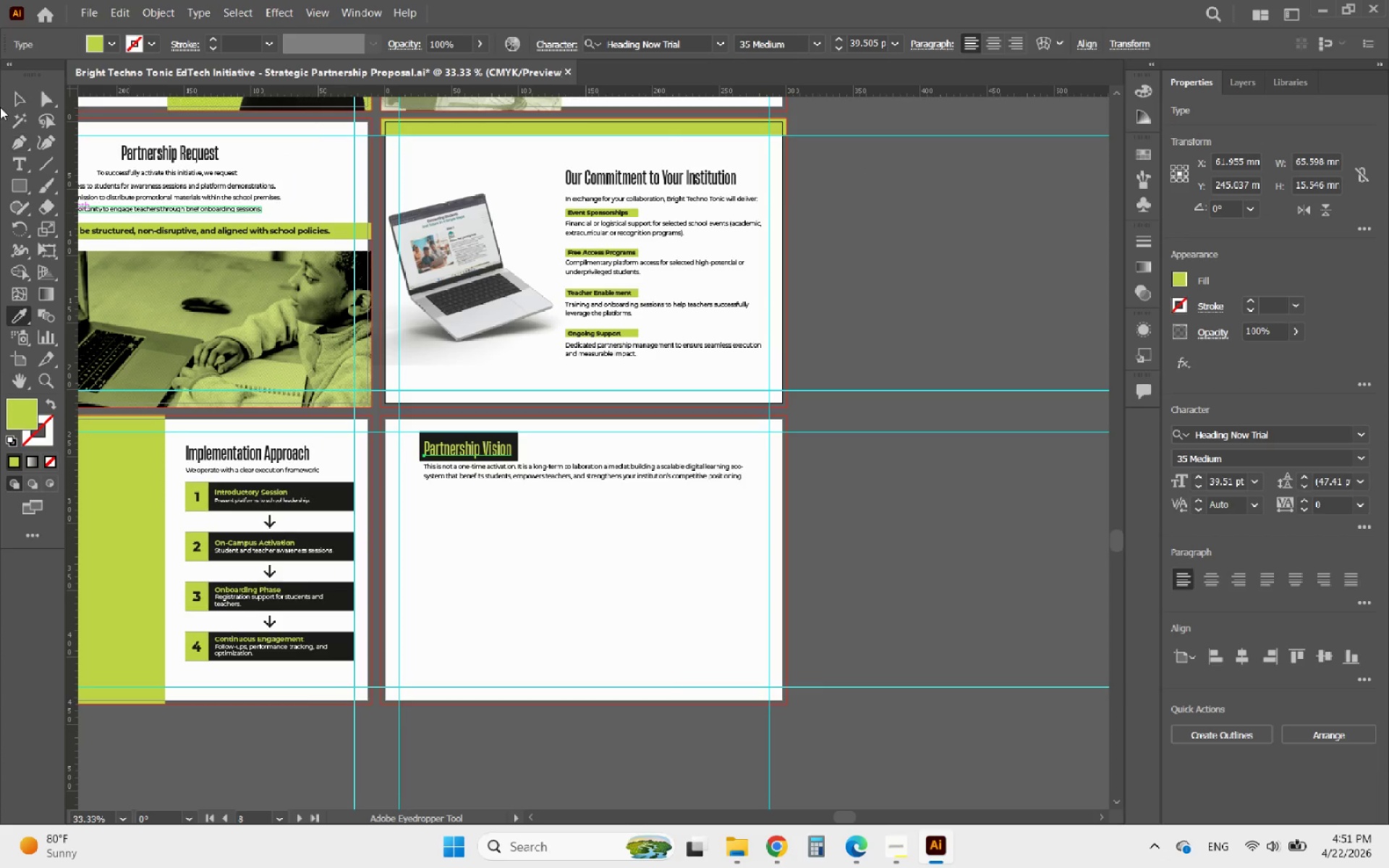 
left_click([12, 100])
 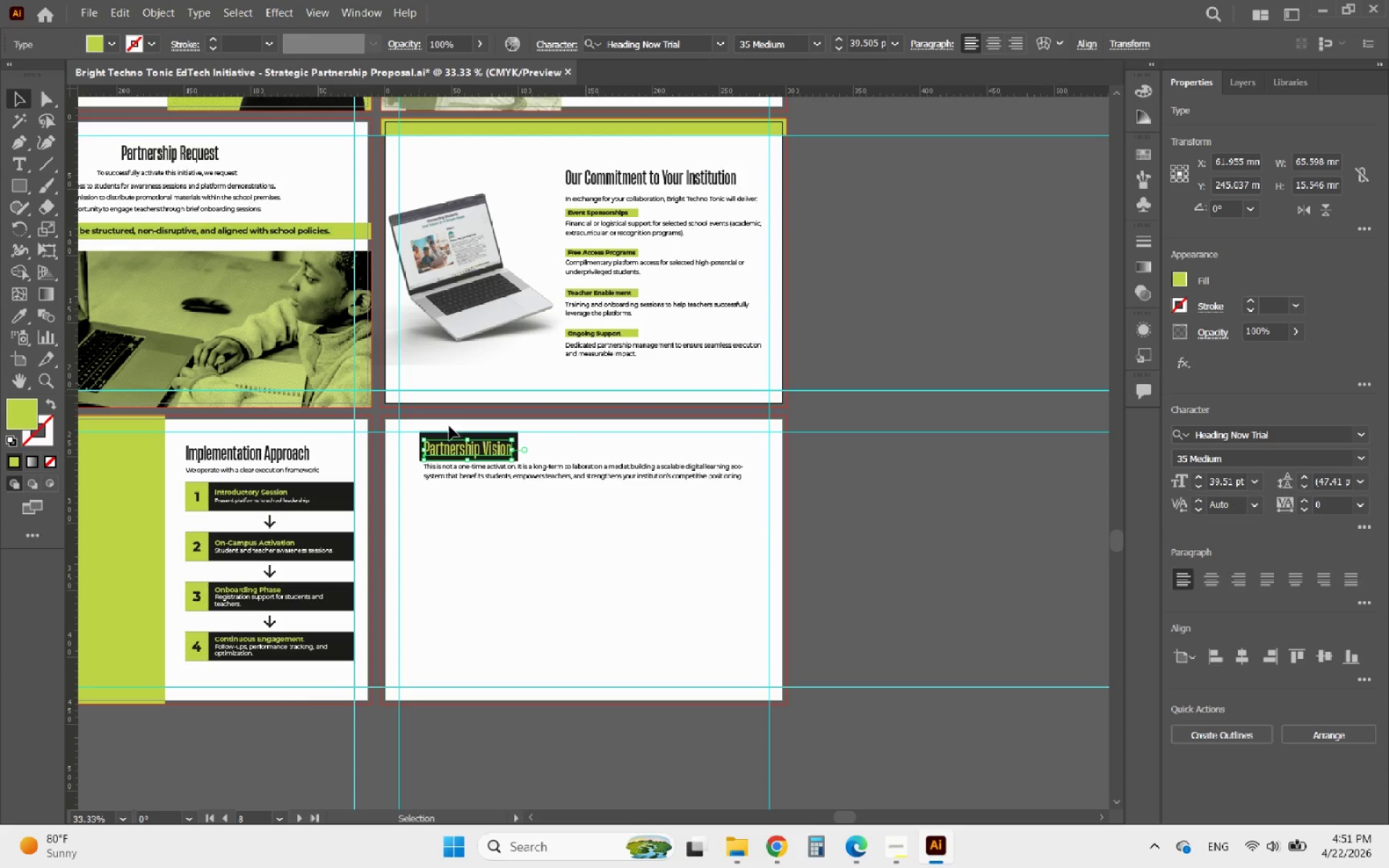 
hold_key(key=AltLeft, duration=0.44)
 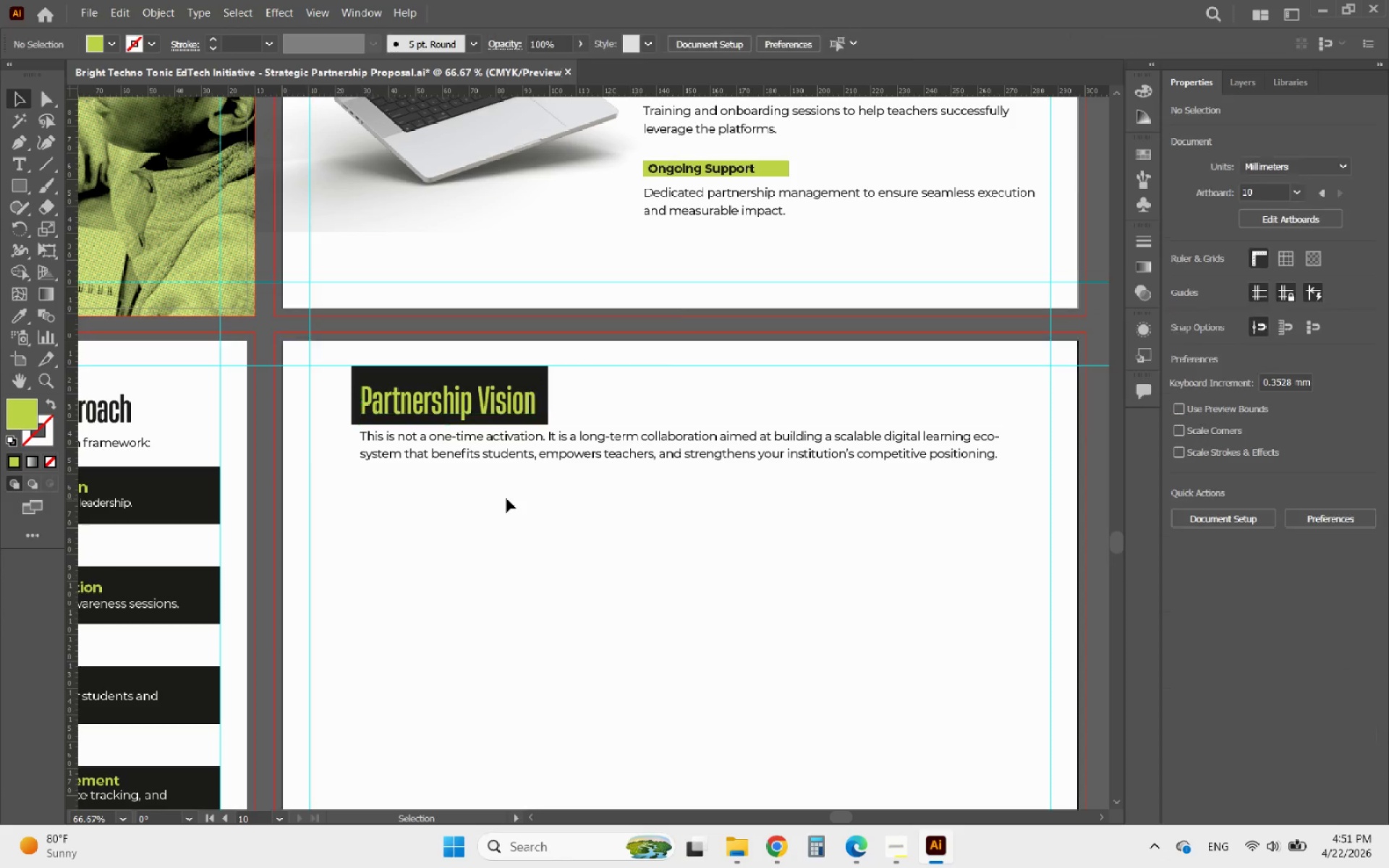 
left_click([506, 498])
 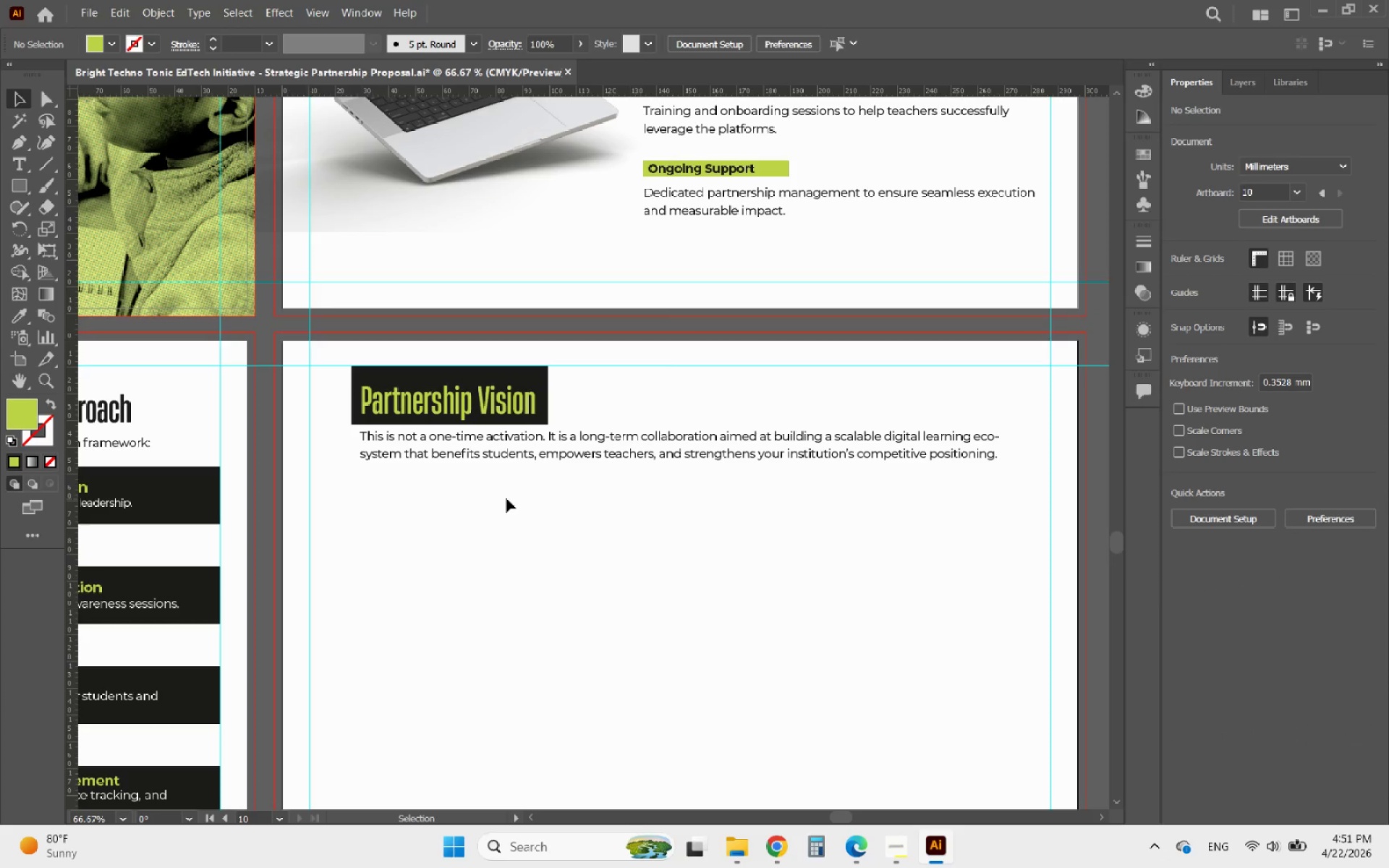 
scroll: coordinate [487, 498], scroll_direction: up, amount: 2.0
 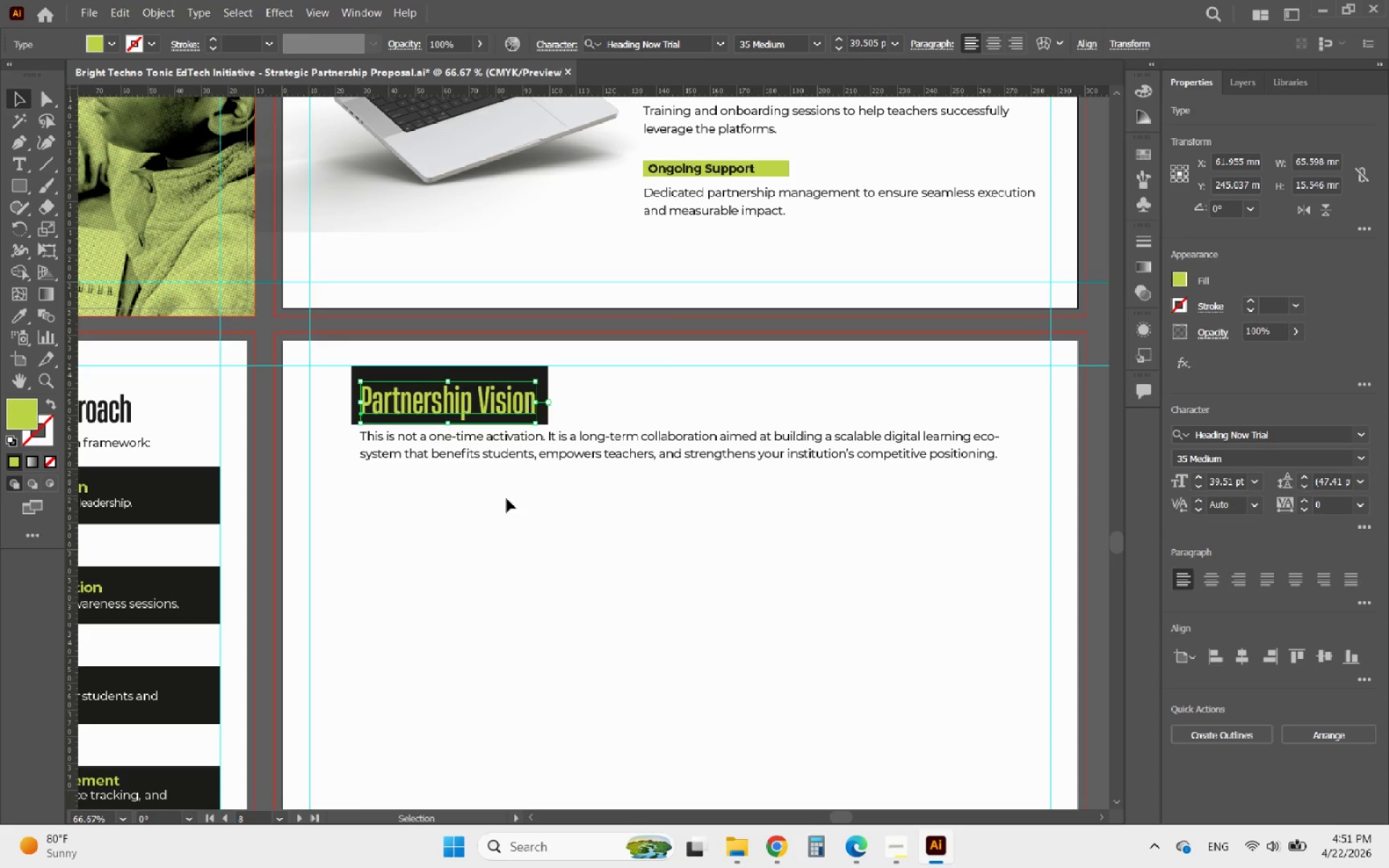 
hold_key(key=AltLeft, duration=1.23)
scroll: coordinate [406, 461], scroll_direction: up, amount: 2.0
 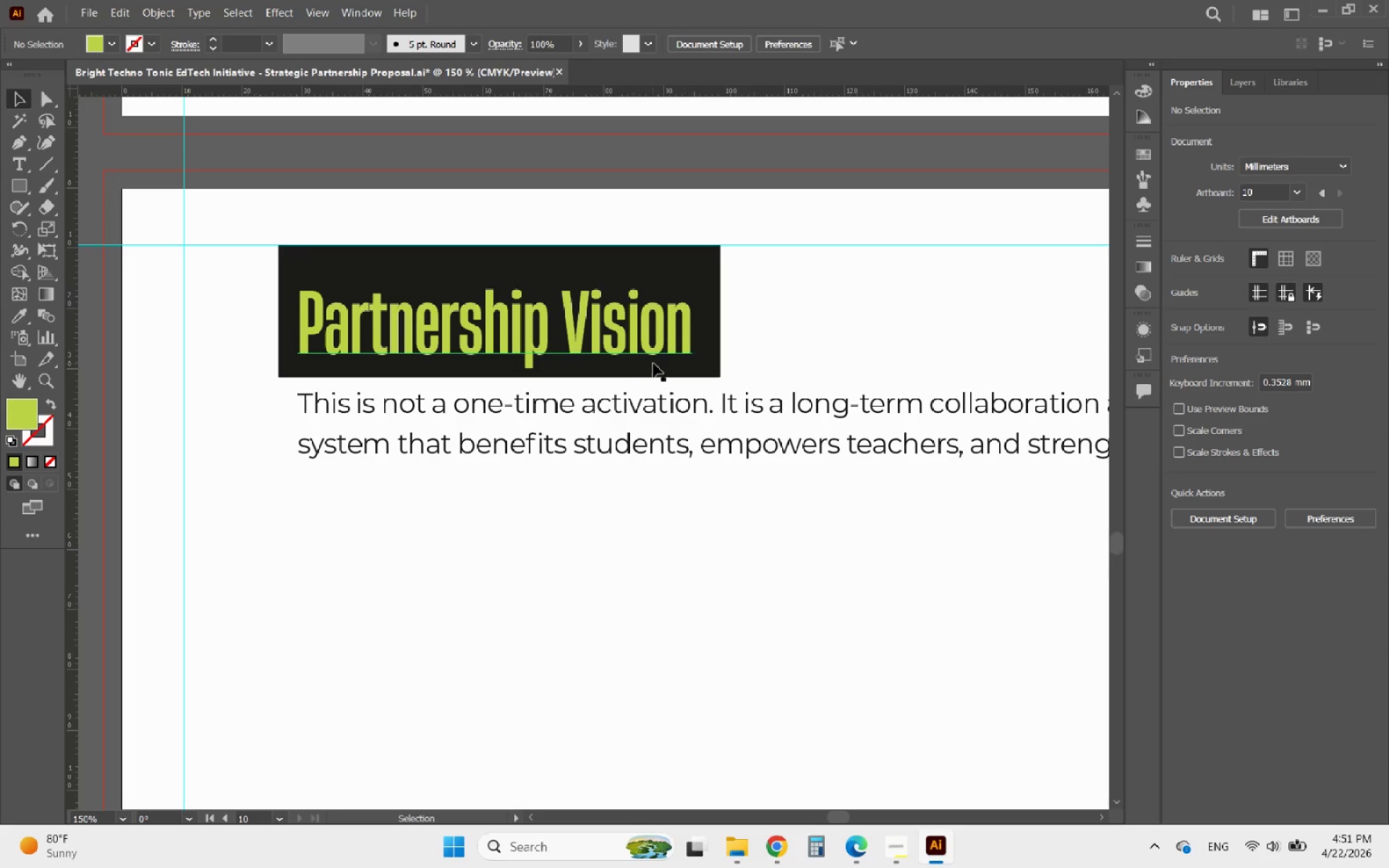 
left_click([623, 377])
 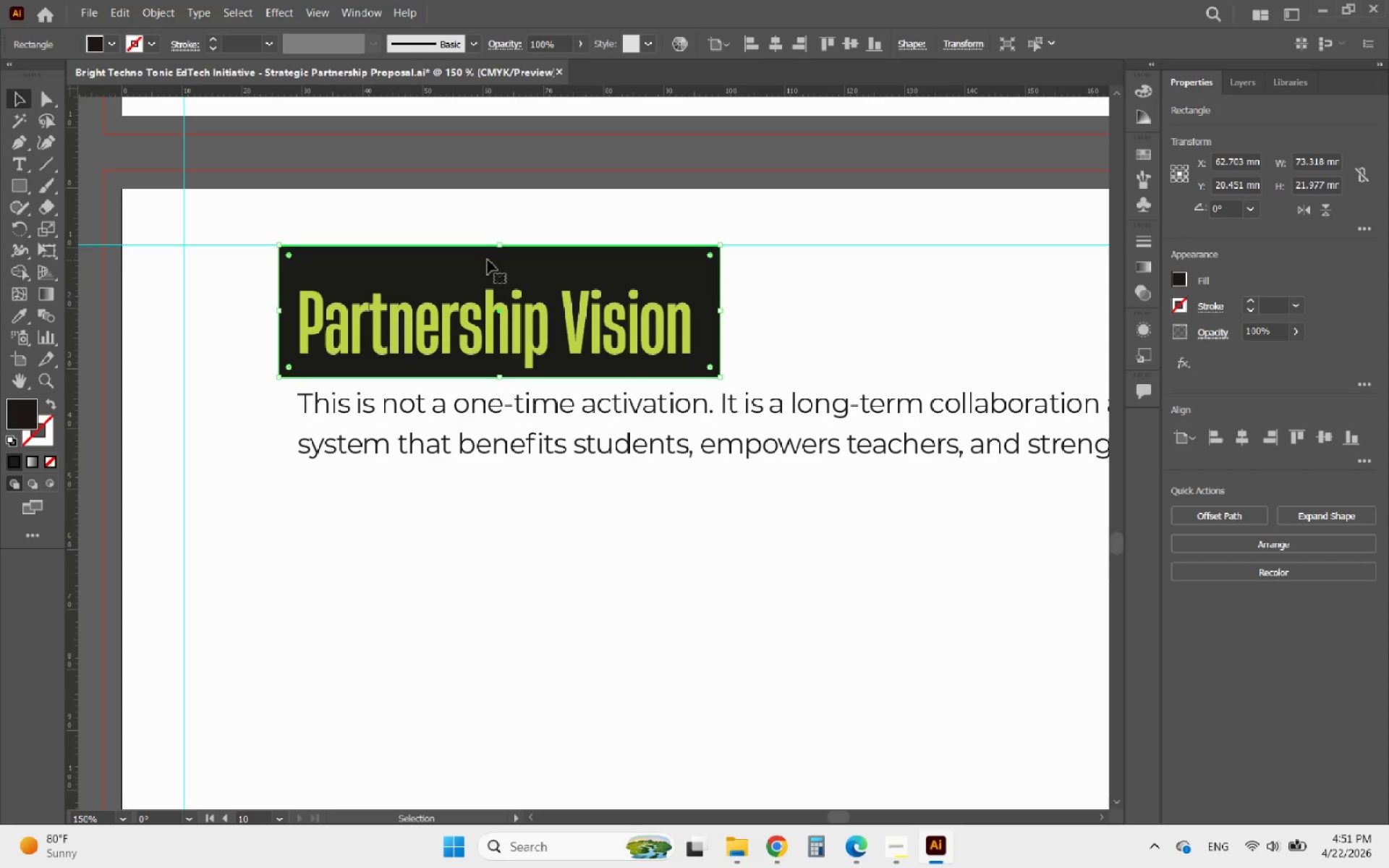 
left_click_drag(start_coordinate=[498, 248], to_coordinate=[464, 273])
 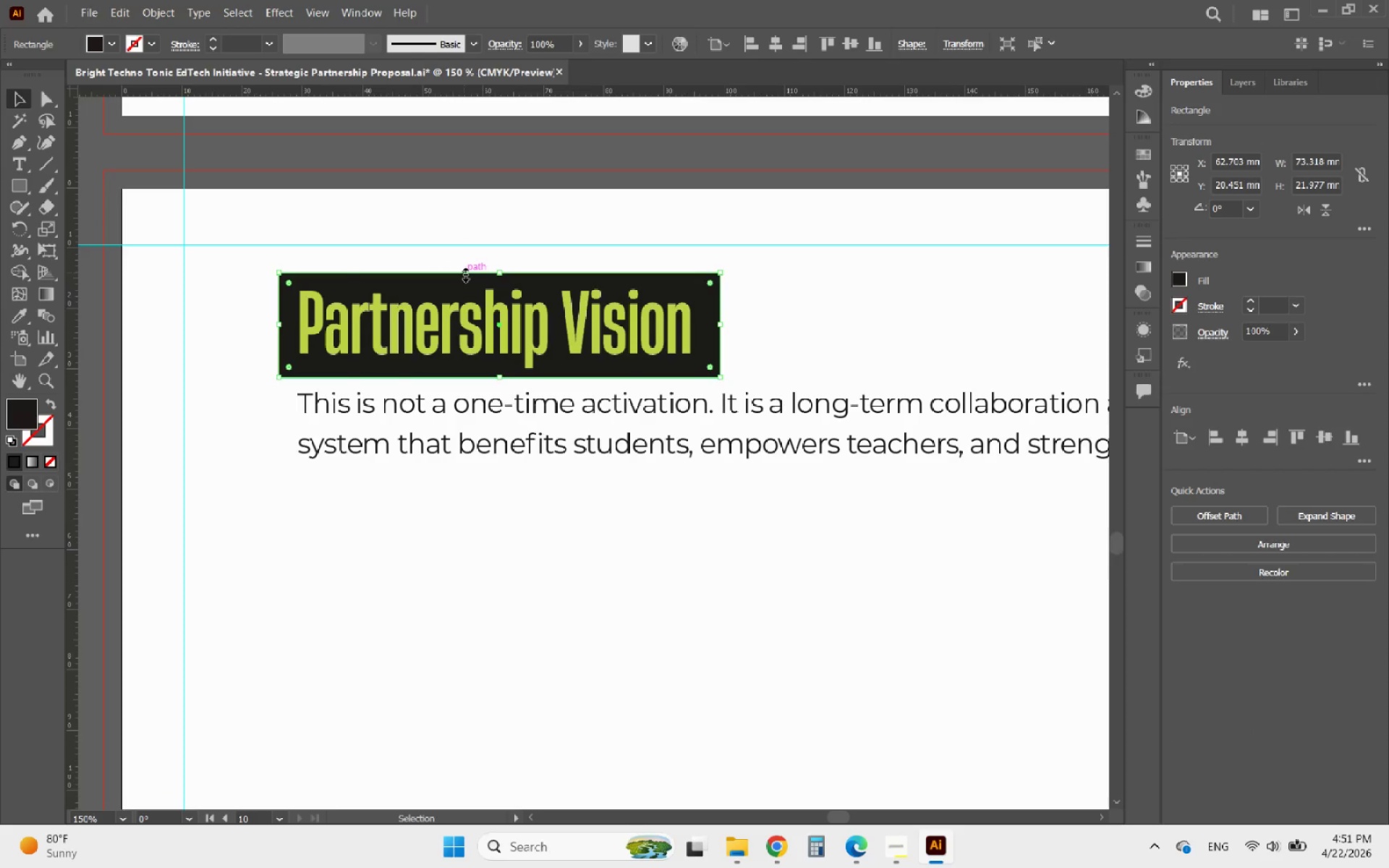 
hold_key(key=AltLeft, duration=0.47)
scroll: coordinate [463, 273], scroll_direction: down, amount: 2.0
 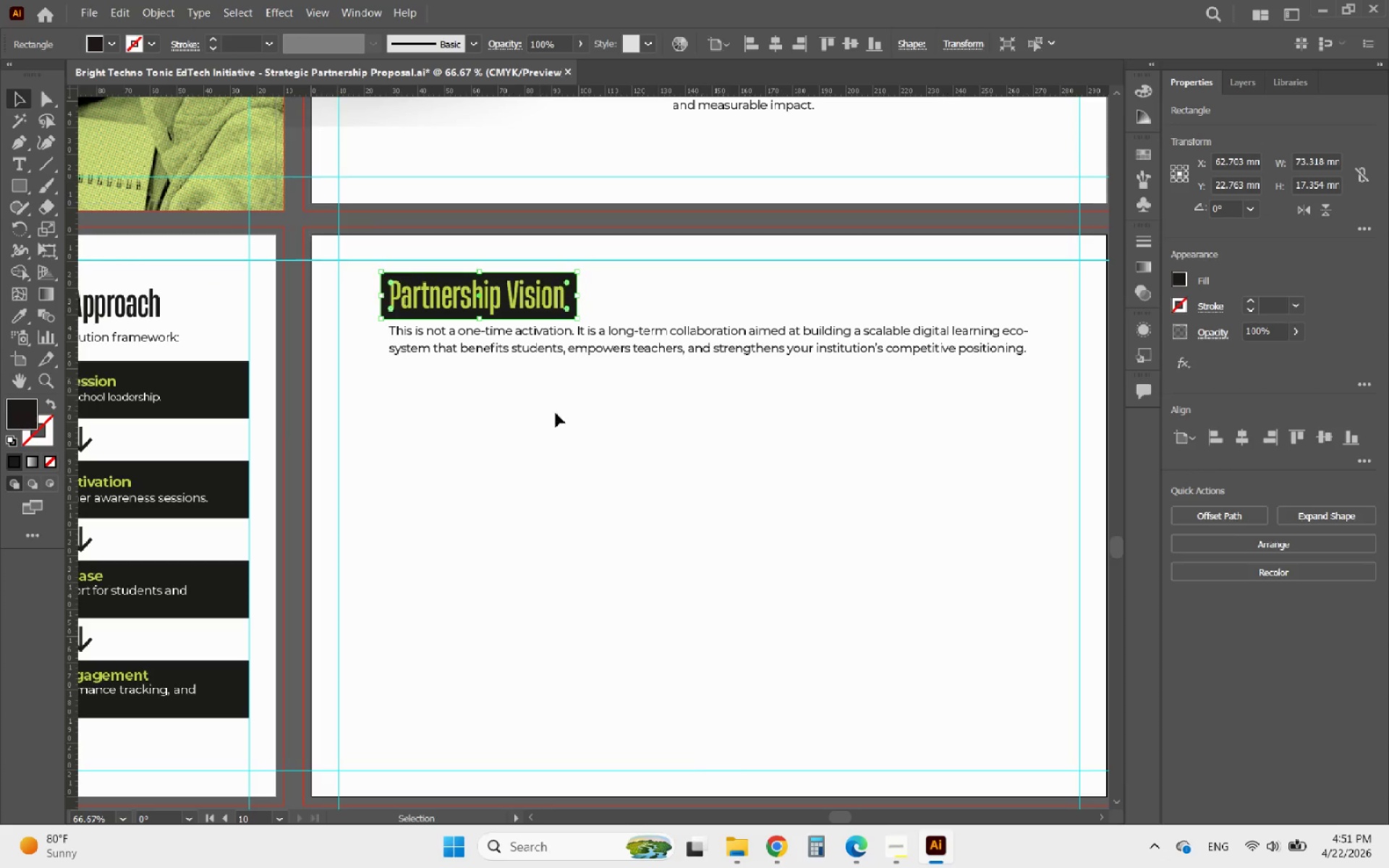 
left_click_drag(start_coordinate=[559, 419], to_coordinate=[432, 284])
 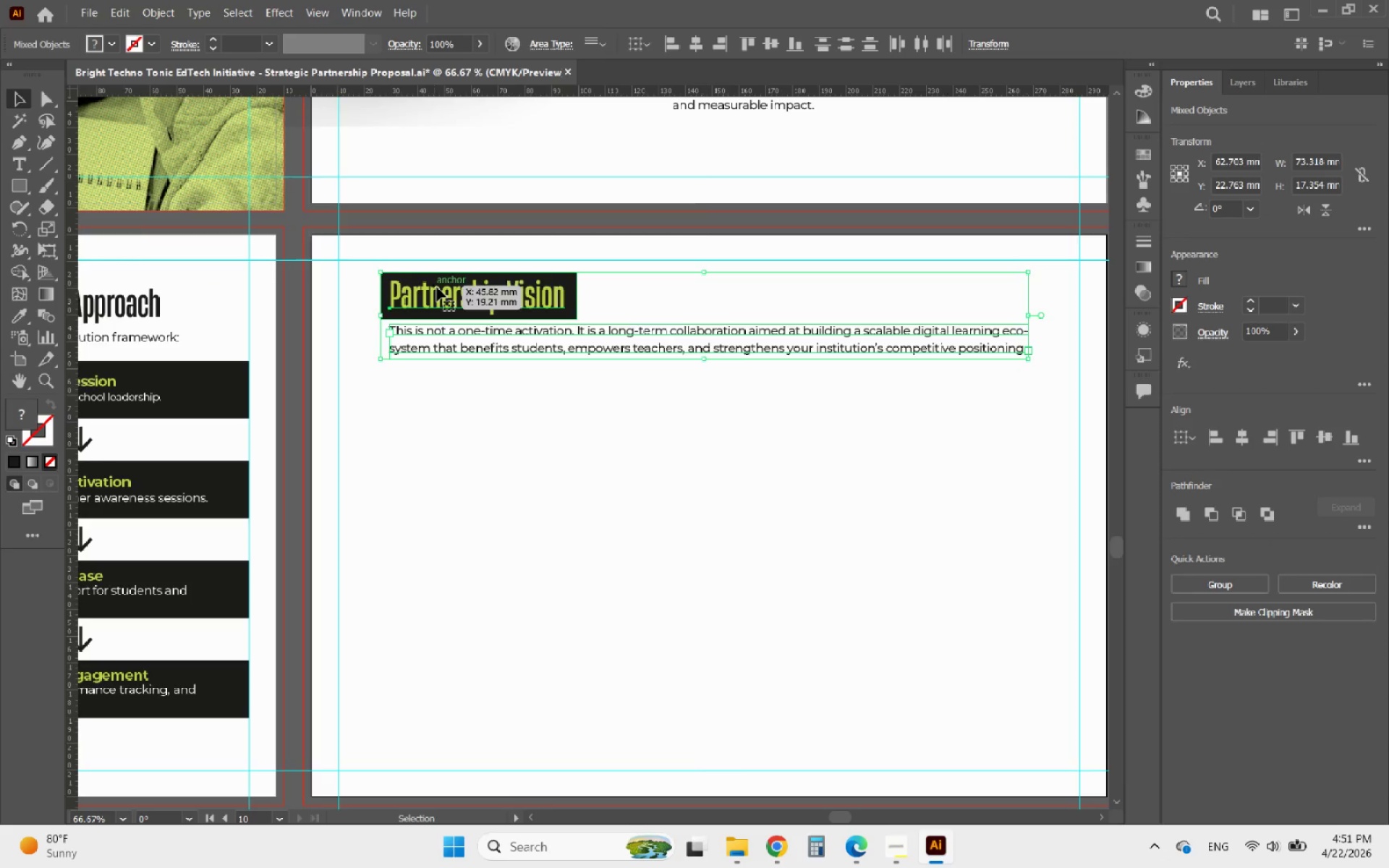 
left_click_drag(start_coordinate=[438, 288], to_coordinate=[422, 308])
 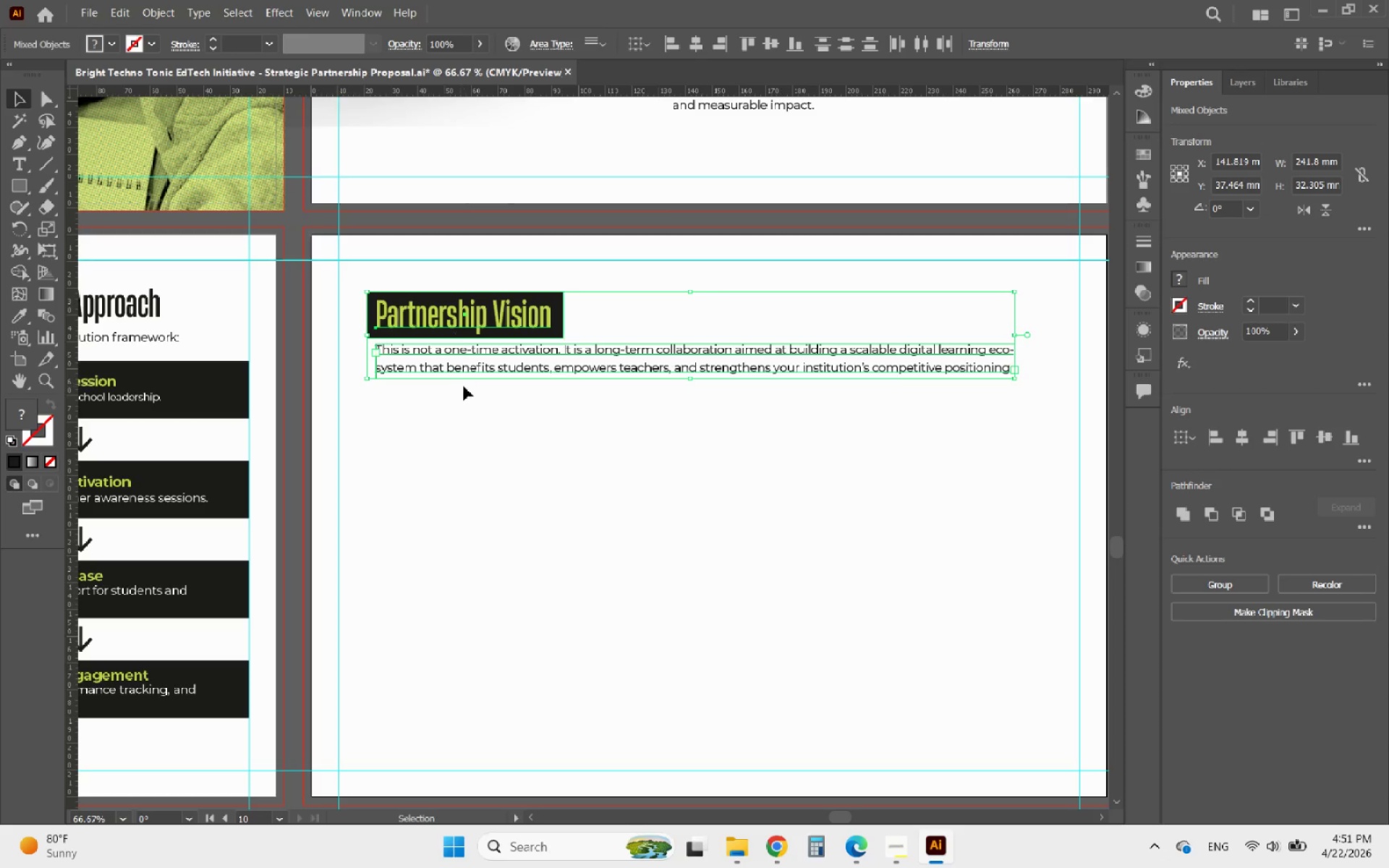 
hold_key(key=ShiftLeft, duration=1.75)
 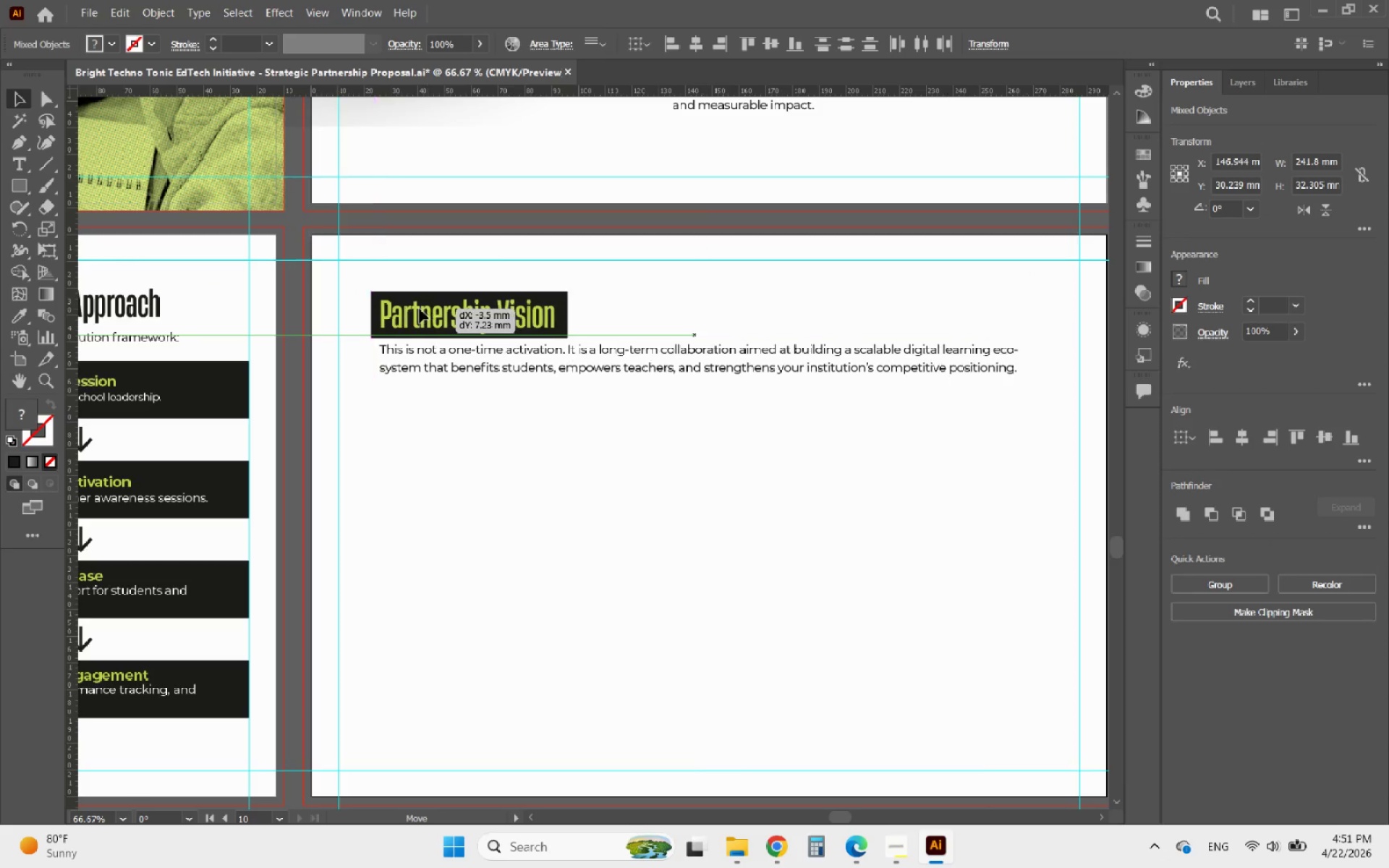 
left_click([480, 417])
 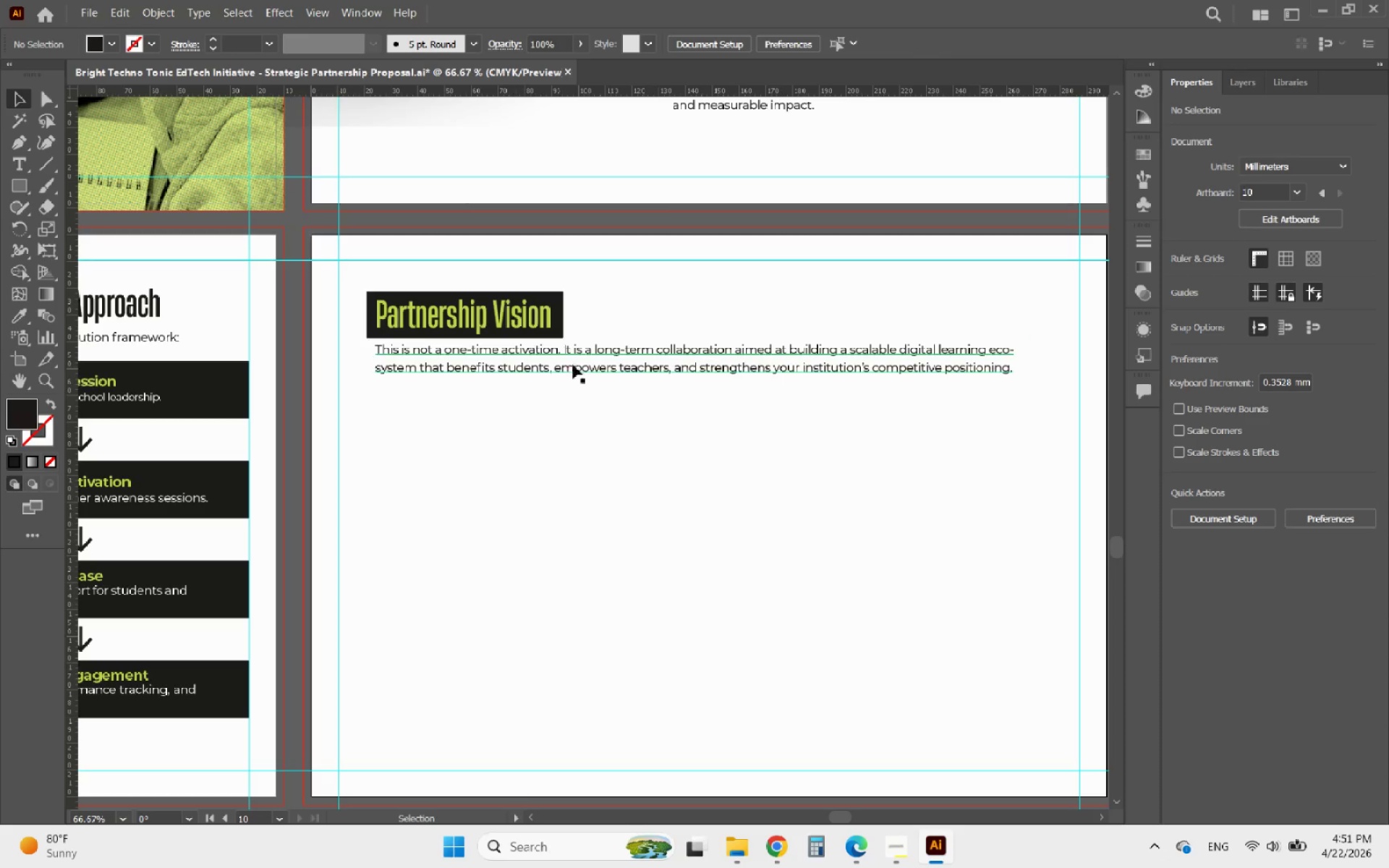 
left_click([583, 363])
 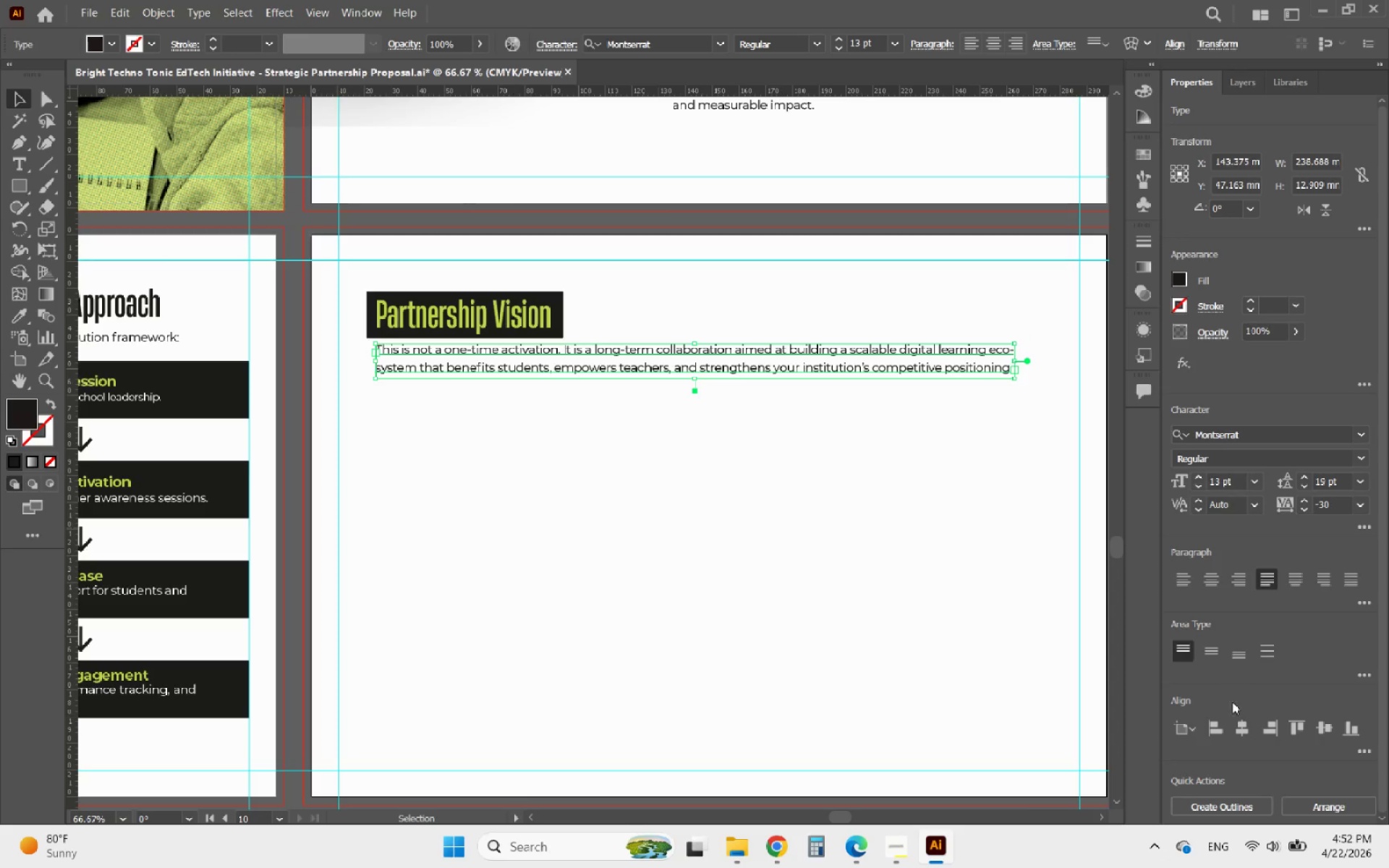 
left_click([1236, 739])
 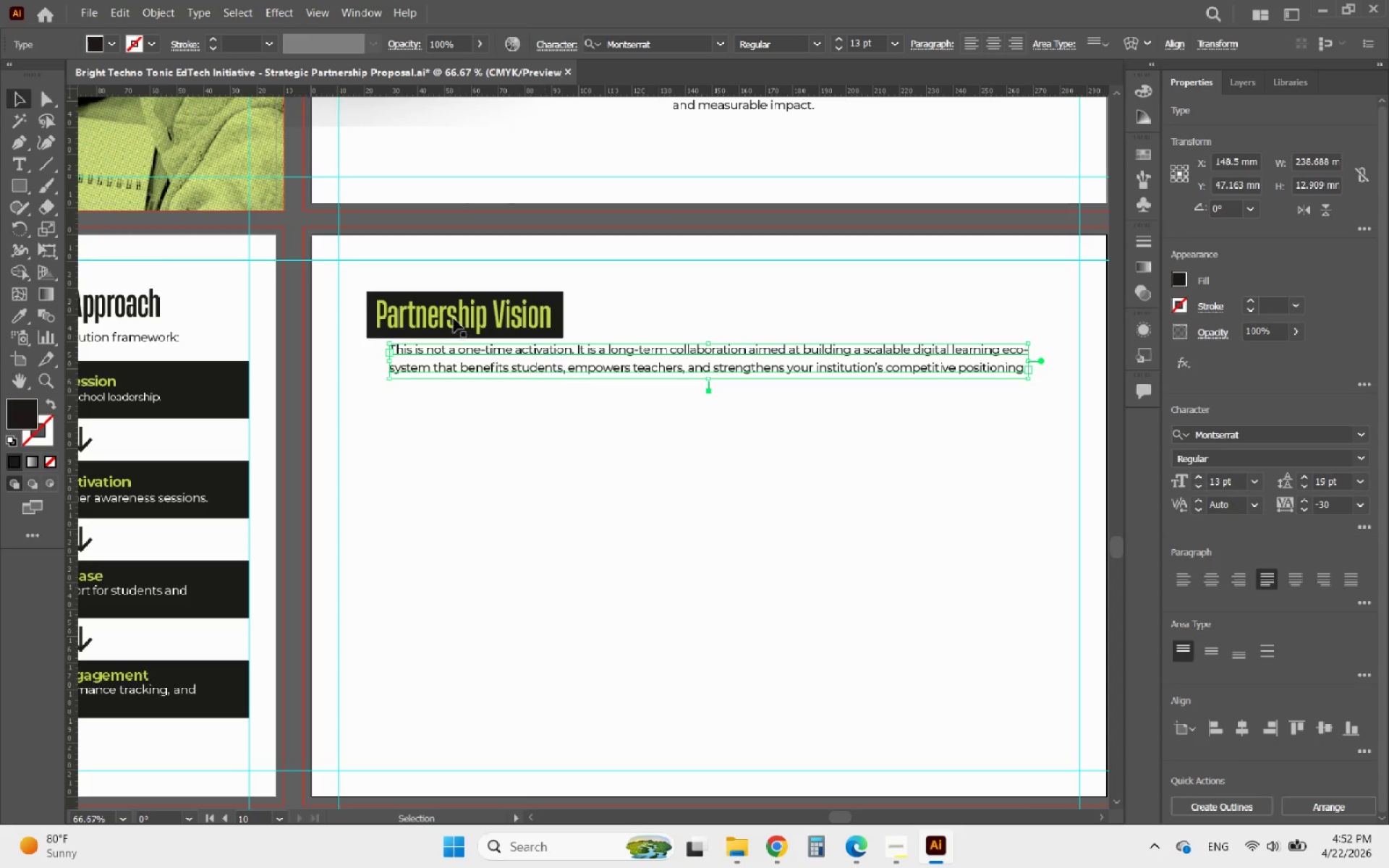 
hold_key(key=ShiftLeft, duration=0.58)
left_click([428, 299])
 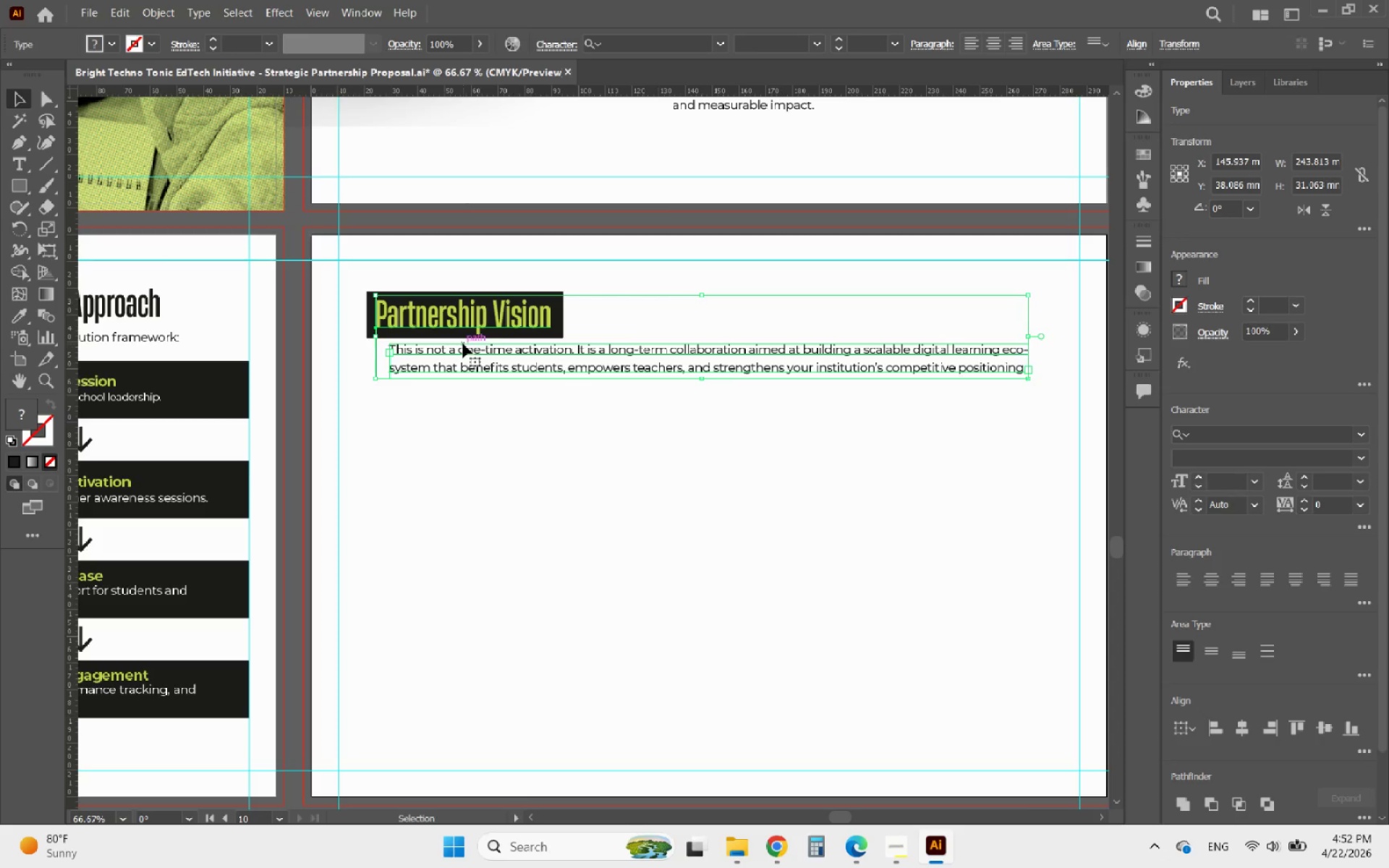 
left_click([461, 349])
 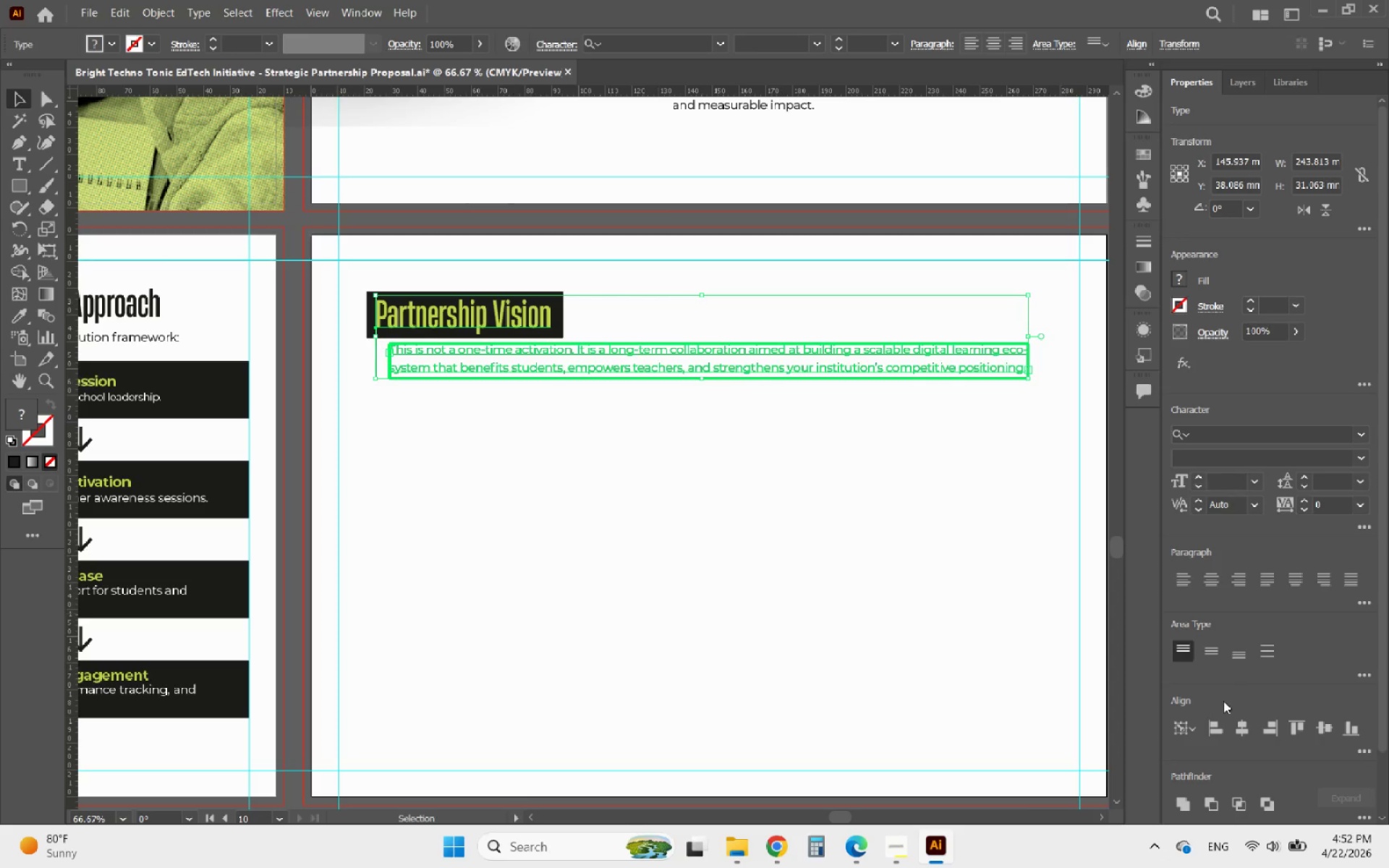 
left_click([1219, 721])
 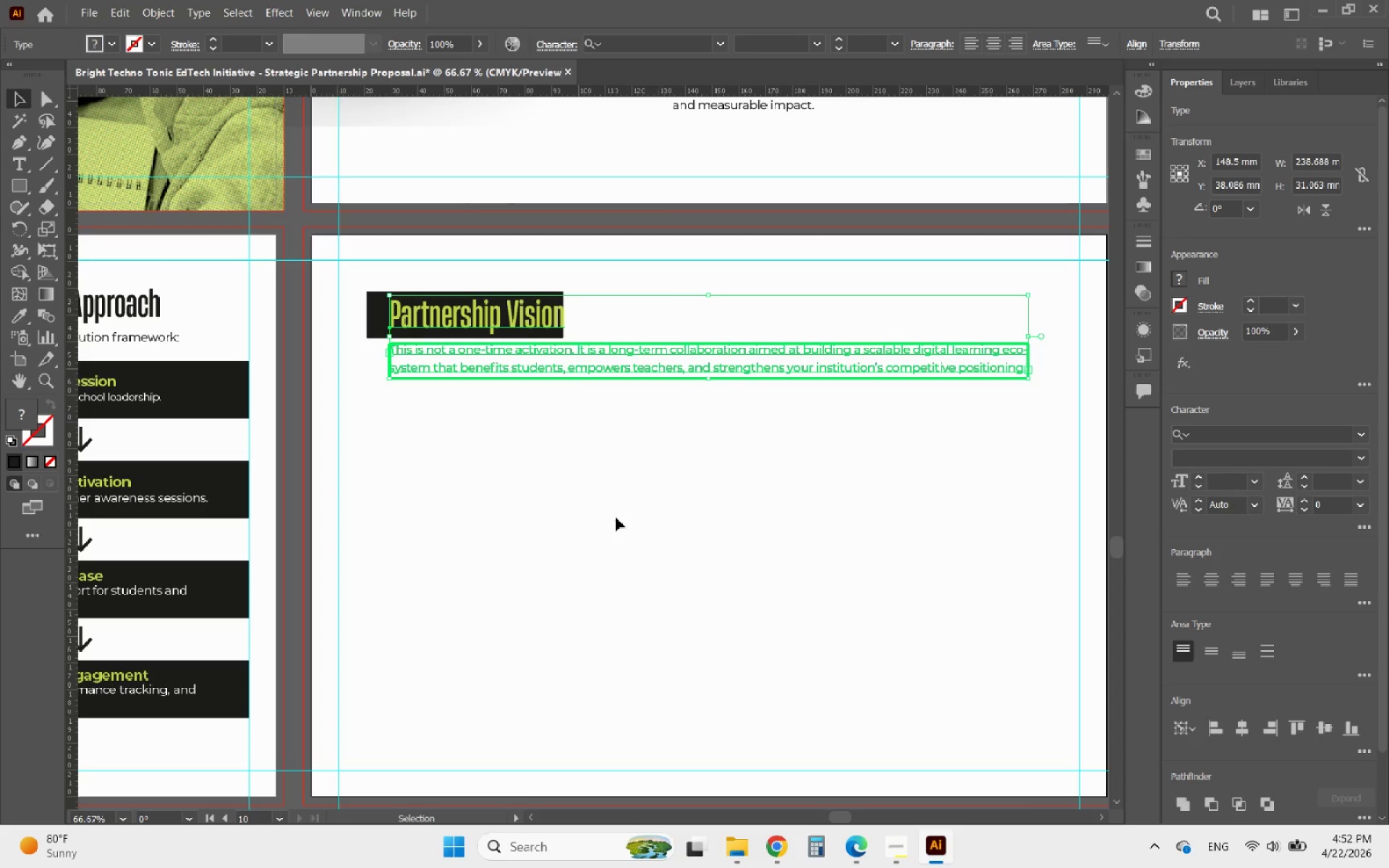 
left_click([603, 513])
 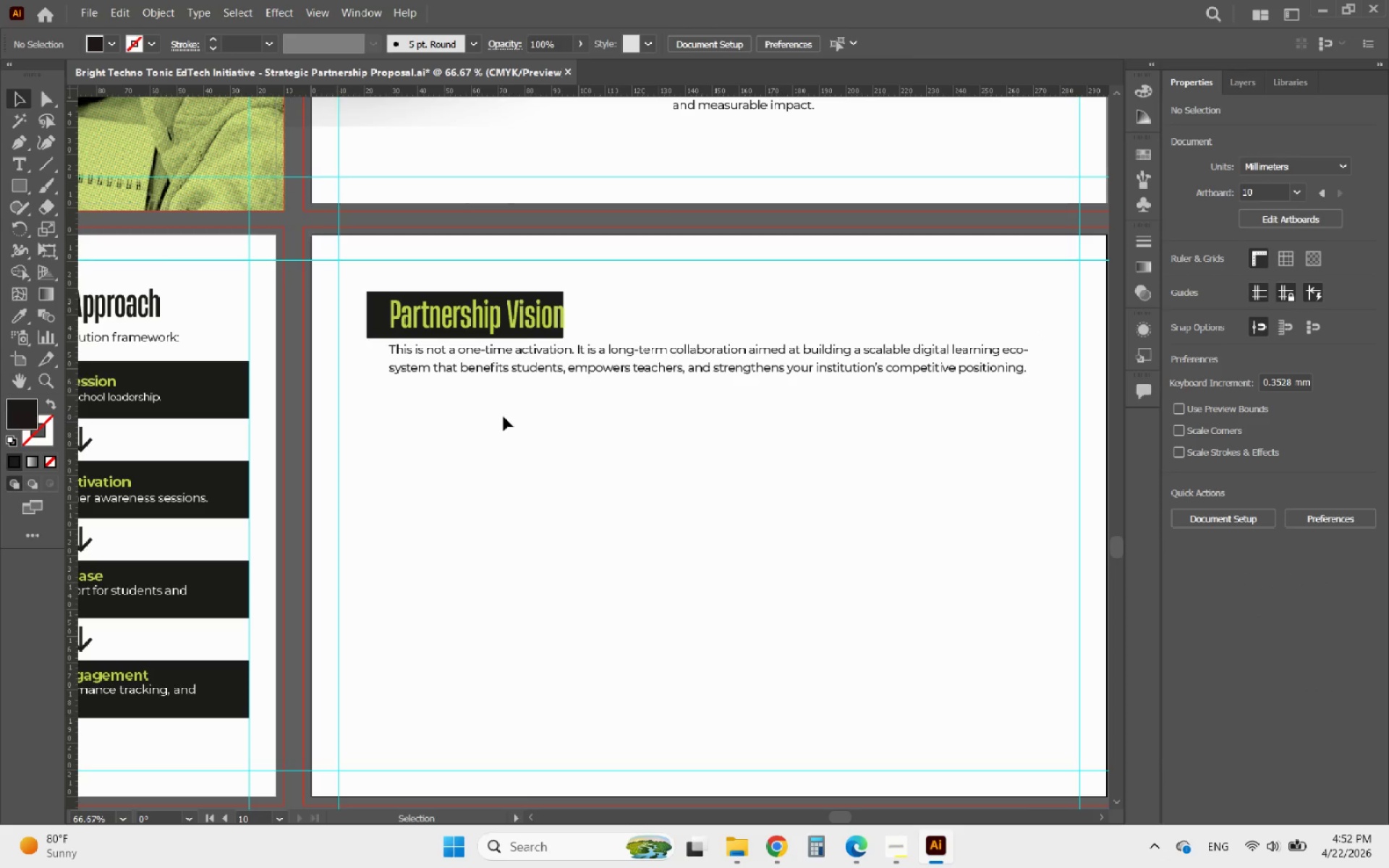 
hold_key(key=AltLeft, duration=0.39)
scroll: coordinate [505, 344], scroll_direction: up, amount: 2.0
 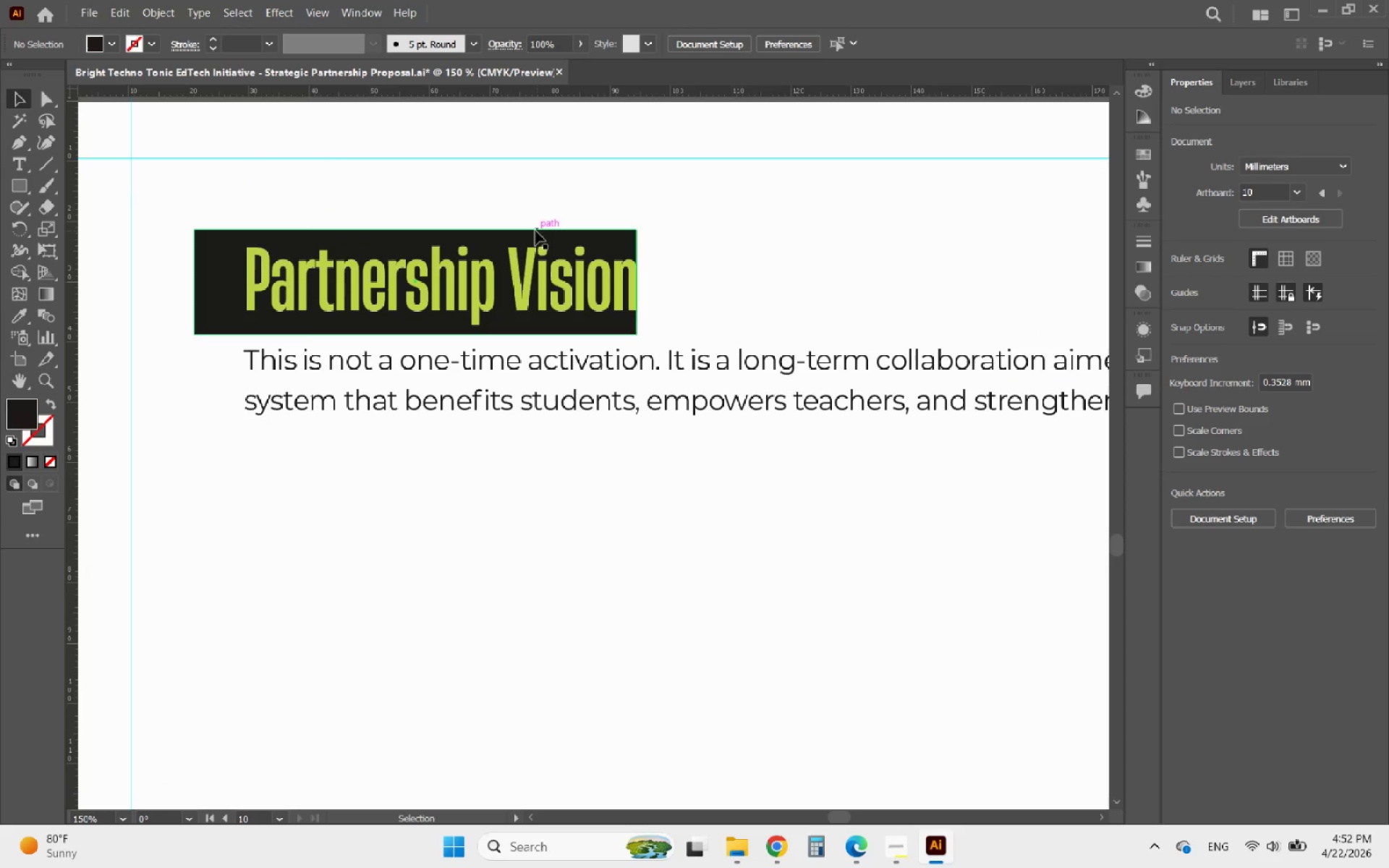 
left_click([534, 232])
 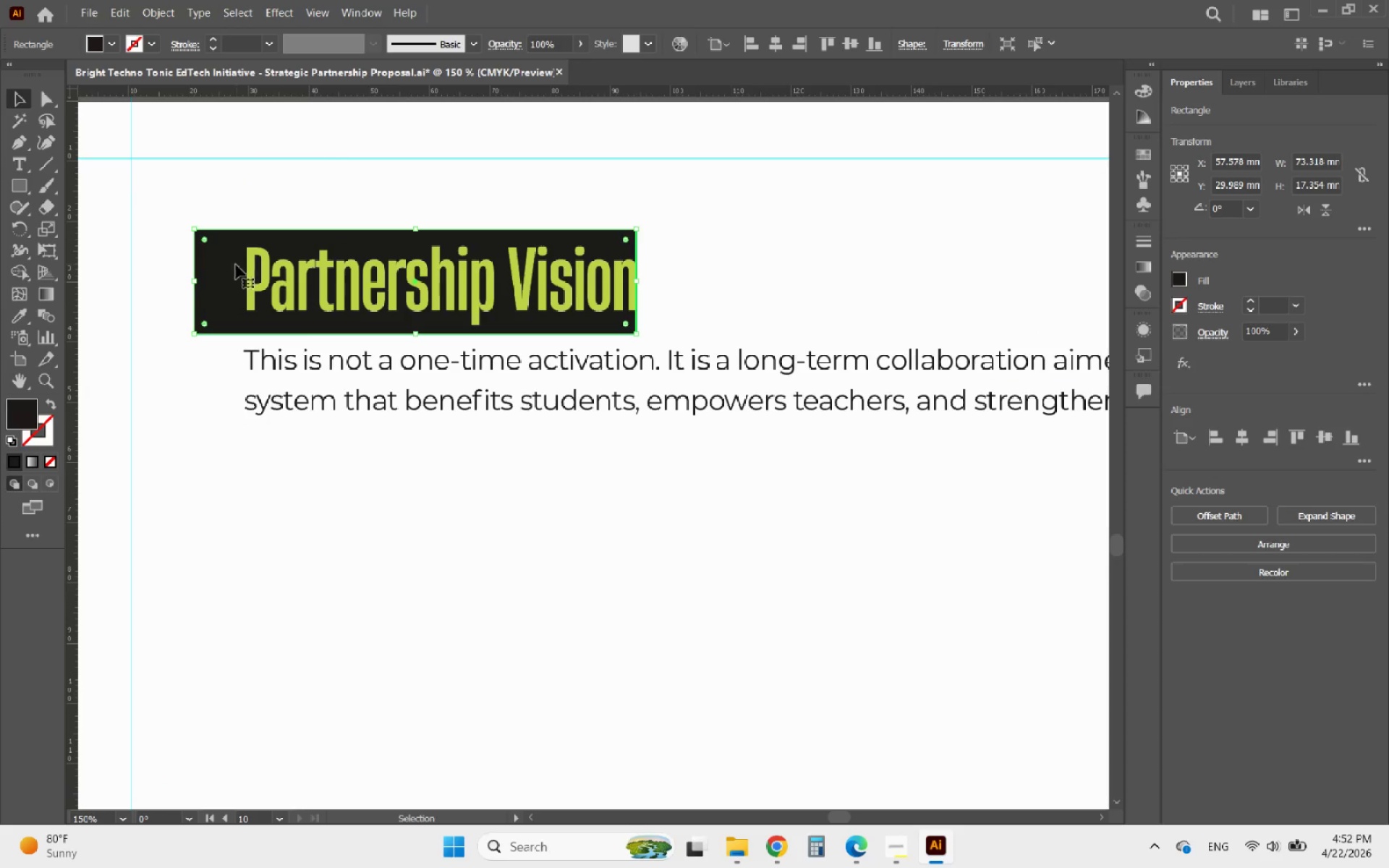 
left_click_drag(start_coordinate=[217, 268], to_coordinate=[241, 268])
 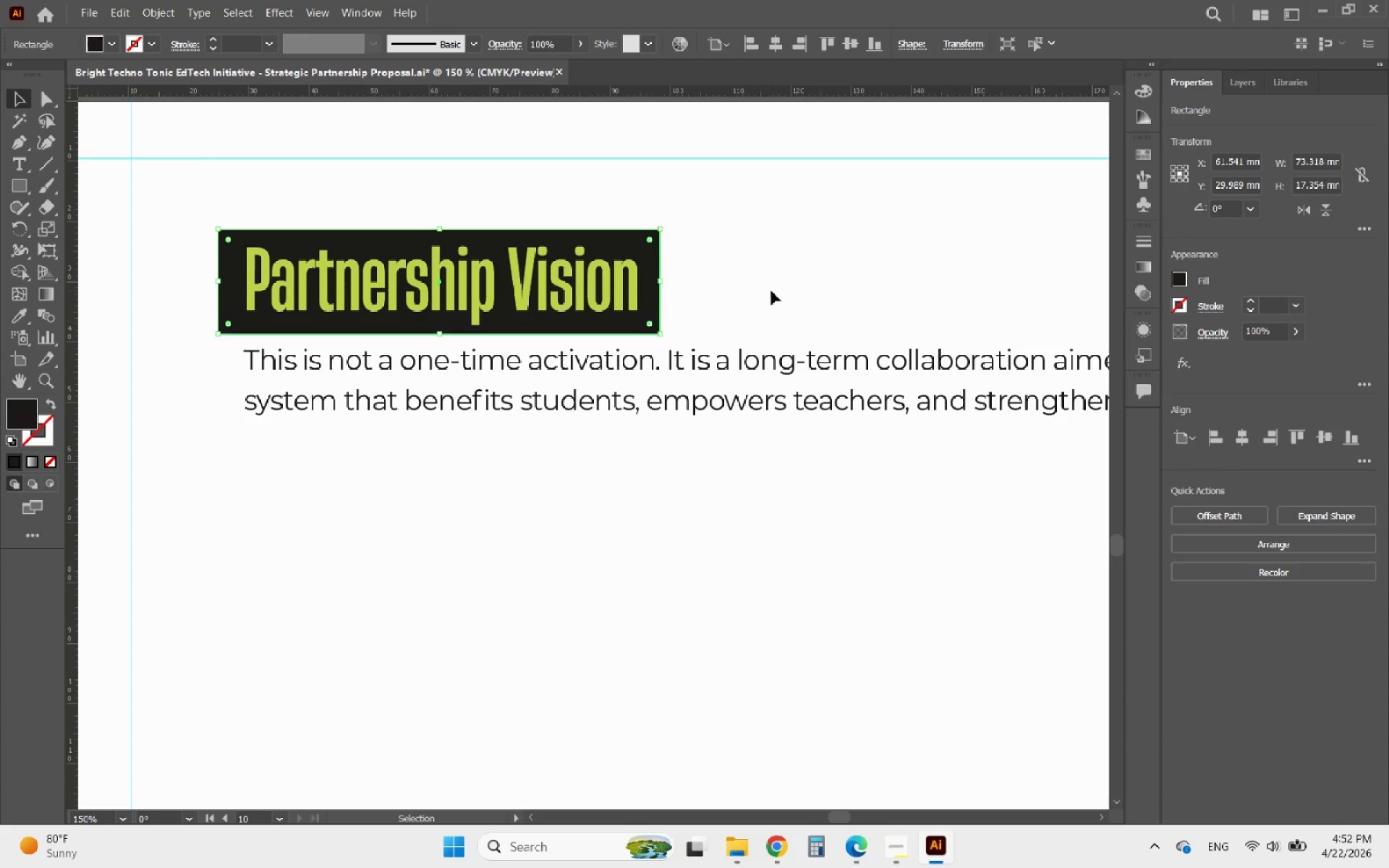 
hold_key(key=ShiftLeft, duration=1.47)
 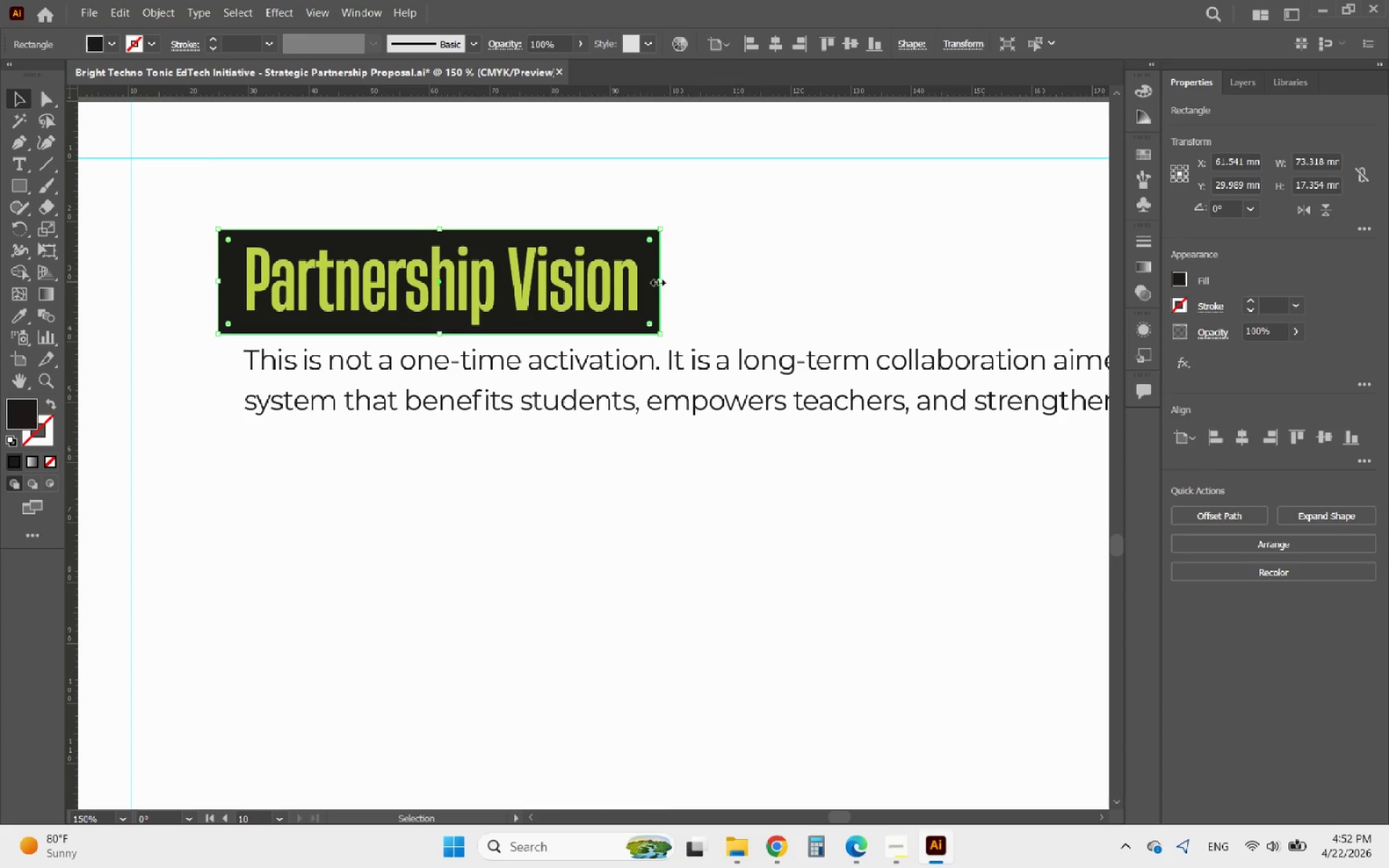 
left_click_drag(start_coordinate=[658, 281], to_coordinate=[664, 281])
 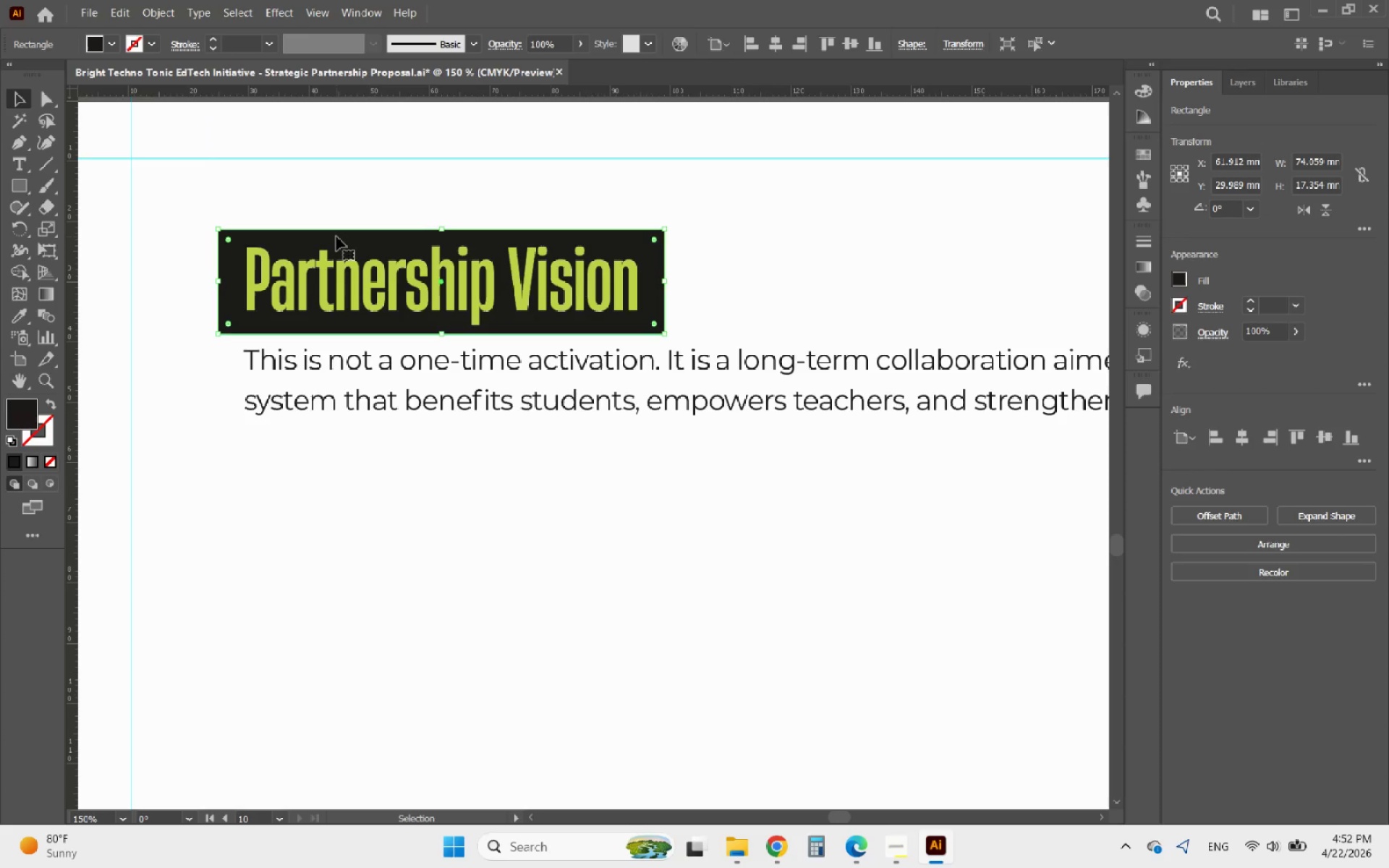 
hold_key(key=AltLeft, duration=1.94)
left_click_drag(start_coordinate=[336, 237], to_coordinate=[320, 338])
 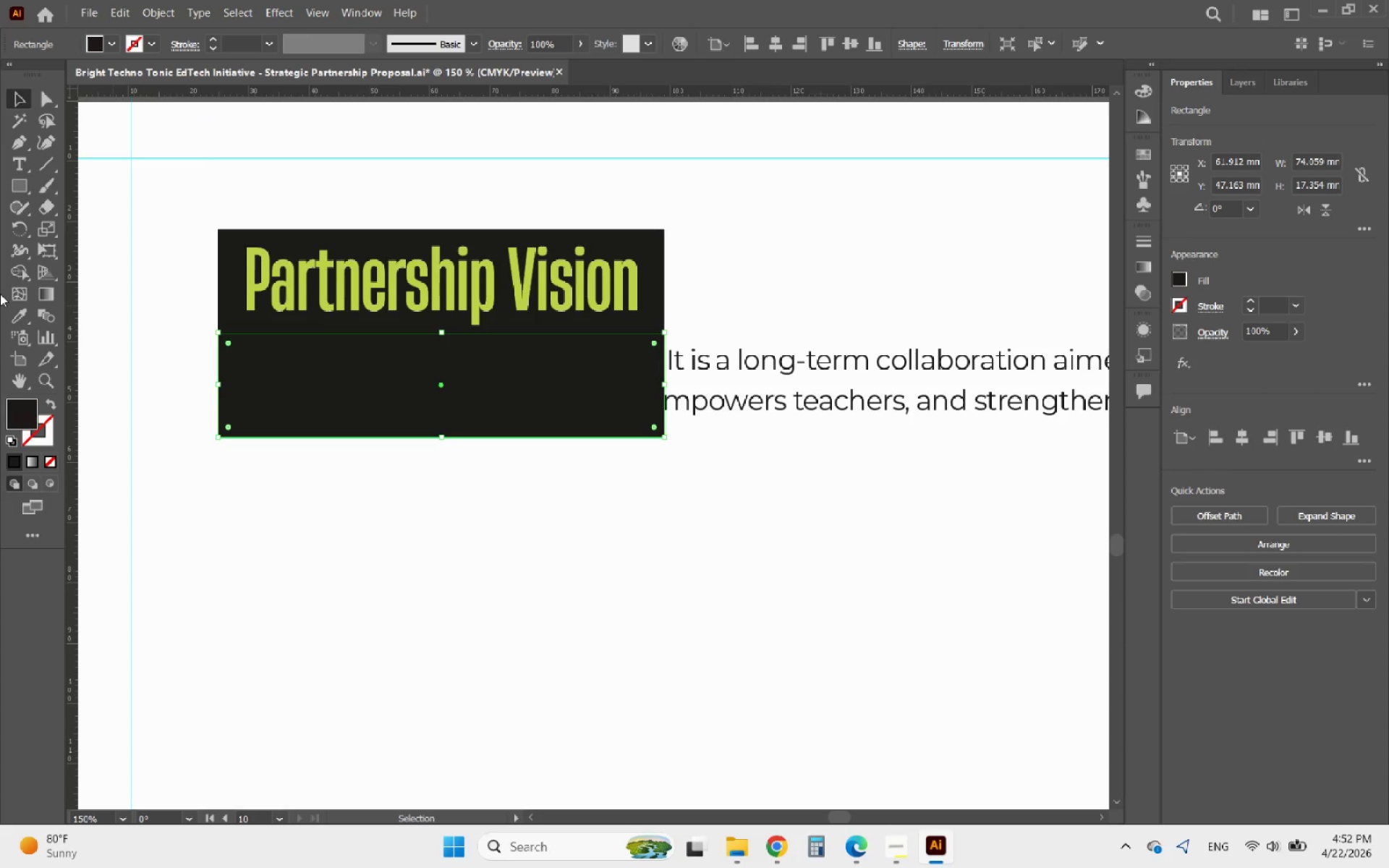 
hold_key(key=ShiftLeft, duration=1.55)
 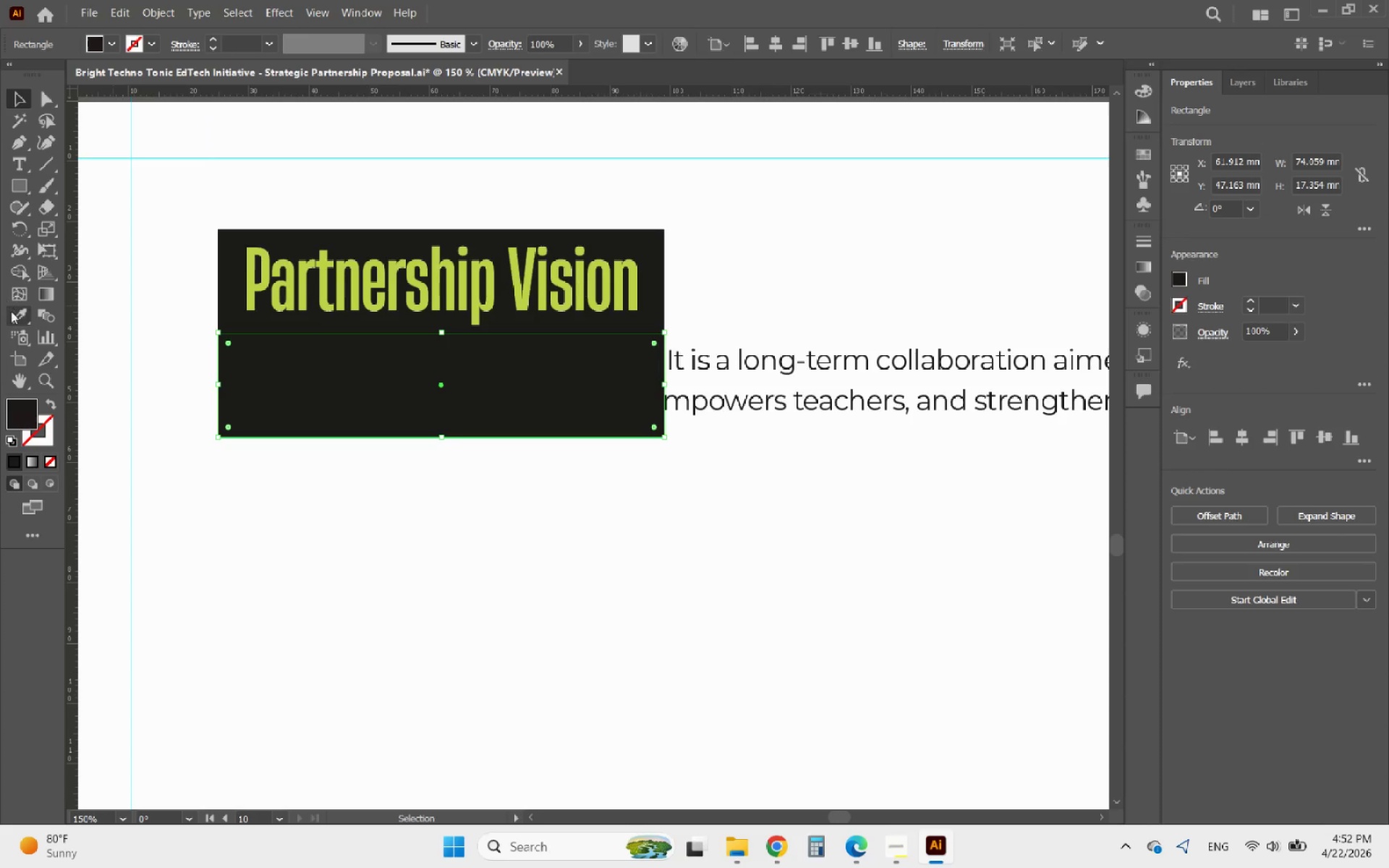 
left_click([13, 312])
 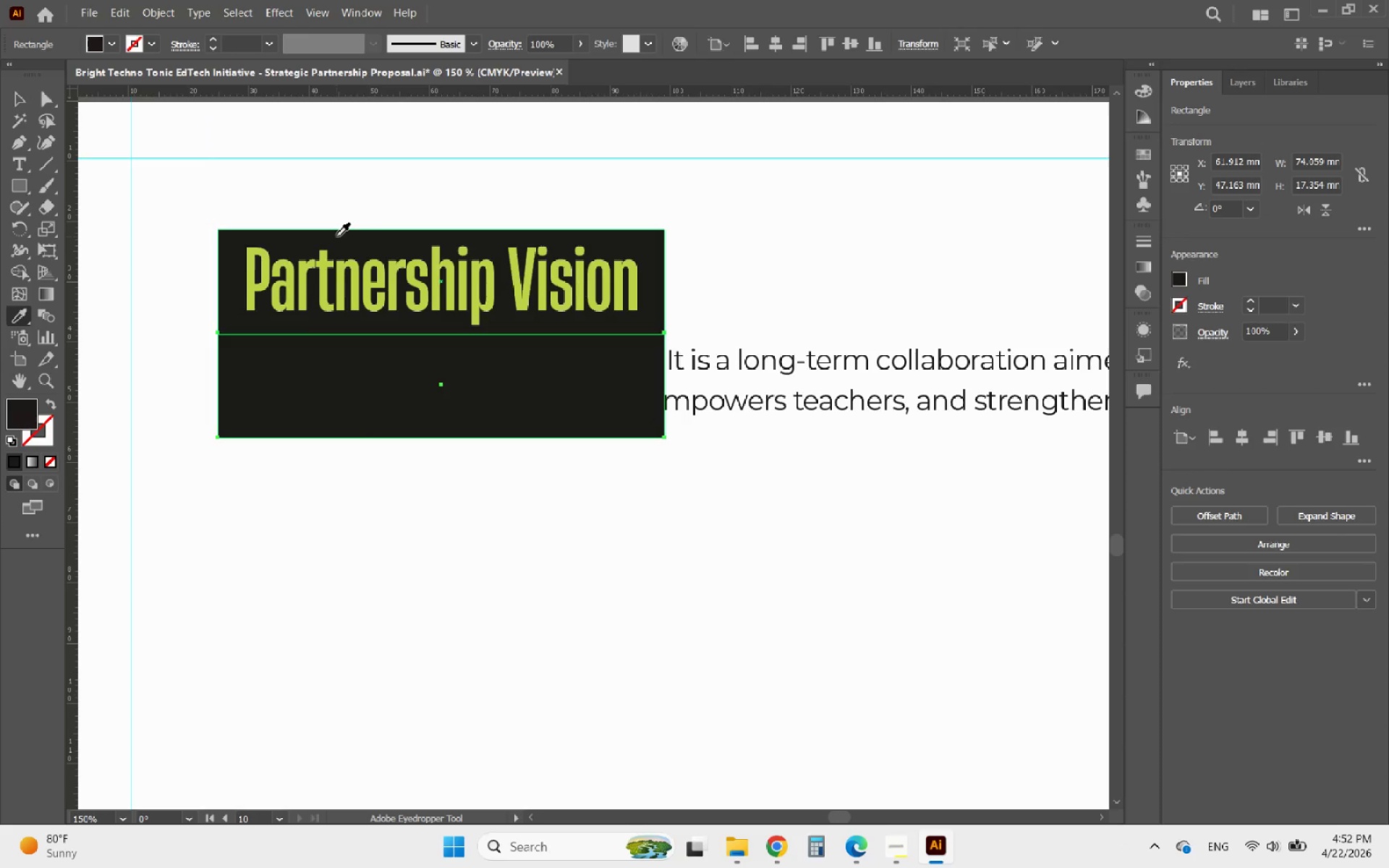 
left_click([320, 231])
 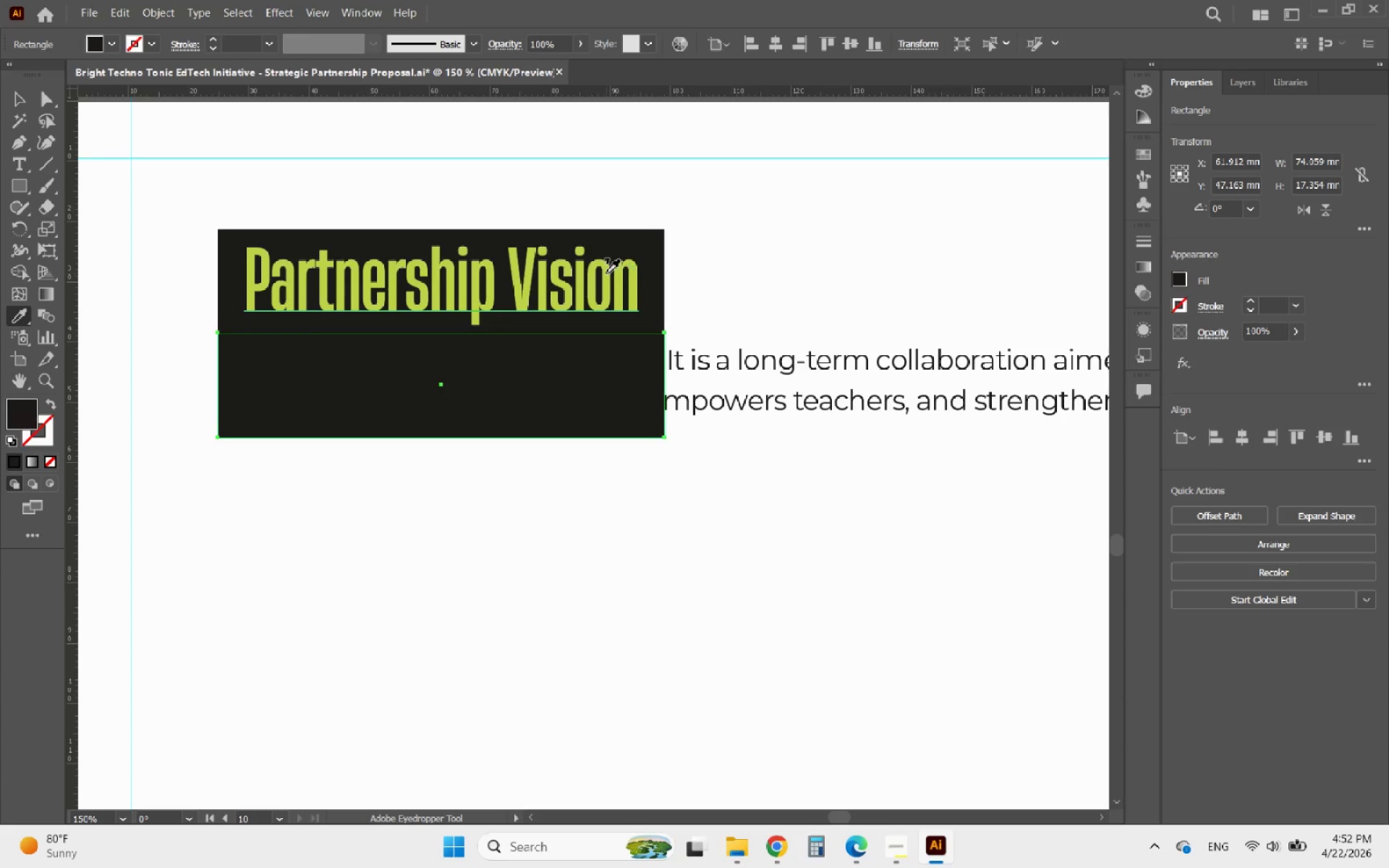 
left_click([619, 273])
 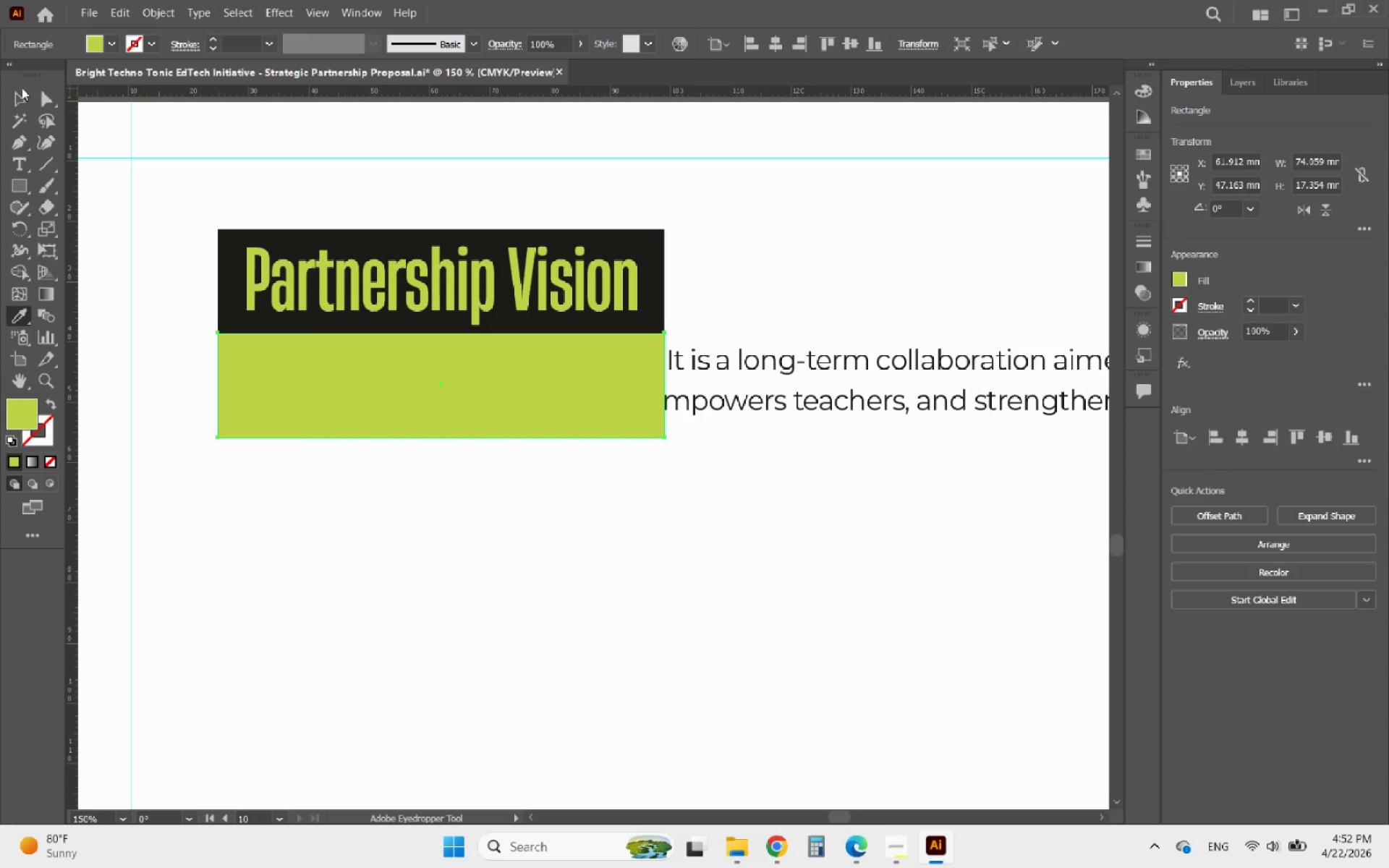 
left_click([15, 98])
 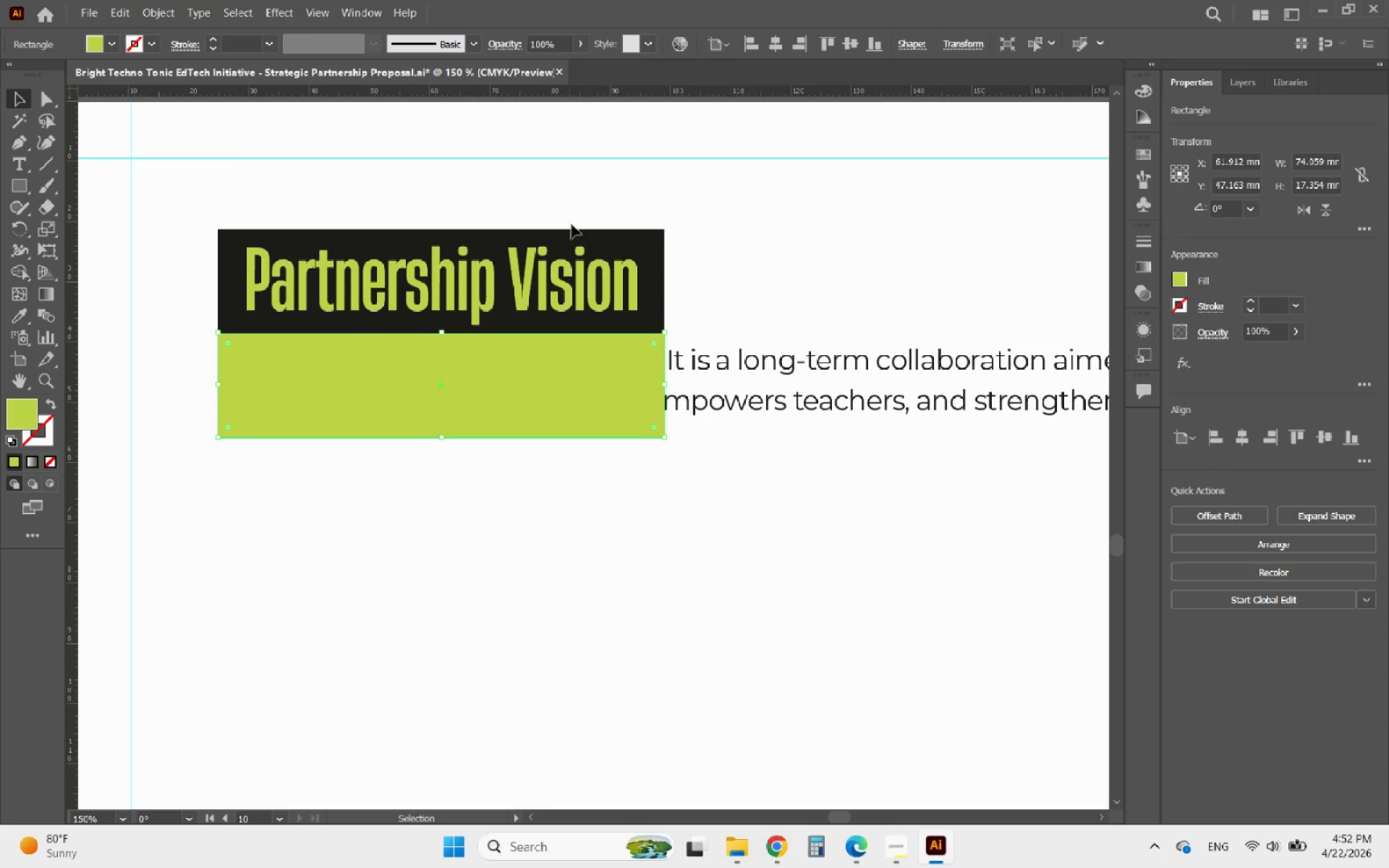 
hold_key(key=ShiftLeft, duration=0.42)
left_click([582, 235])
 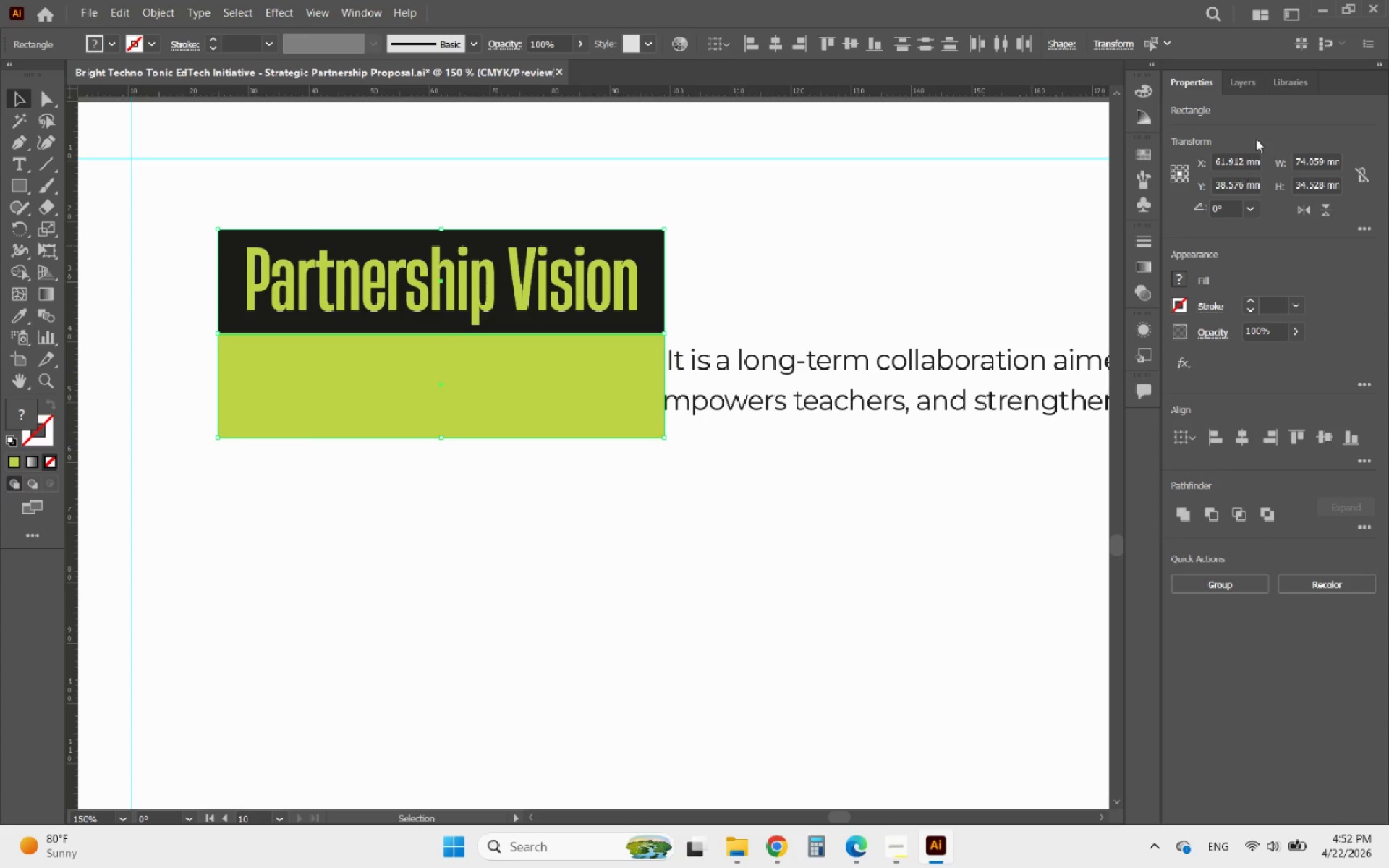 
left_click([1253, 95])
 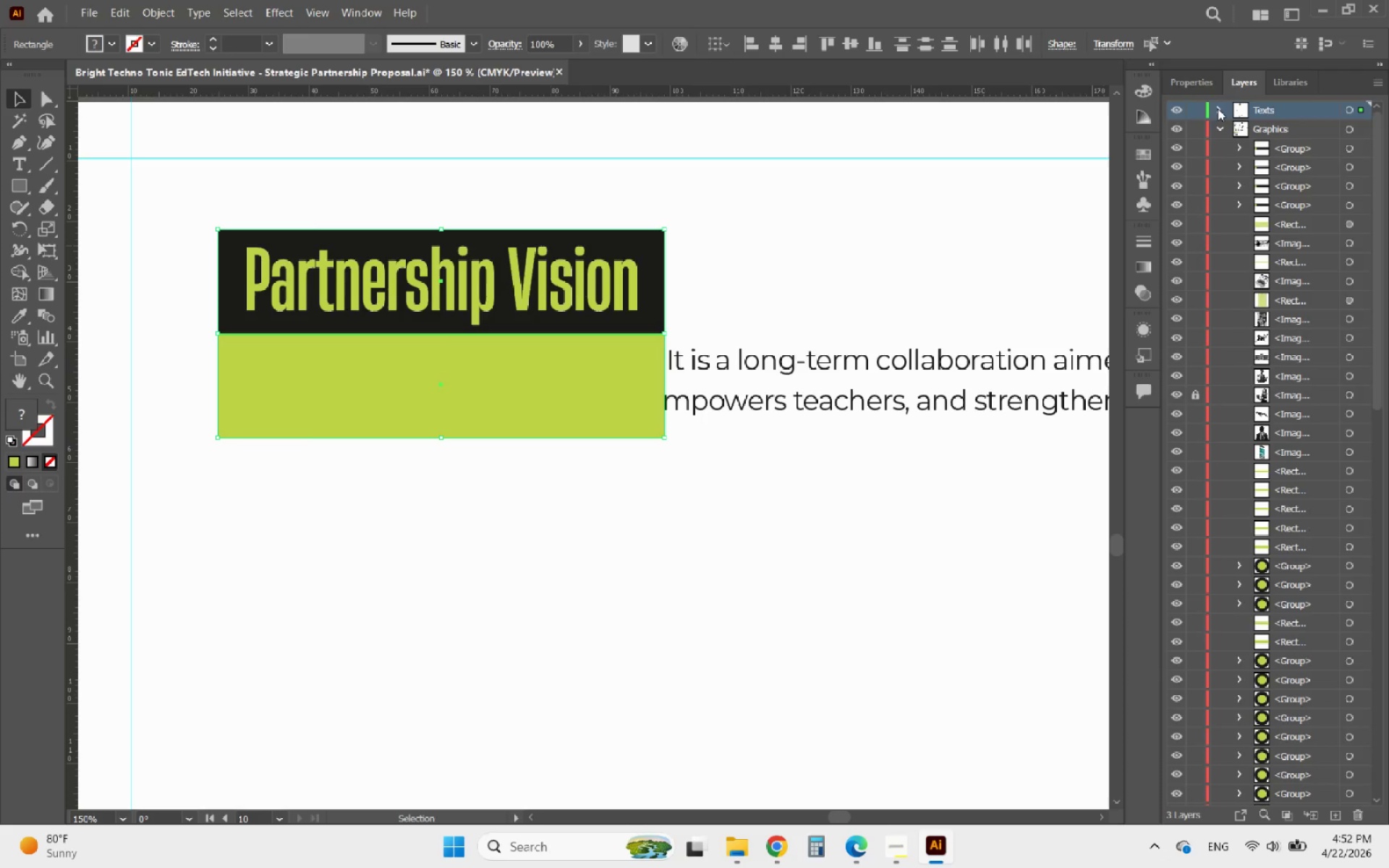 
wait(5.12)
 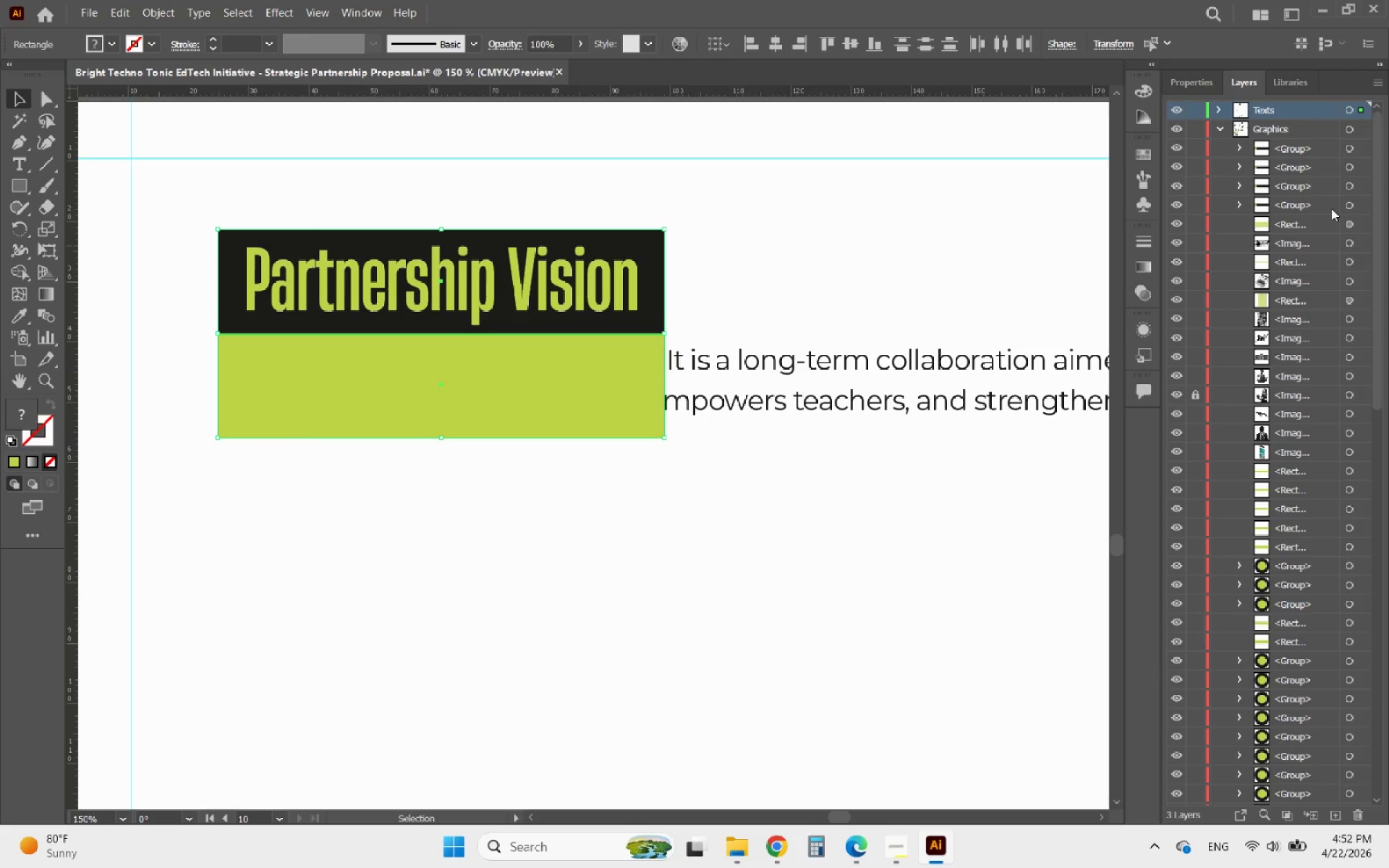 
left_click([1220, 124])
 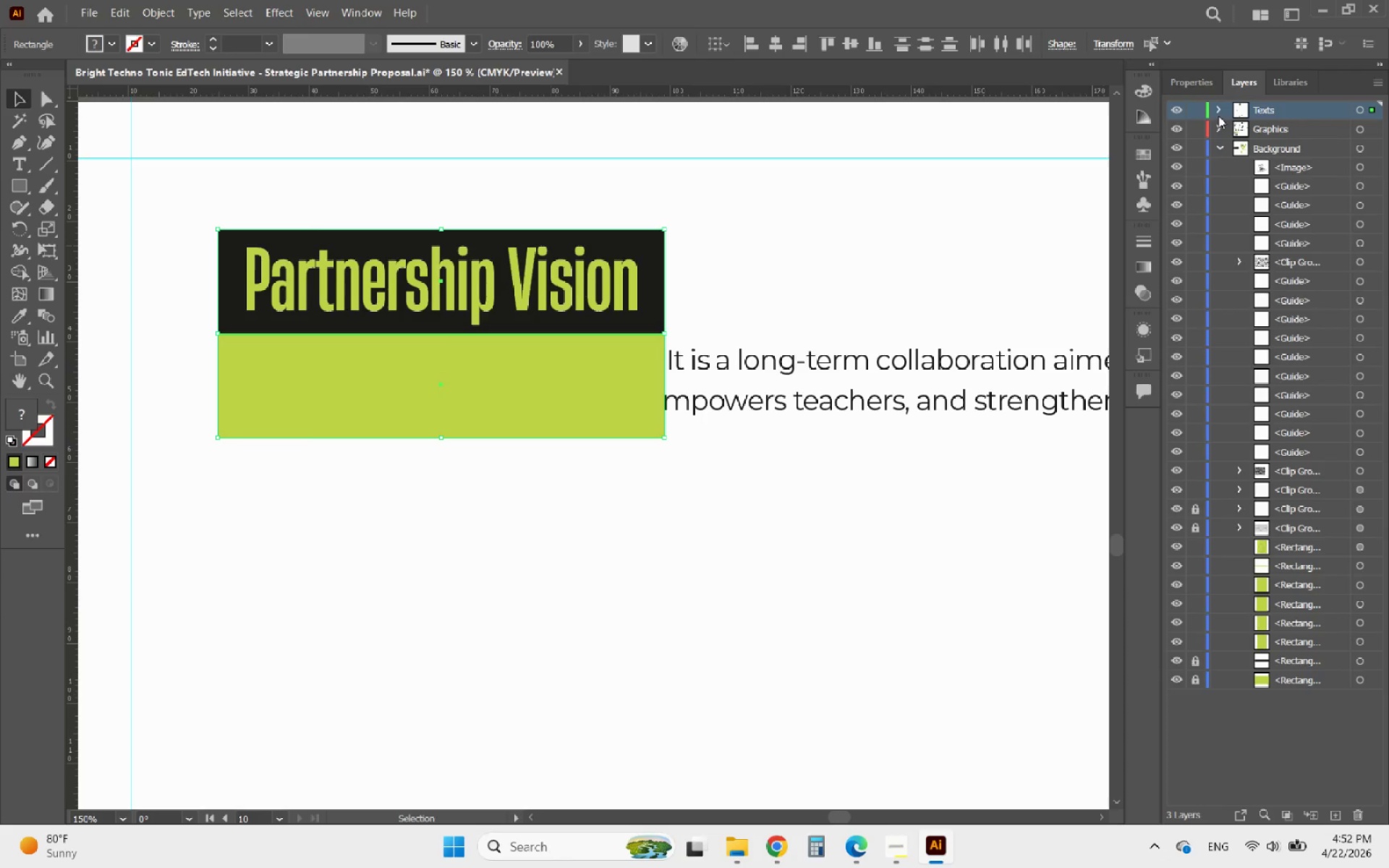 
left_click([1217, 113])
 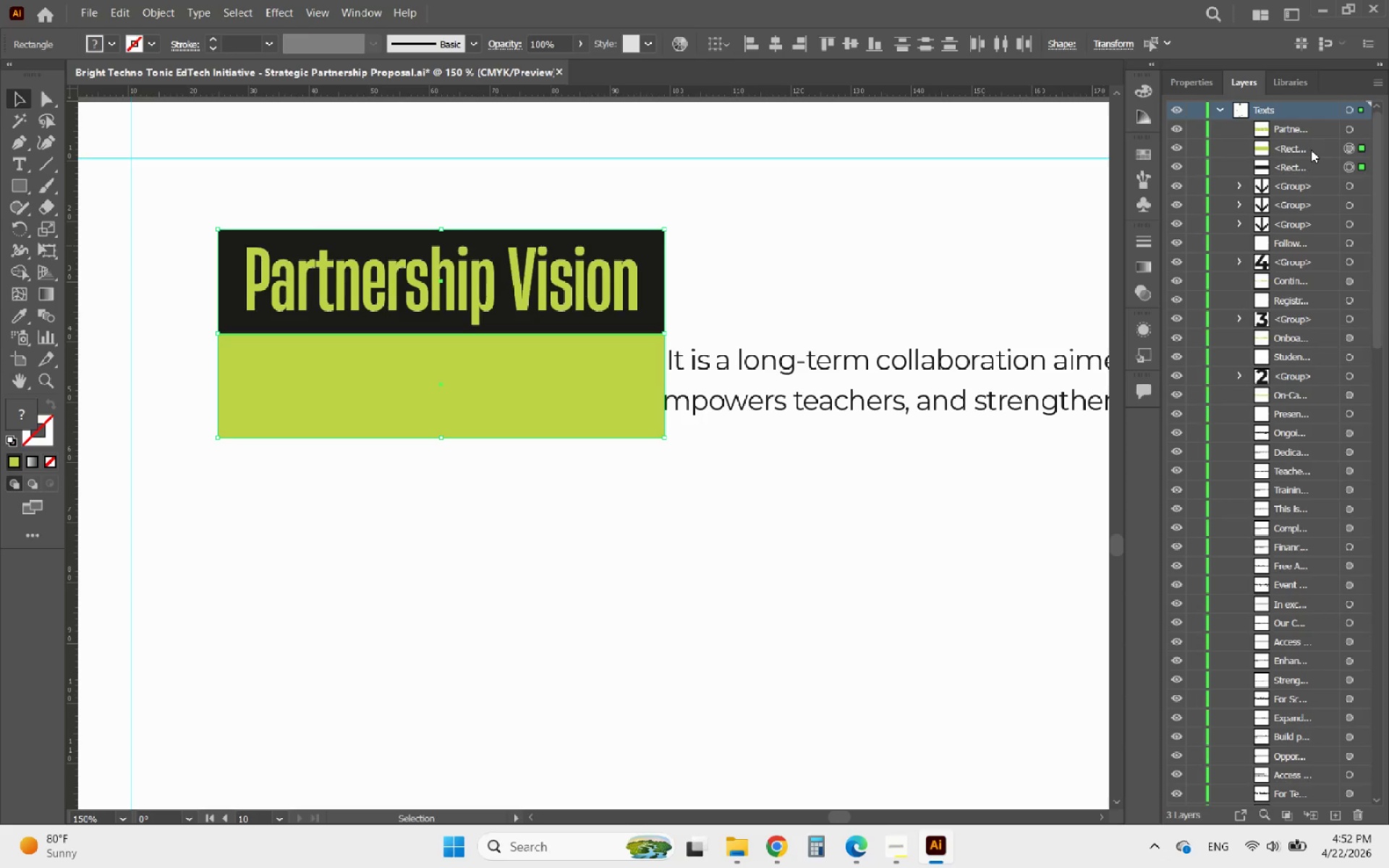 
left_click_drag(start_coordinate=[1307, 147], to_coordinate=[1267, 687])
 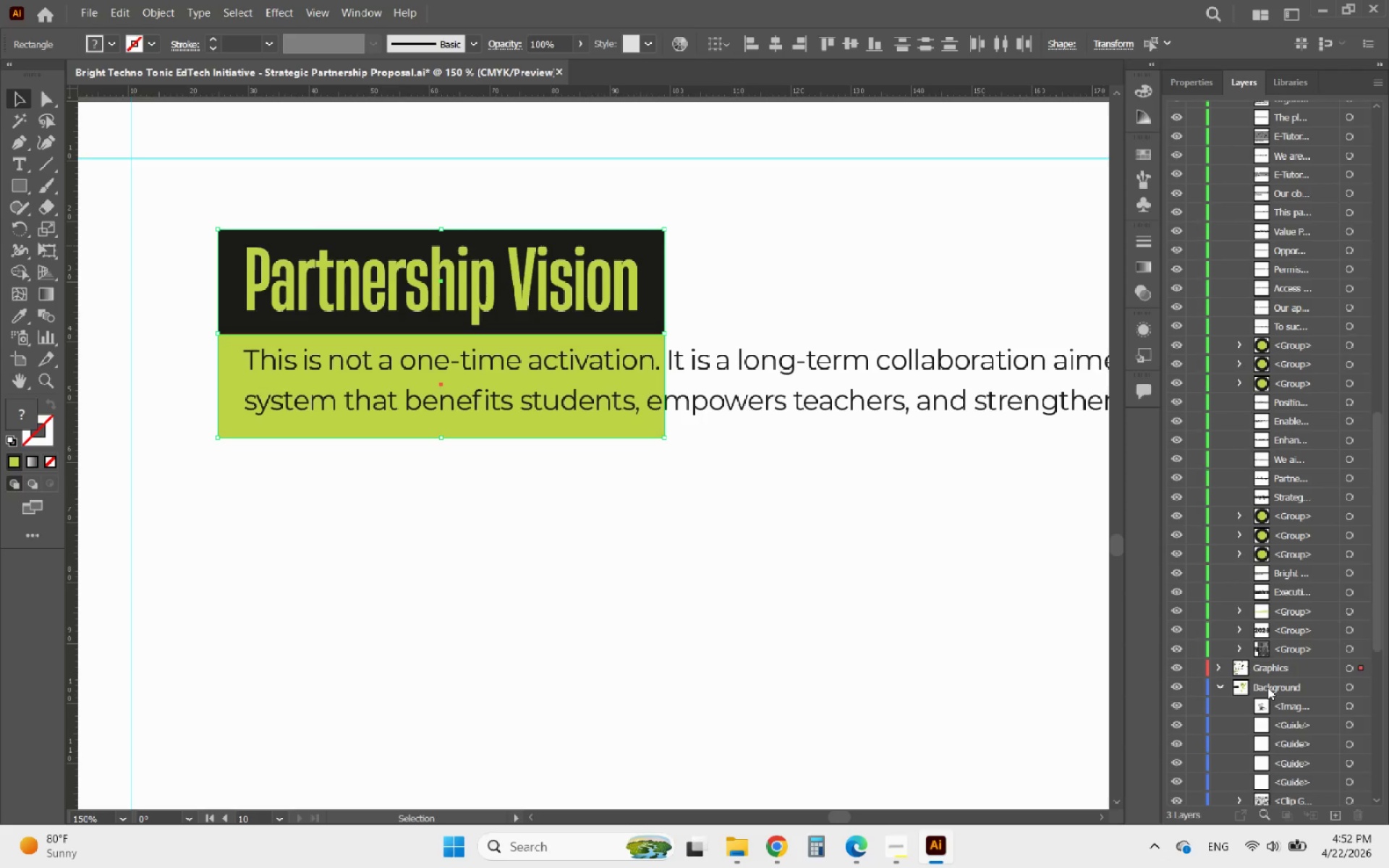 
scroll: coordinate [1269, 676], scroll_direction: up, amount: 17.0
 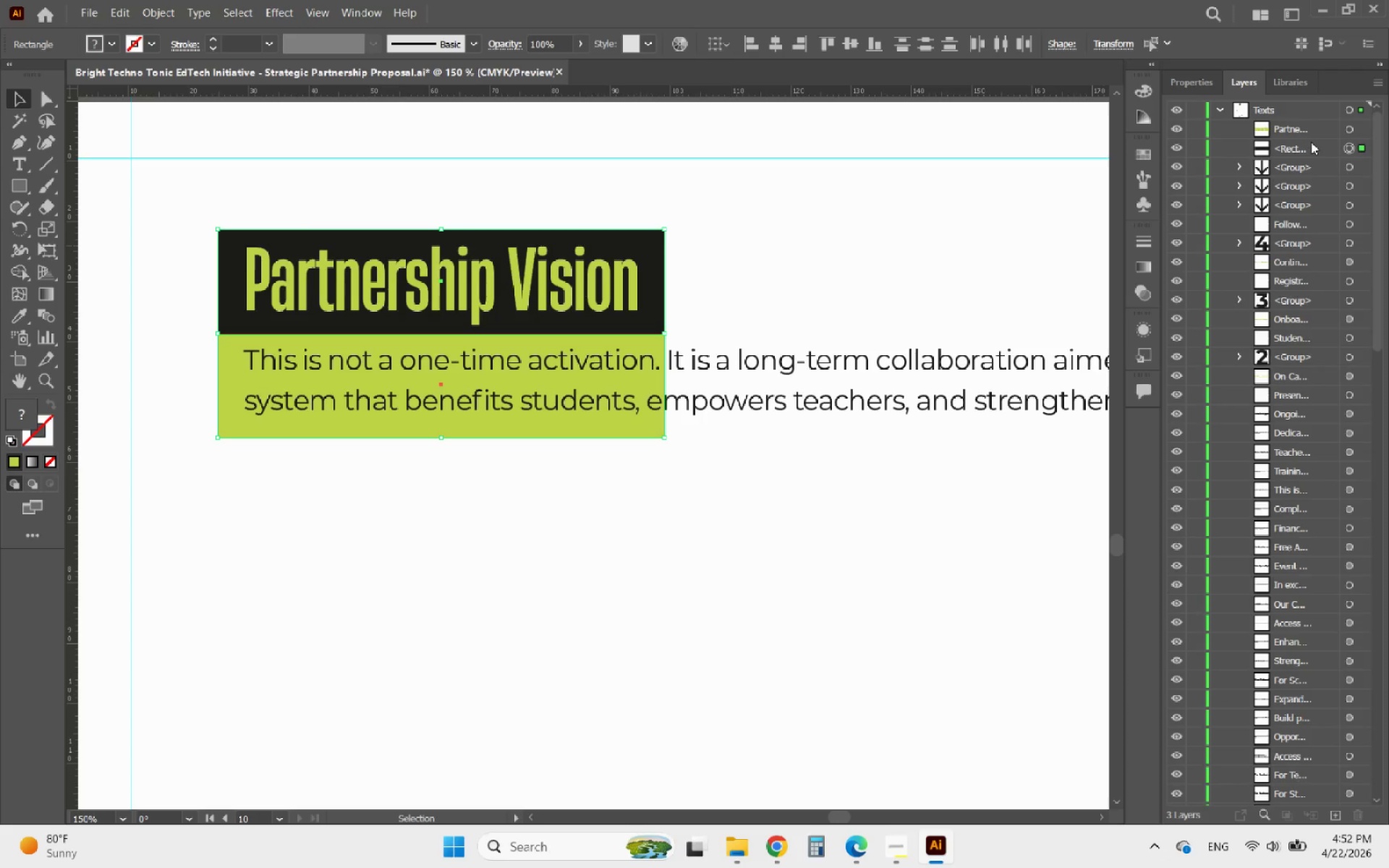 
hold_key(key=ShiftLeft, duration=3.5)
left_click([1360, 174])
 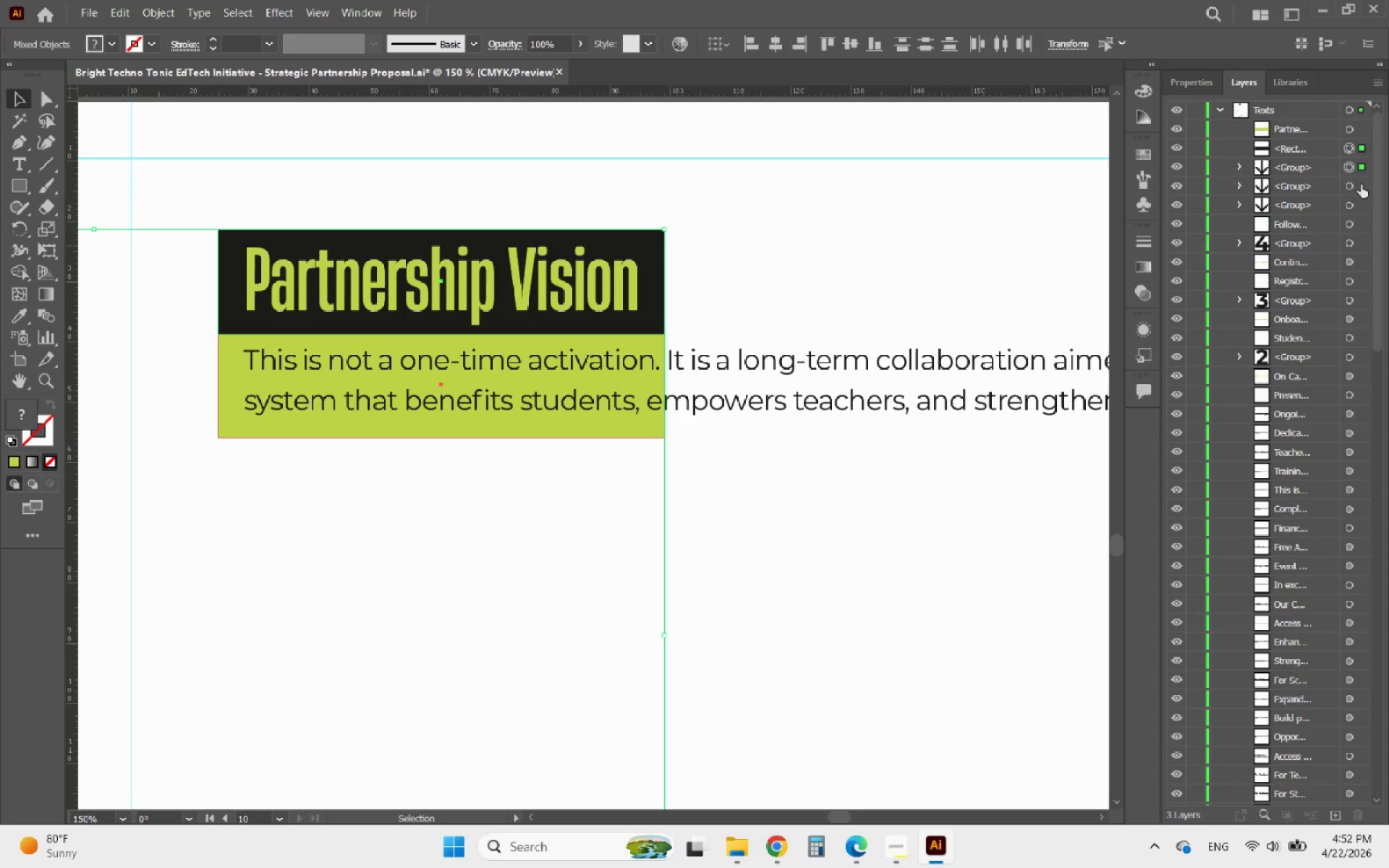 
left_click([1361, 184])
 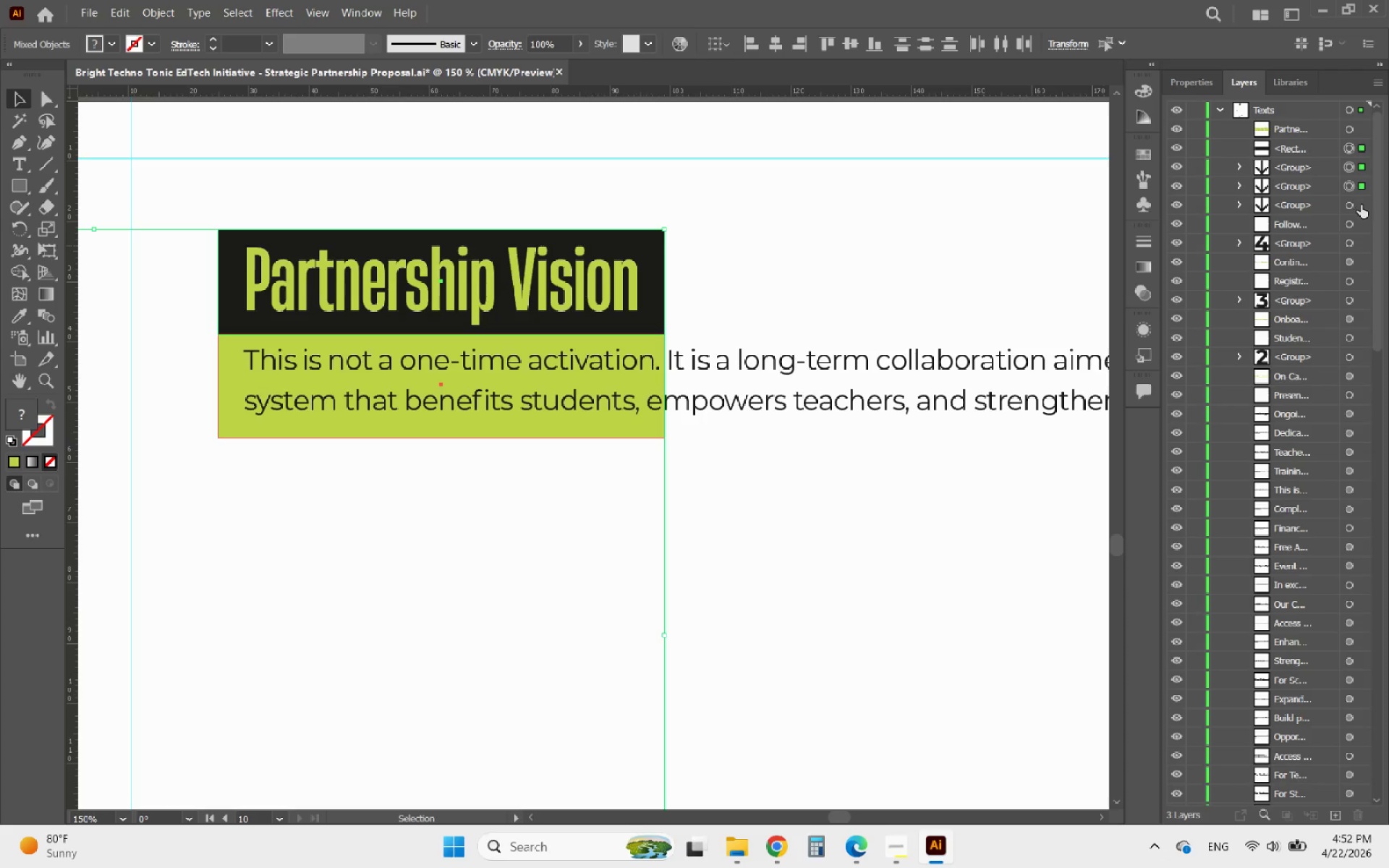 
left_click([1361, 205])
 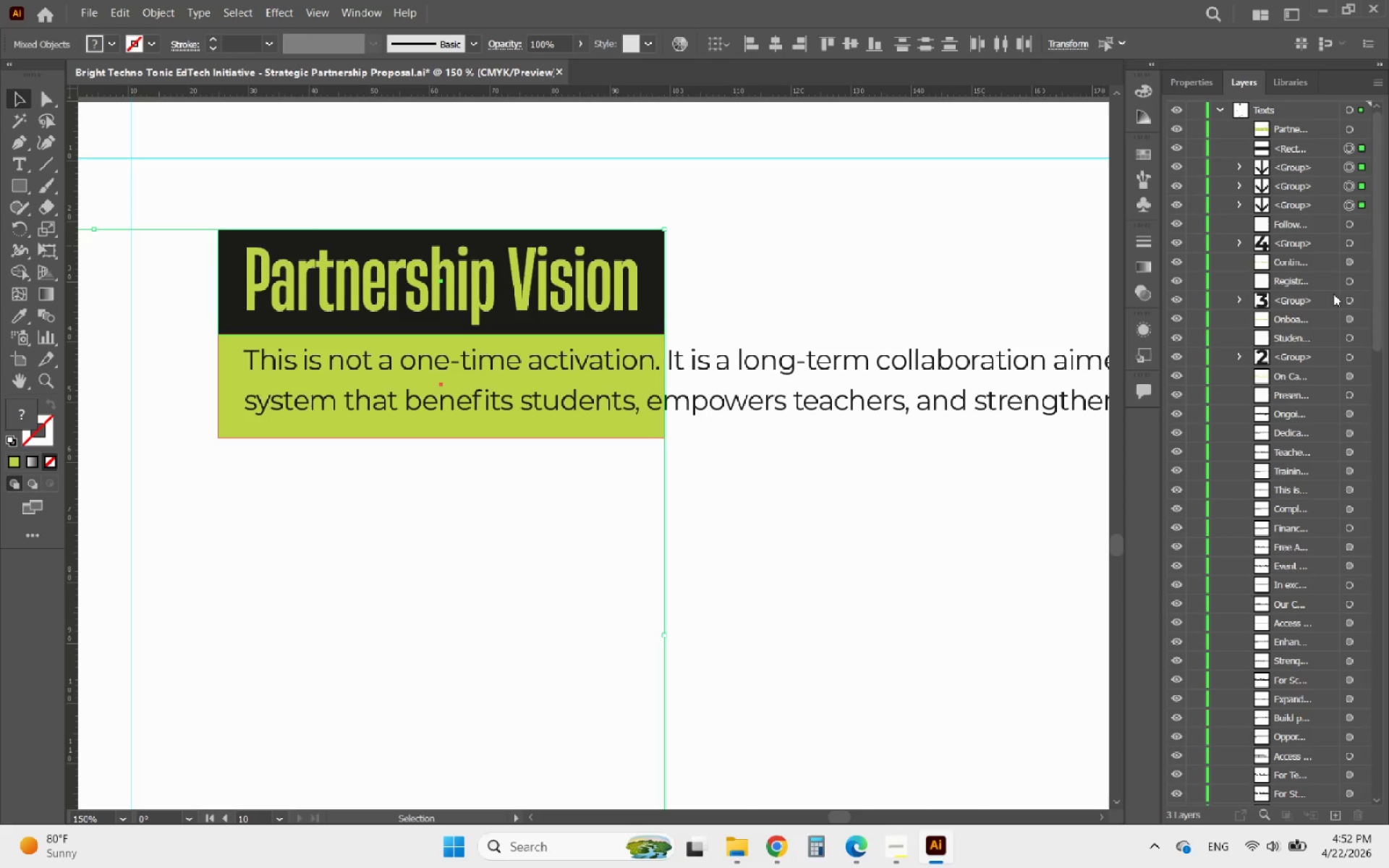 
scroll: coordinate [1330, 302], scroll_direction: down, amount: 3.0
 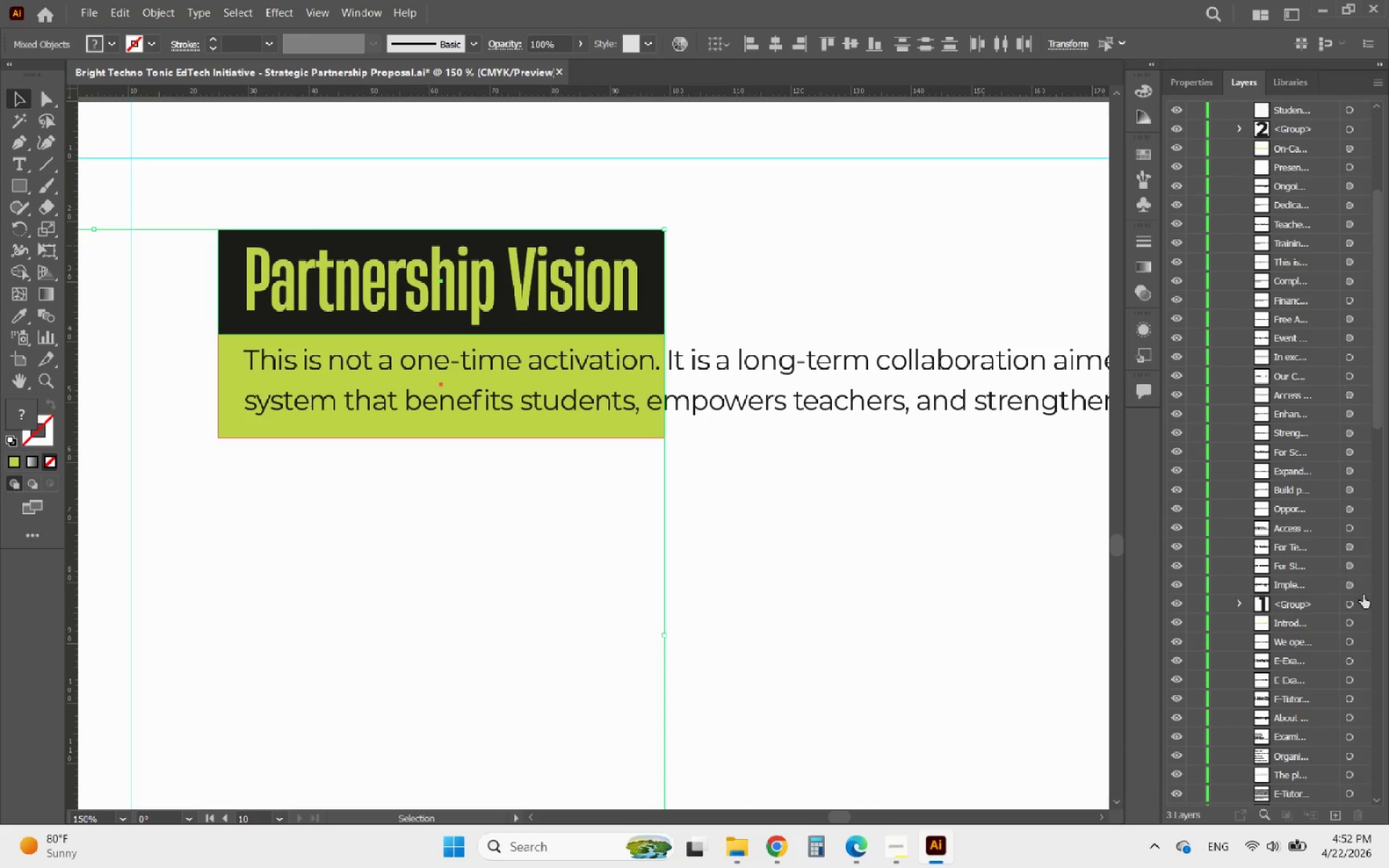 
hold_key(key=ShiftLeft, duration=0.55)
left_click([1362, 603])
 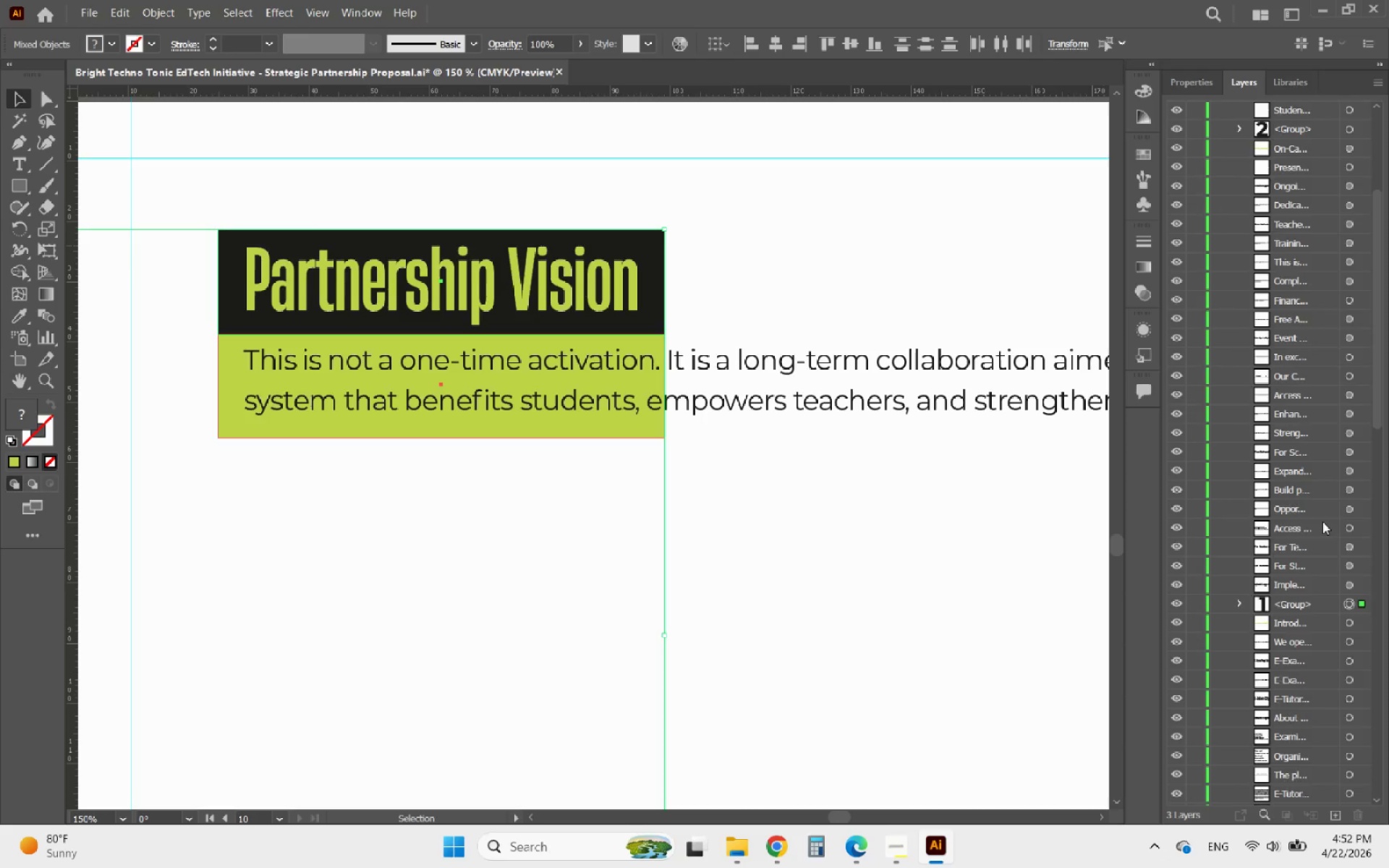 
scroll: coordinate [1314, 519], scroll_direction: up, amount: 5.0
 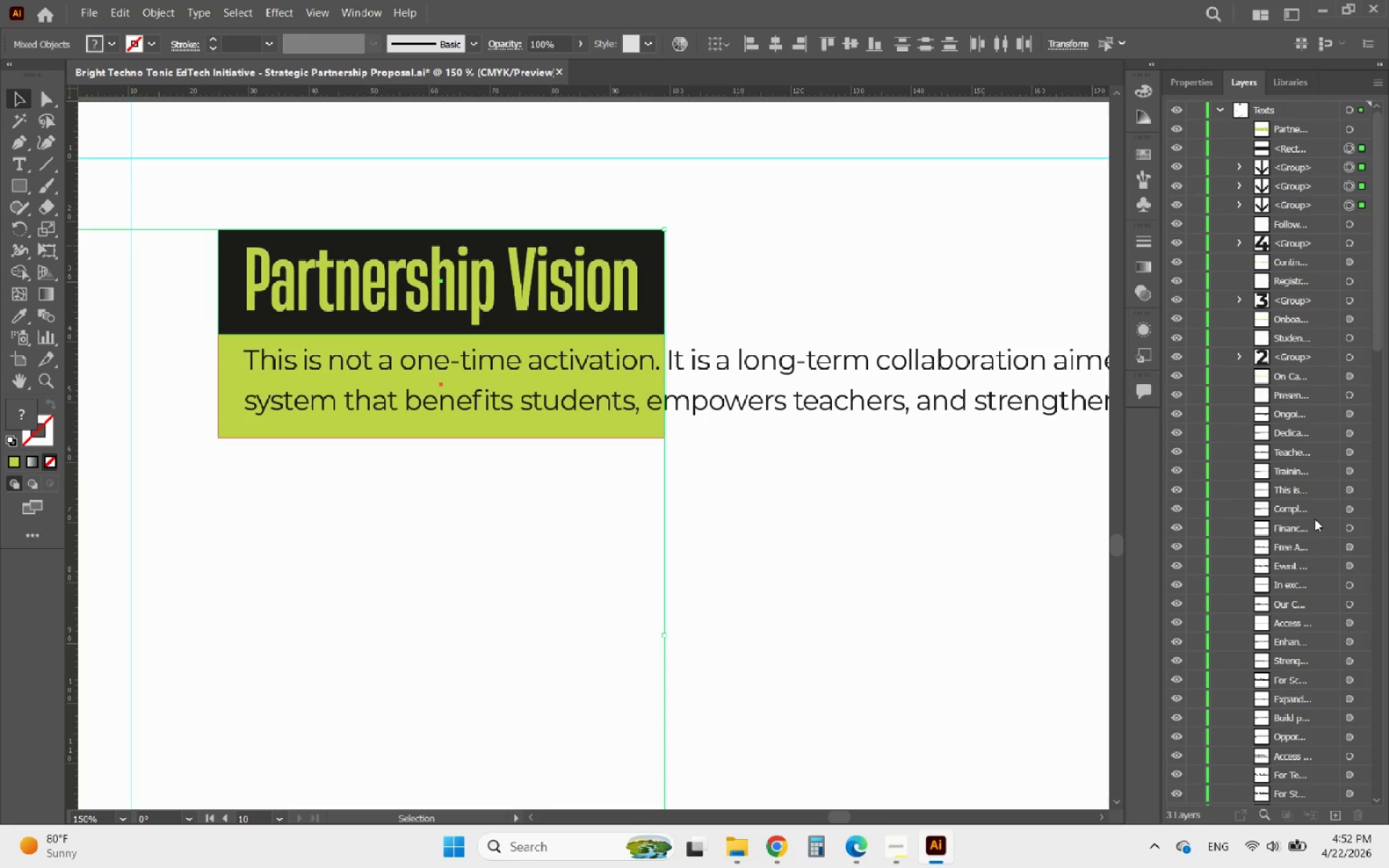 
scroll: coordinate [1333, 432], scroll_direction: down, amount: 9.0
 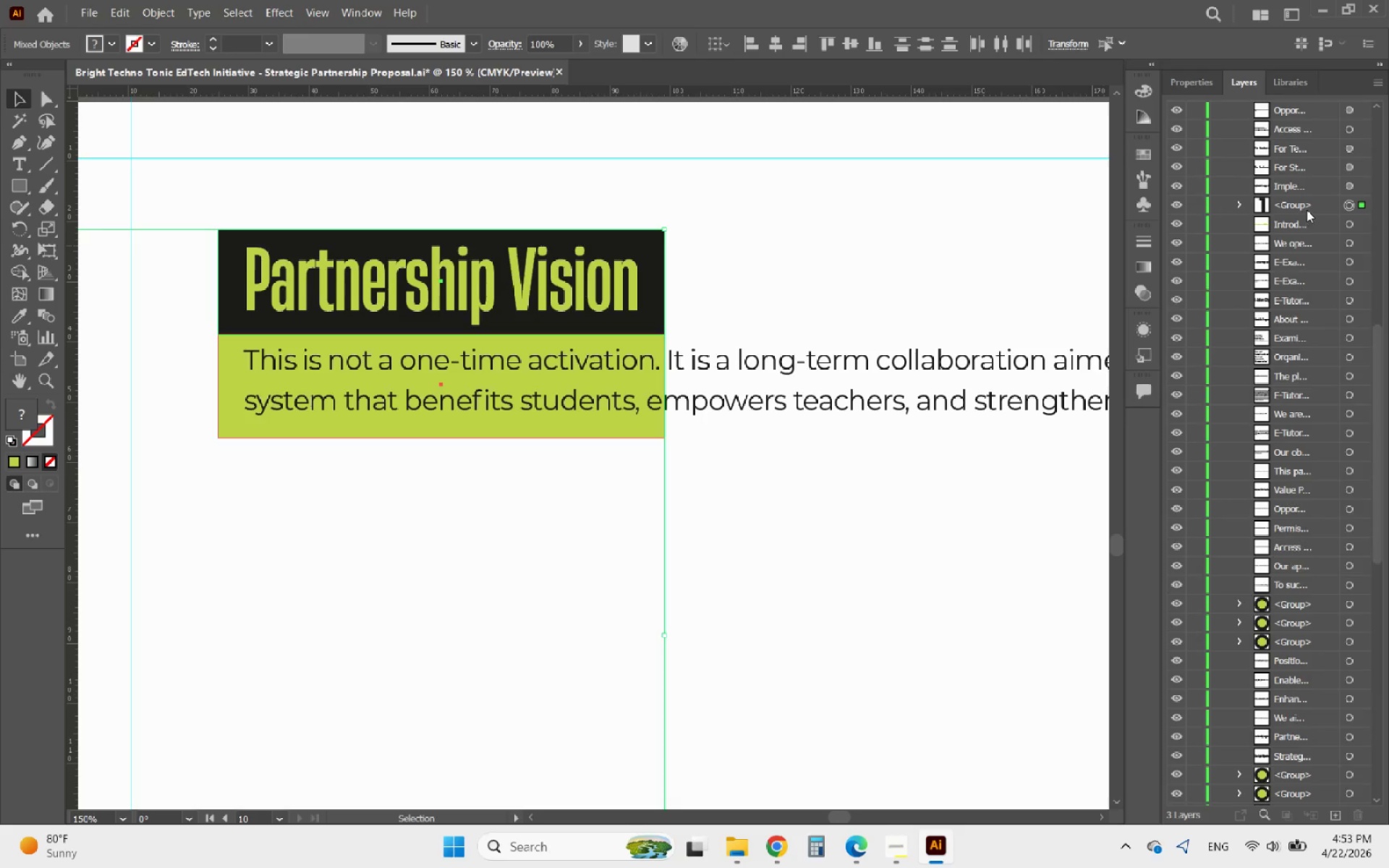 
left_click_drag(start_coordinate=[1312, 203], to_coordinate=[1282, 703])
 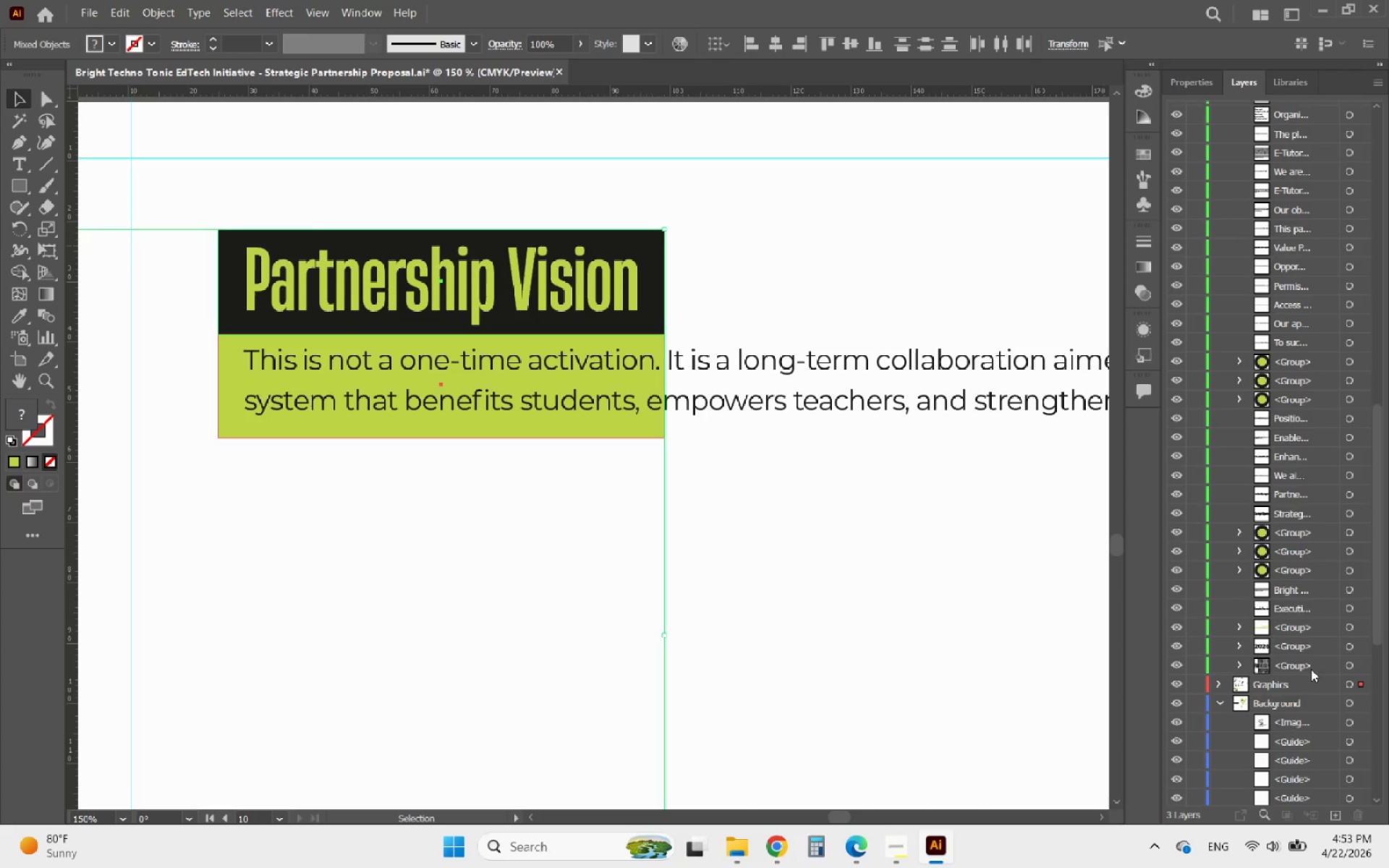 
scroll: coordinate [1311, 657], scroll_direction: up, amount: 16.0
 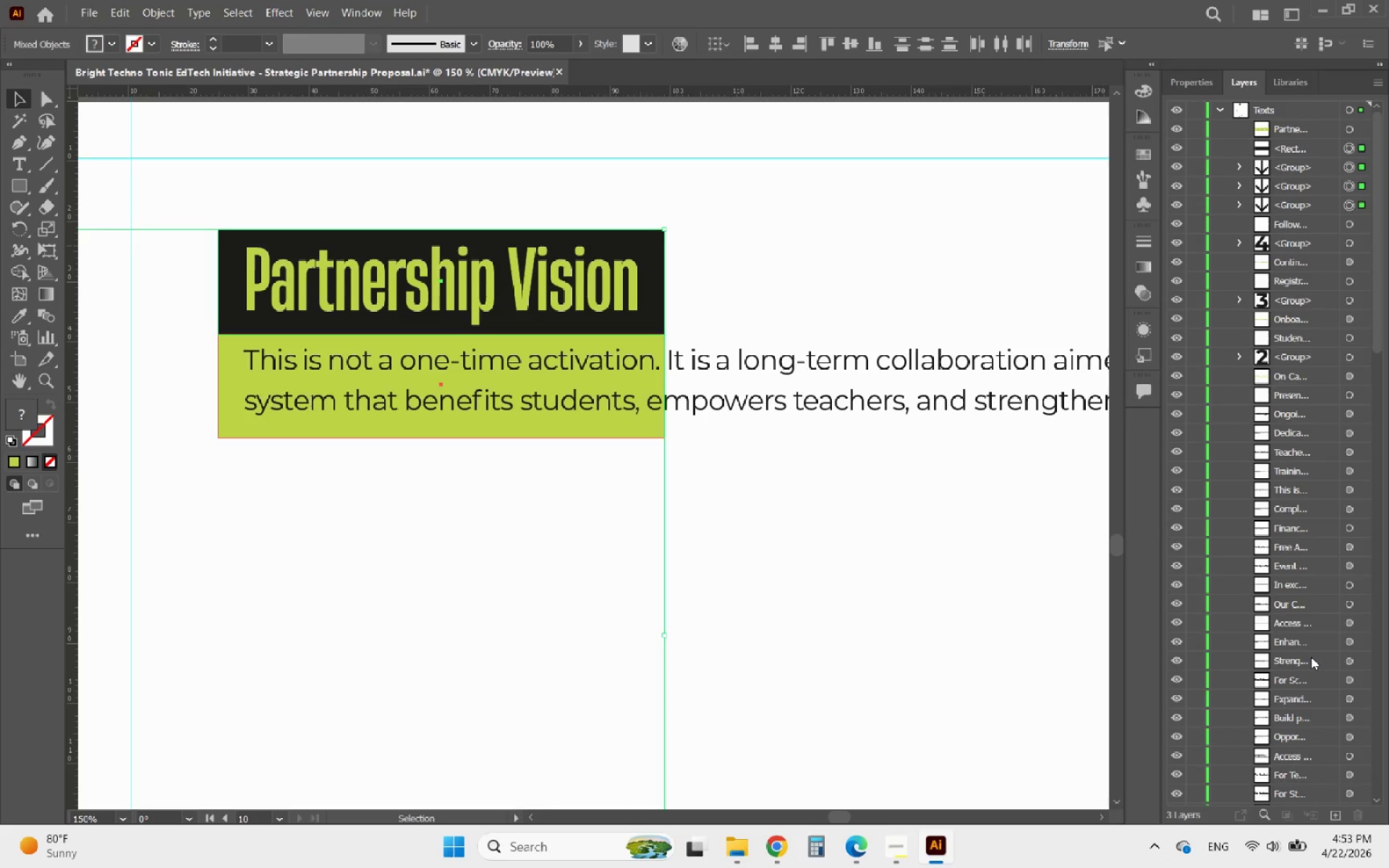 
key(Control+ControlLeft)
 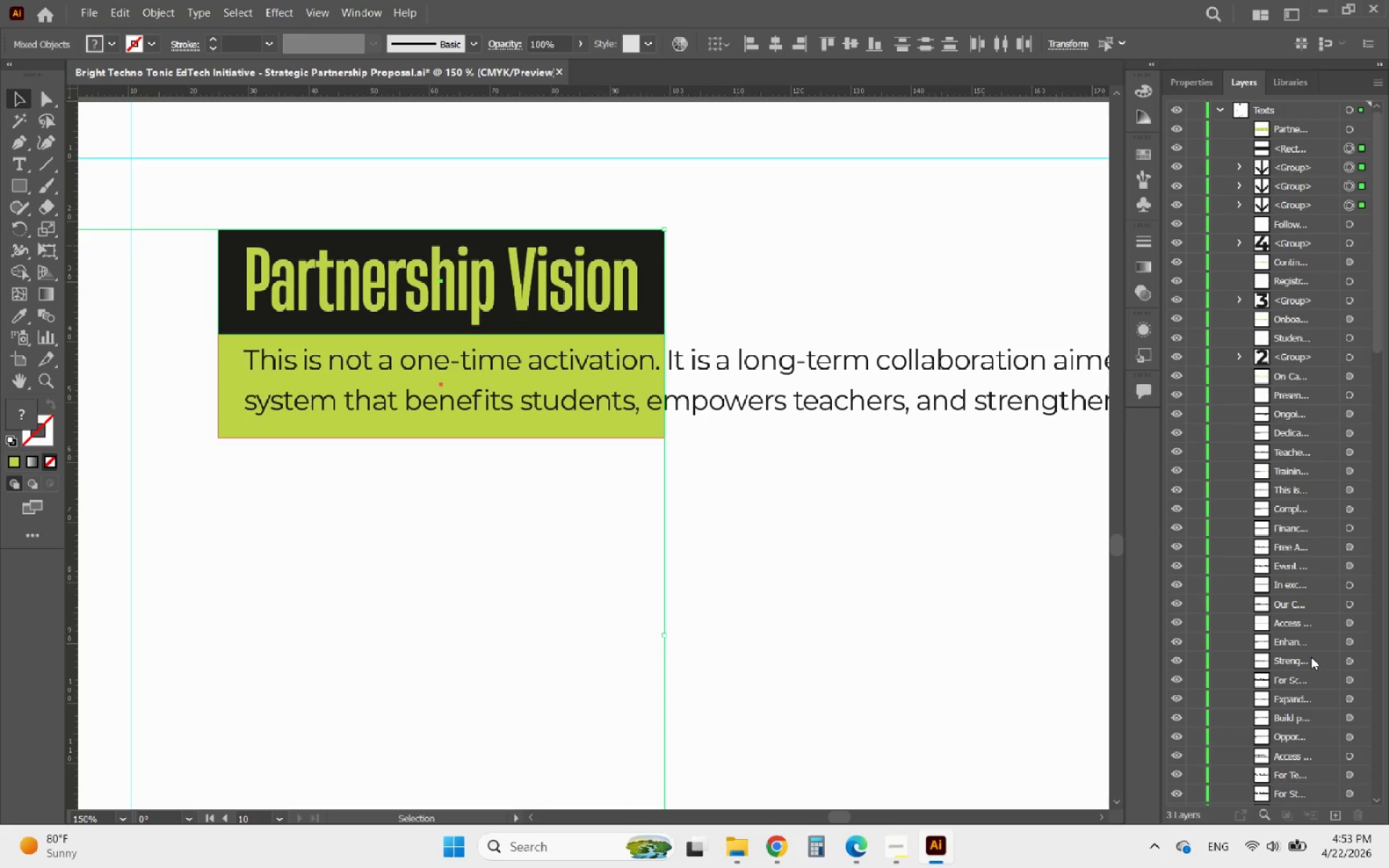 
key(Control+Z)
 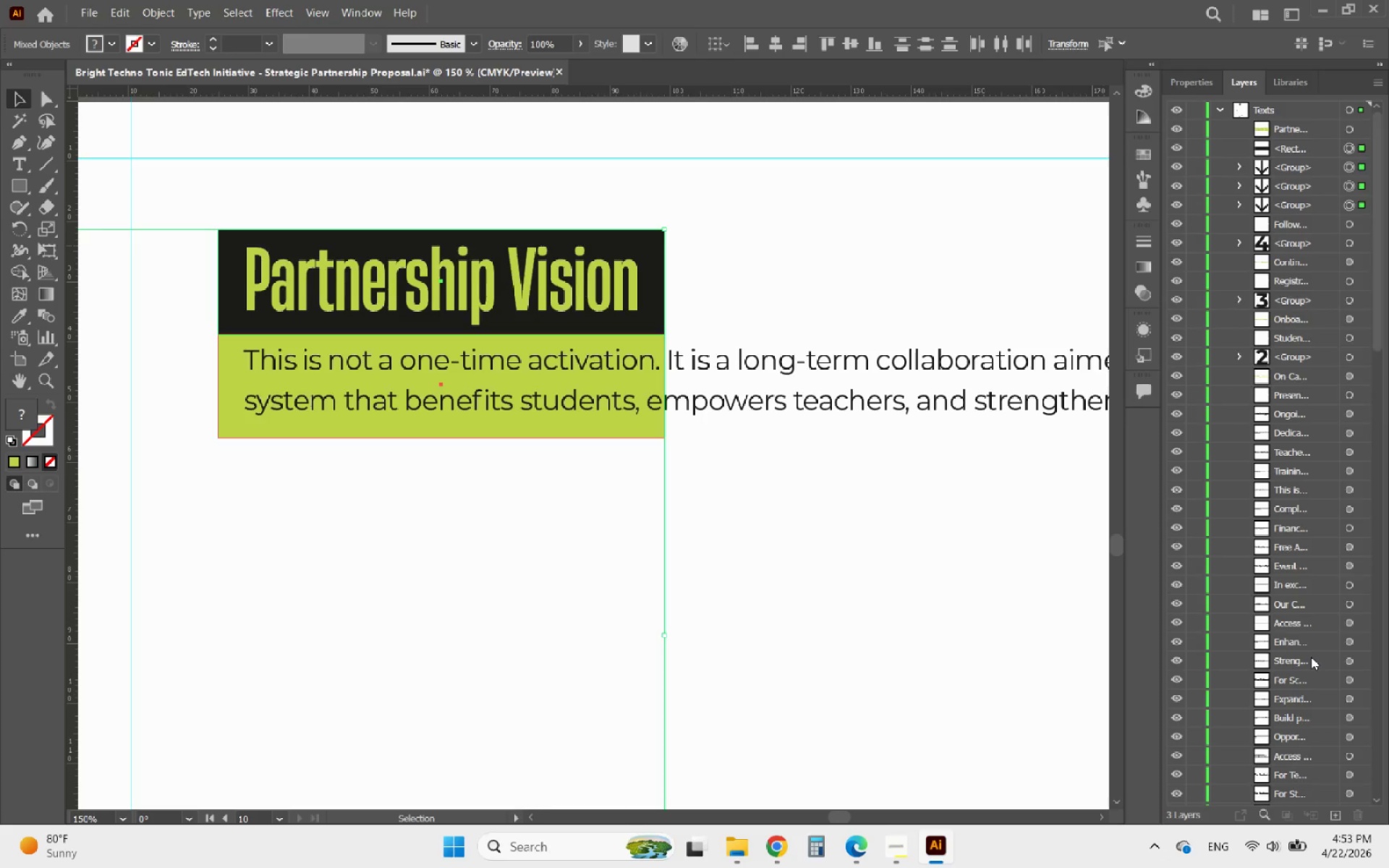 
scroll: coordinate [1311, 657], scroll_direction: down, amount: 6.0
 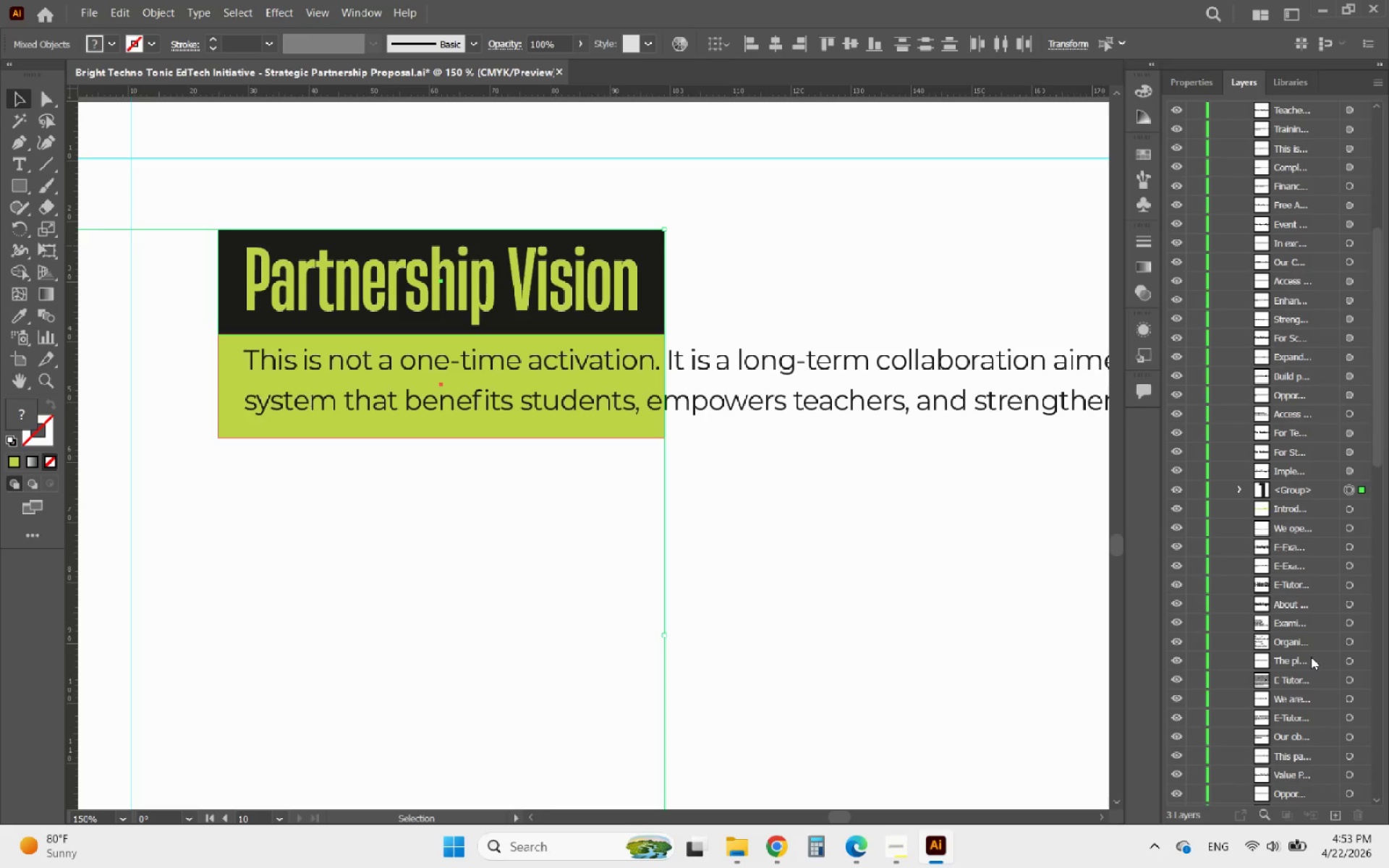 
scroll: coordinate [1311, 657], scroll_direction: up, amount: 10.0
 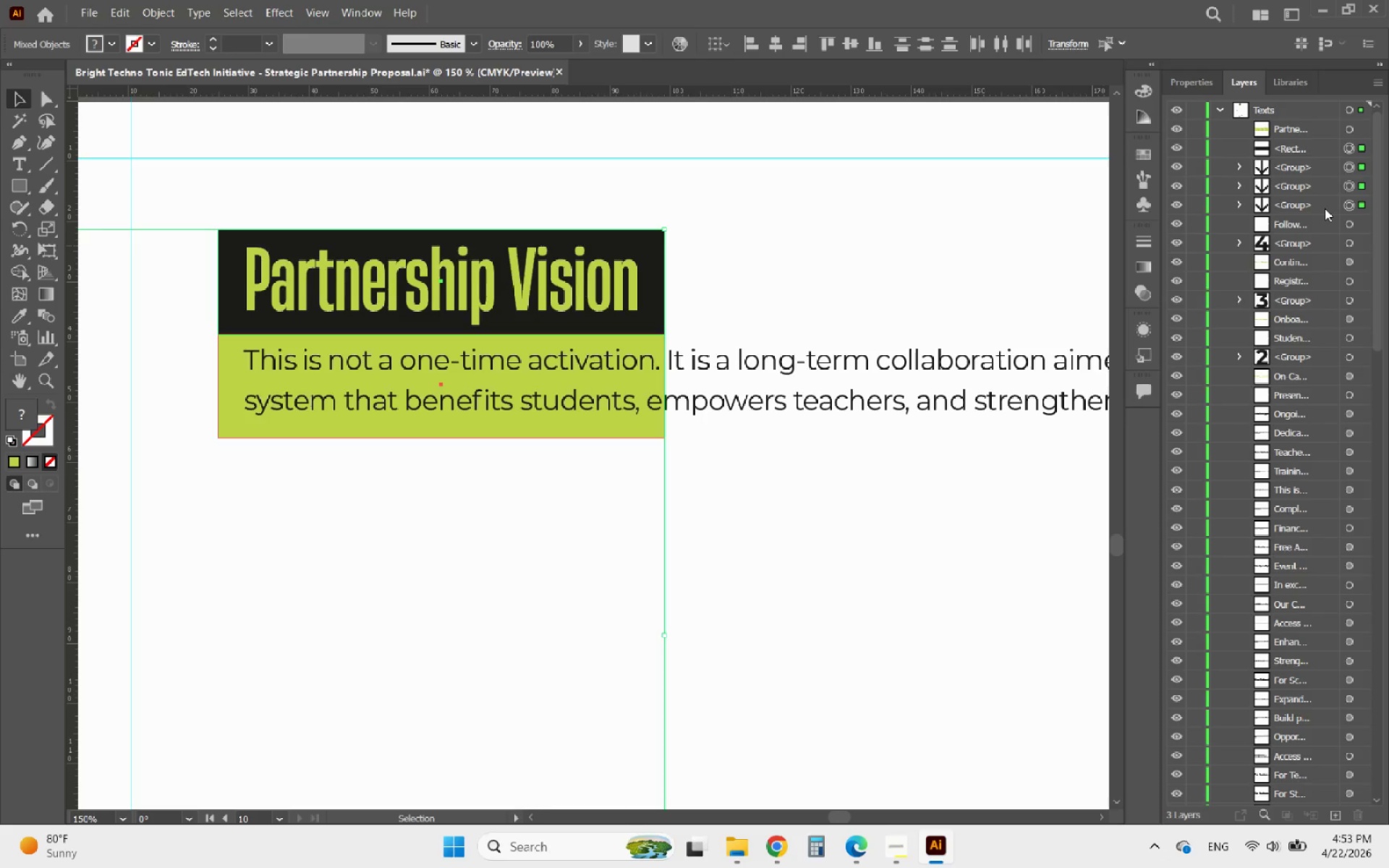 
left_click([1325, 208])
 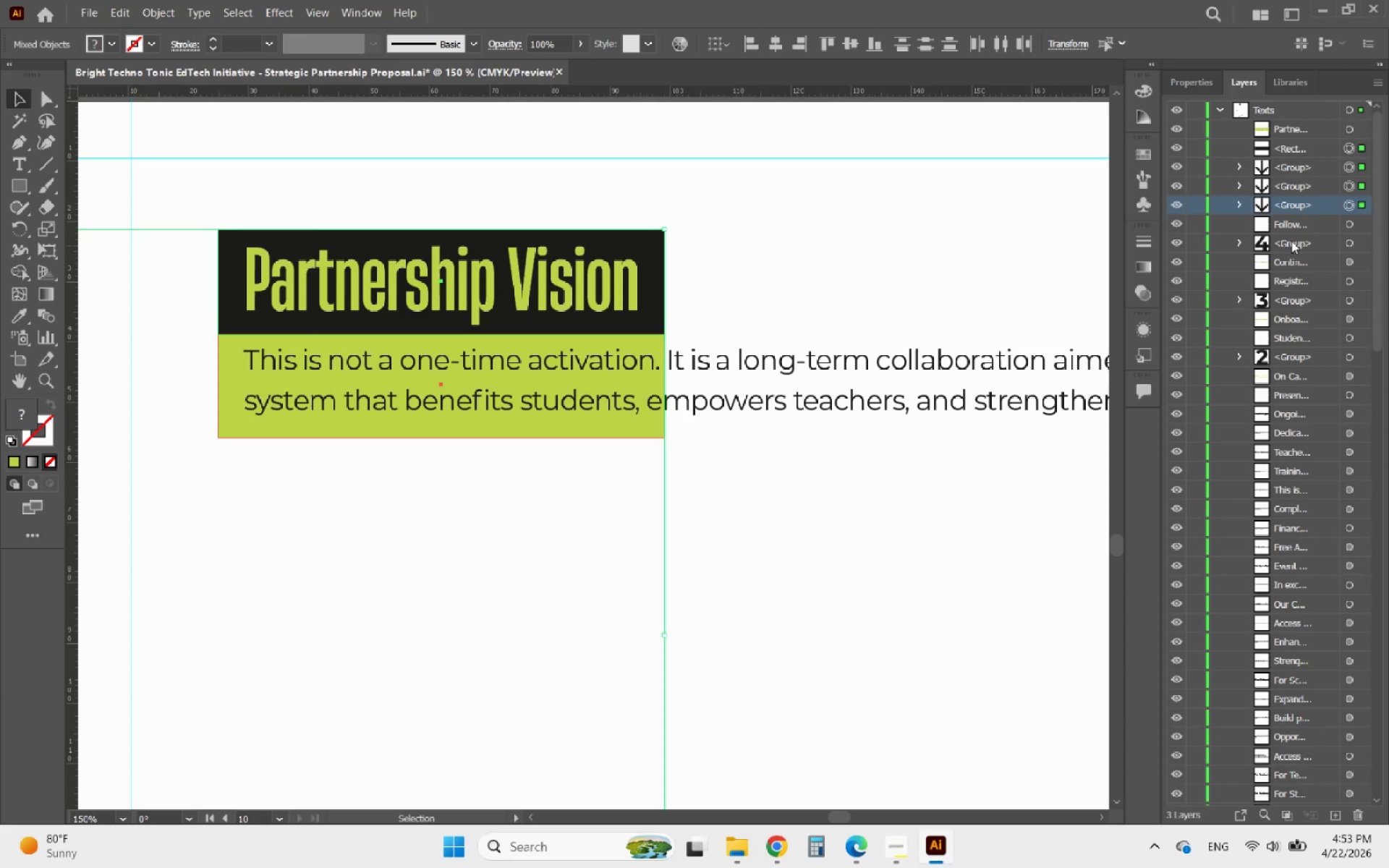 
left_click([1291, 241])
 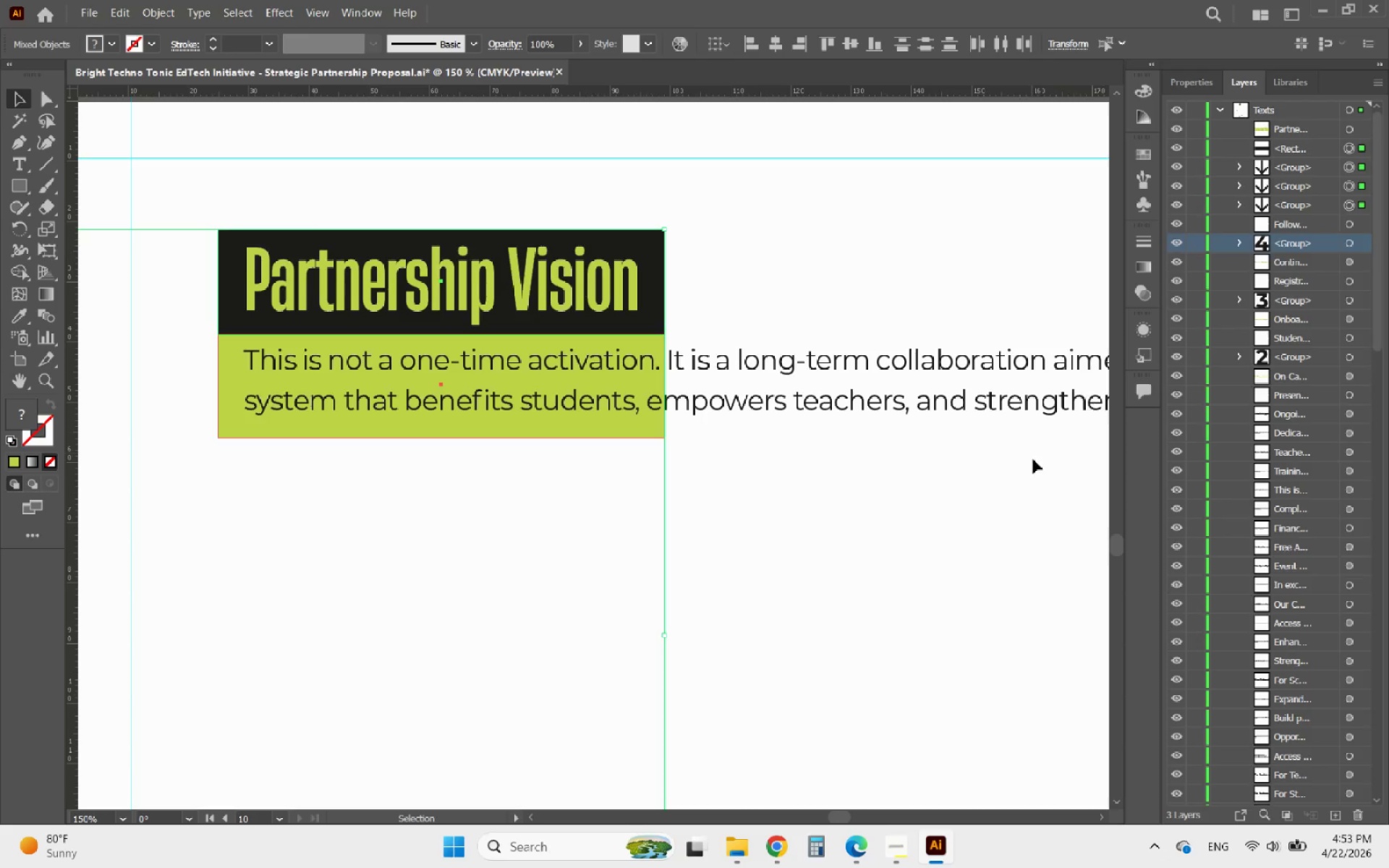 
left_click([1022, 470])
 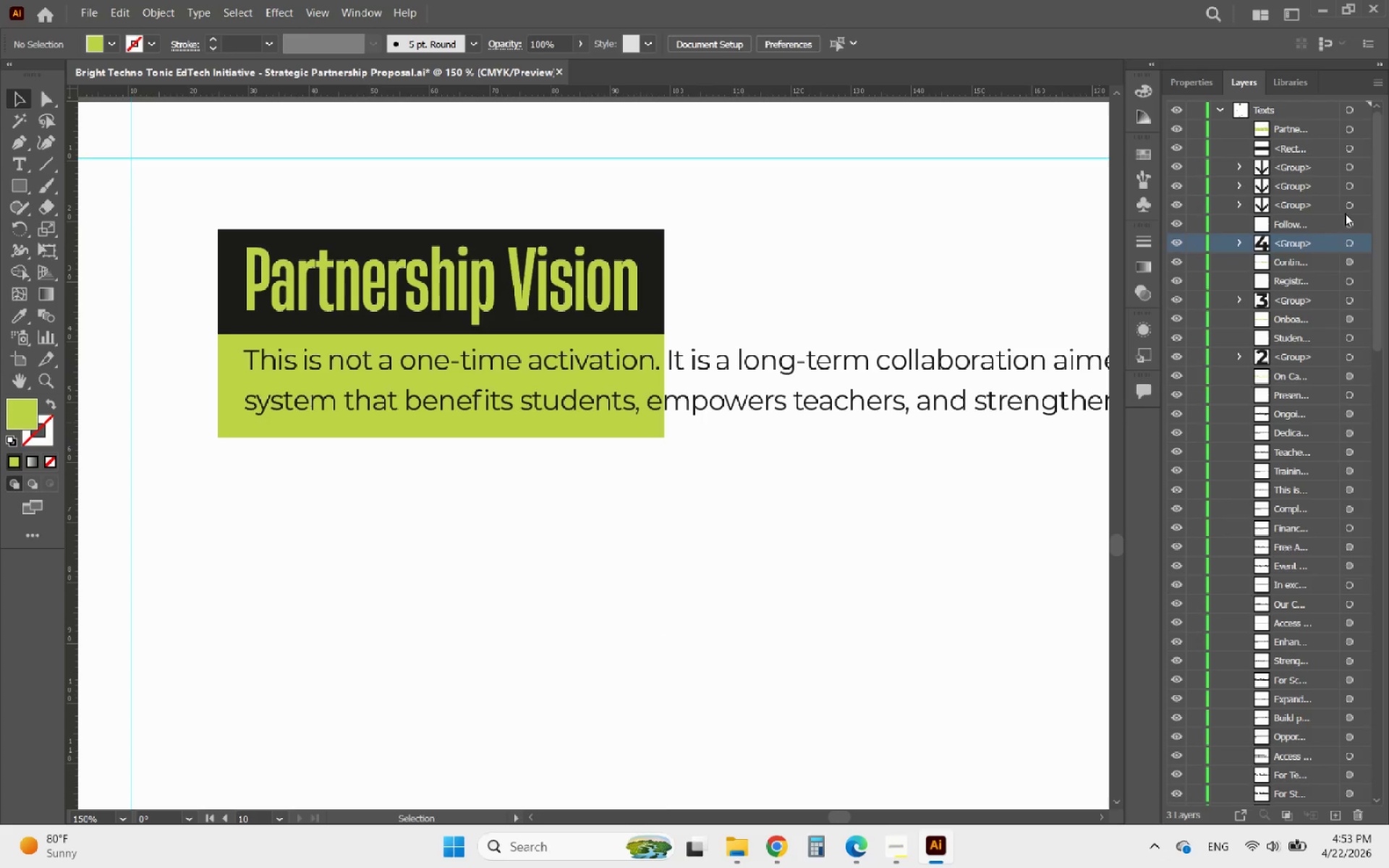 
left_click([1364, 206])
 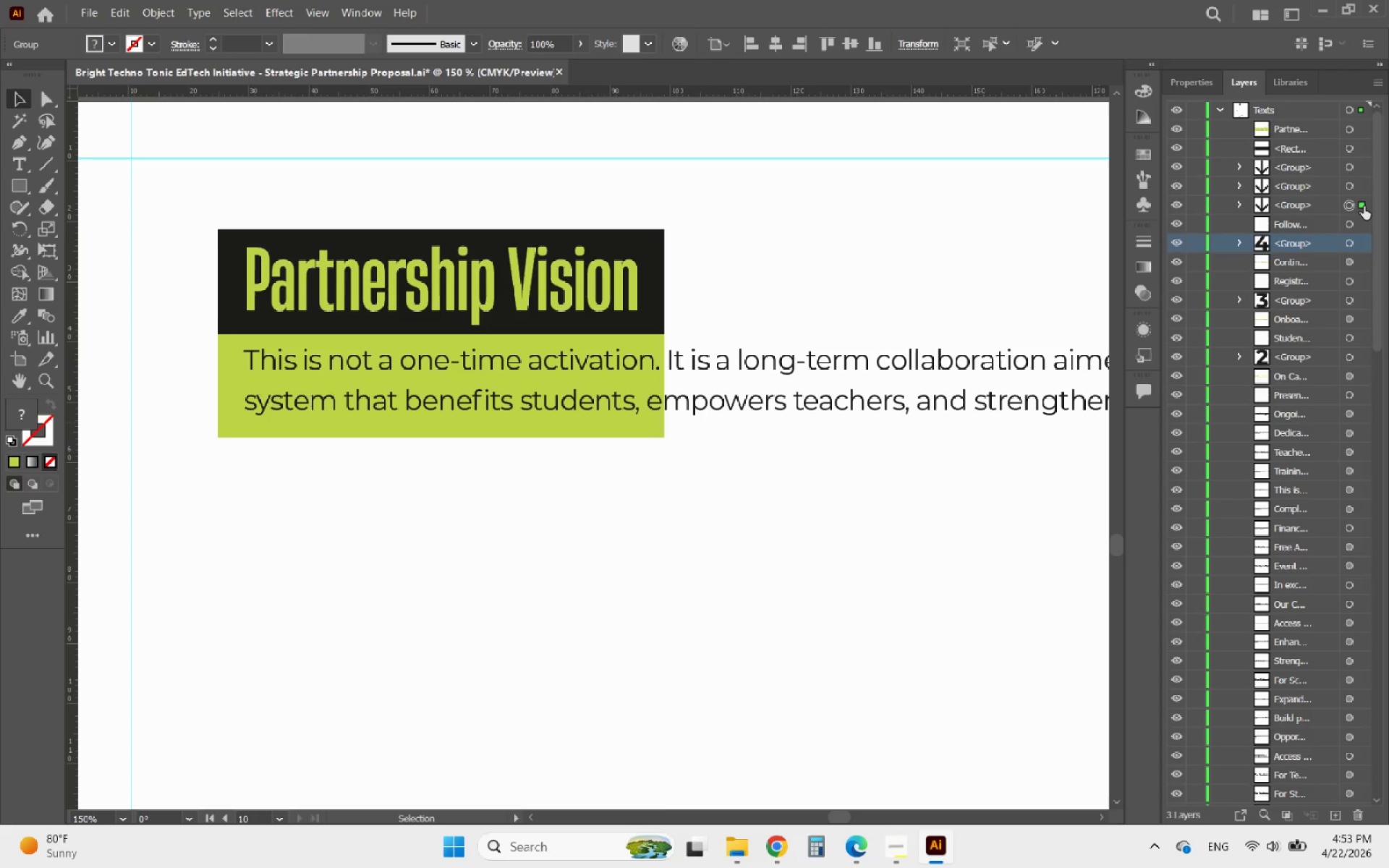 
hold_key(key=ShiftLeft, duration=3.77)
left_click([1362, 183])
 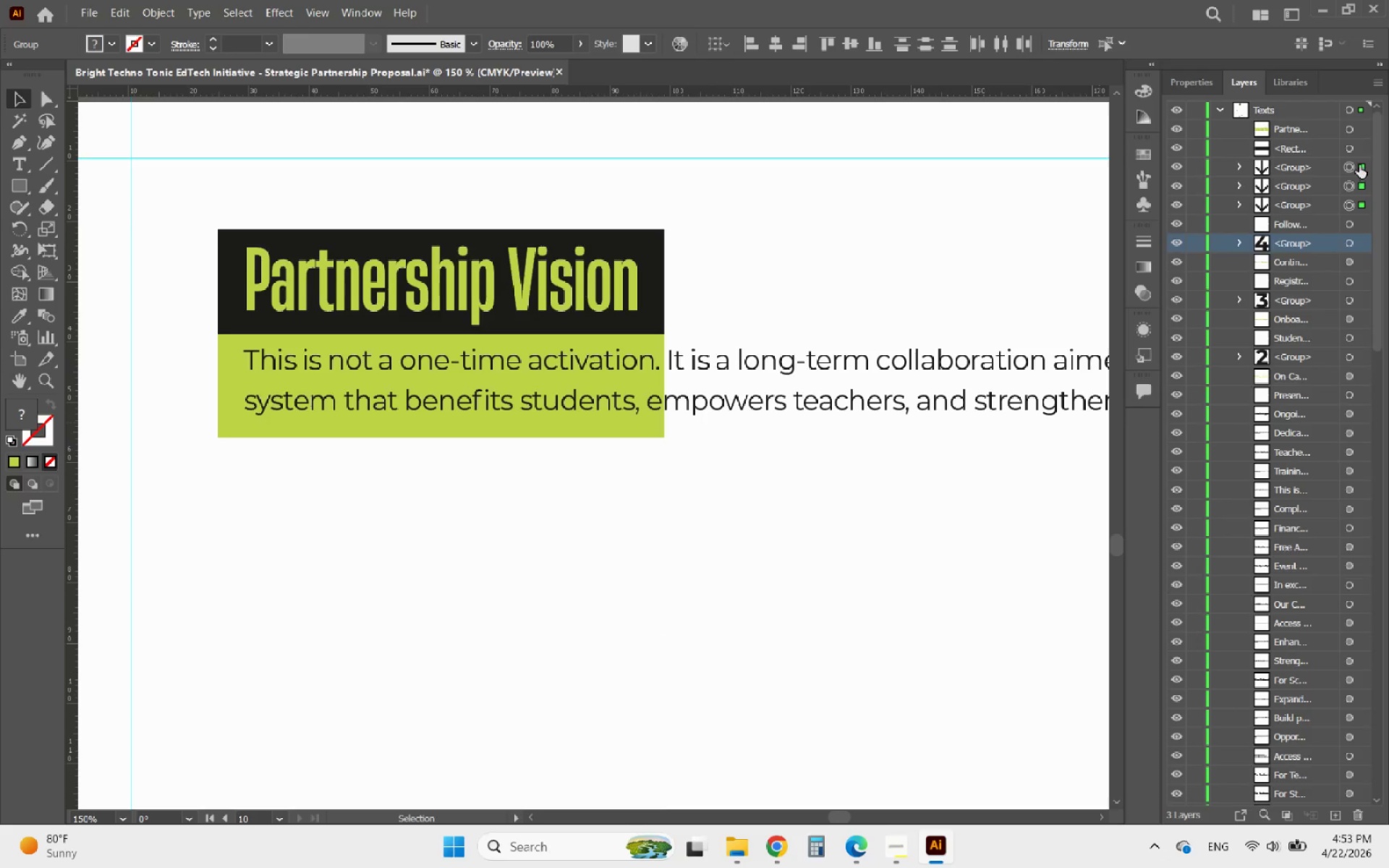 
left_click([1359, 152])
 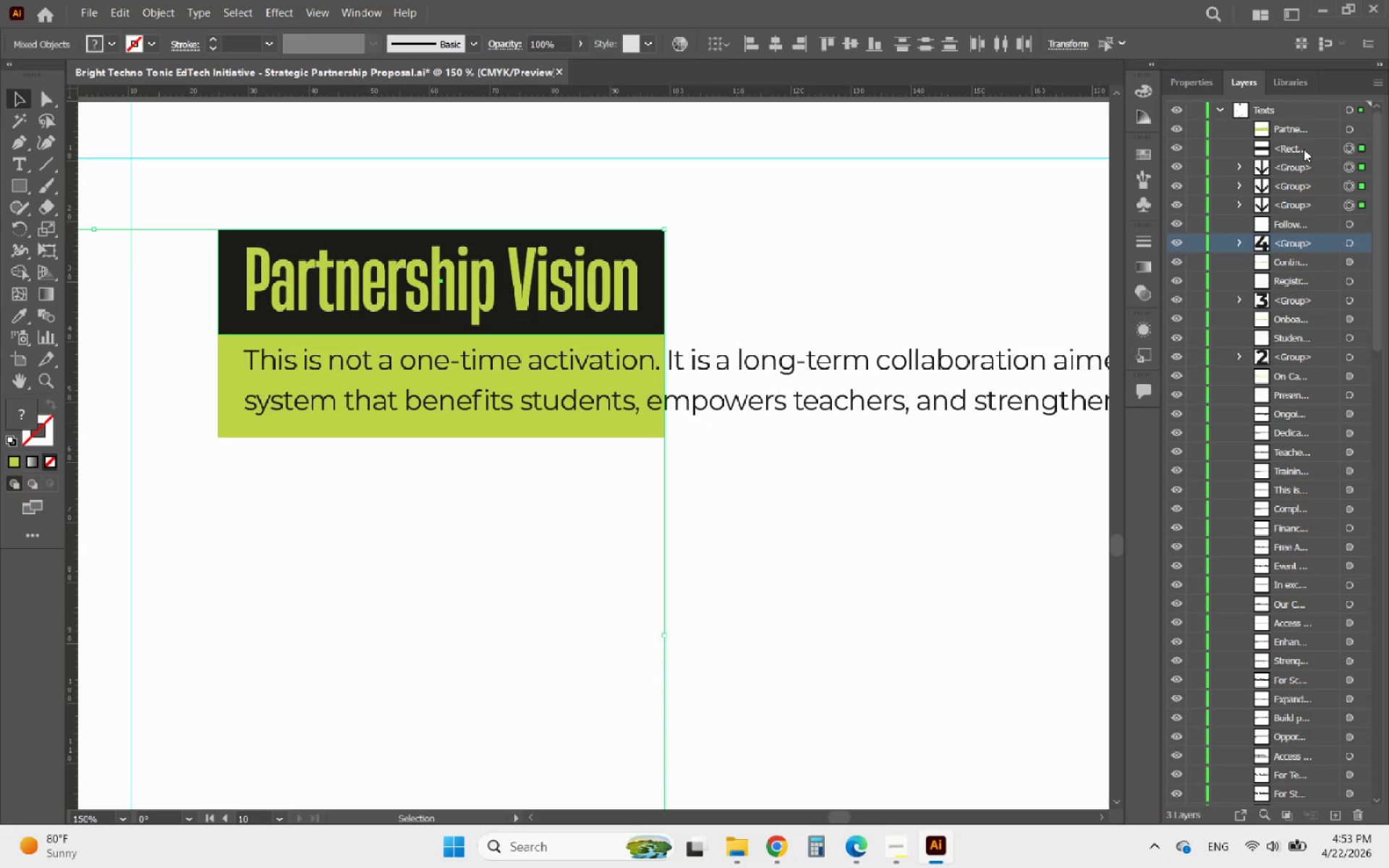 
left_click_drag(start_coordinate=[1297, 147], to_coordinate=[1305, 148])
 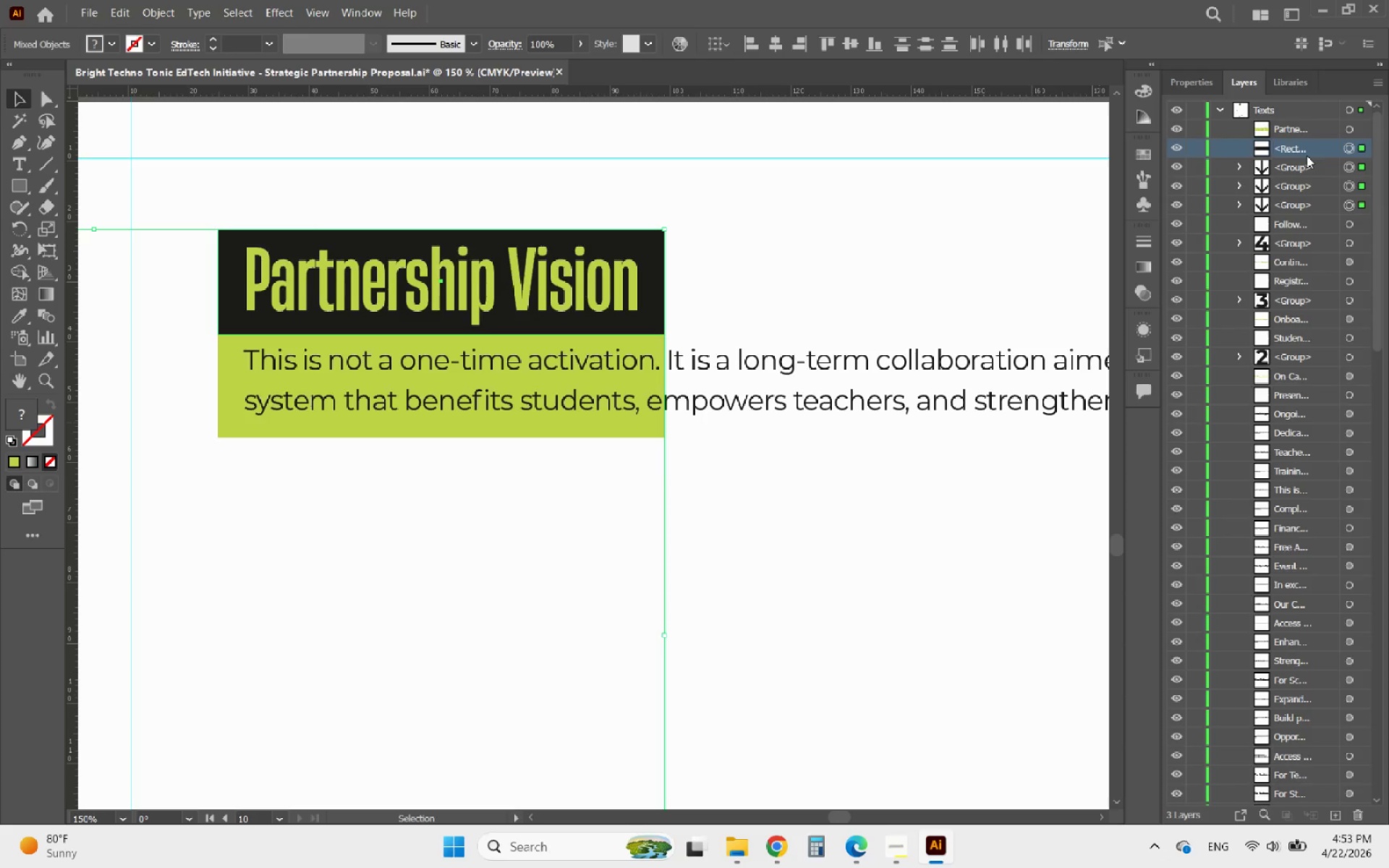 
hold_key(key=ShiftLeft, duration=2.02)
left_click([1312, 171])
 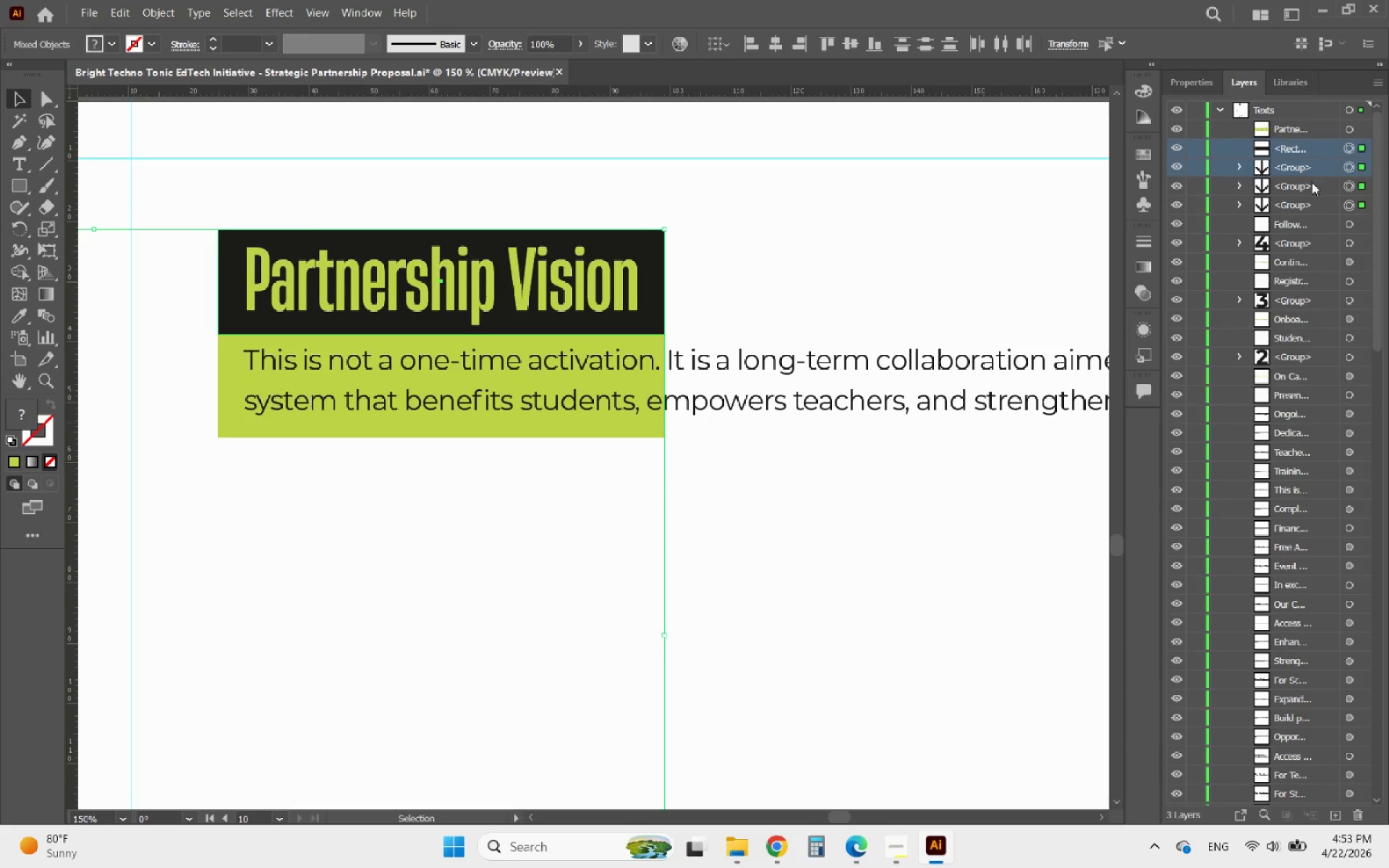 
left_click([1312, 182])
 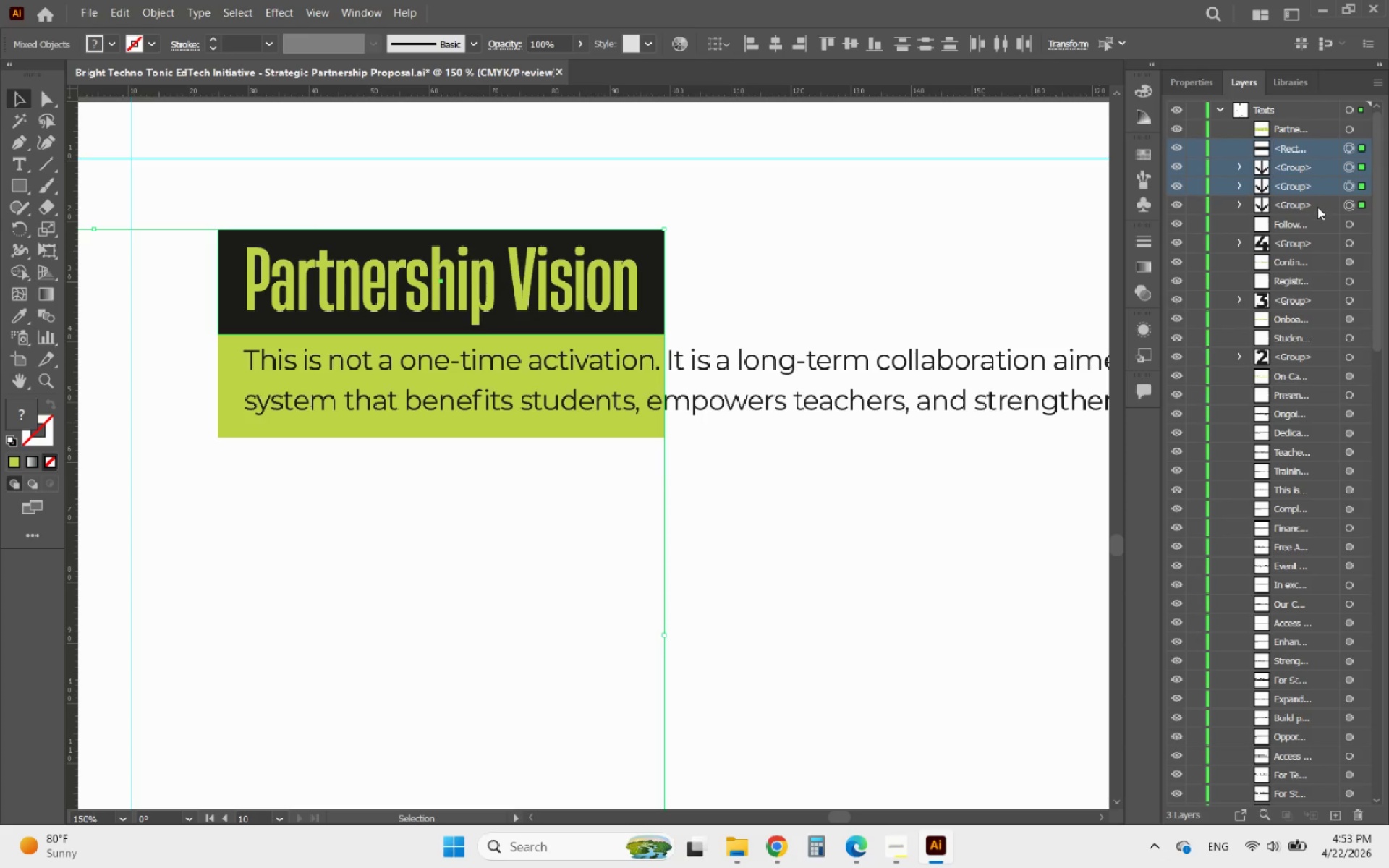 
left_click([1316, 208])
 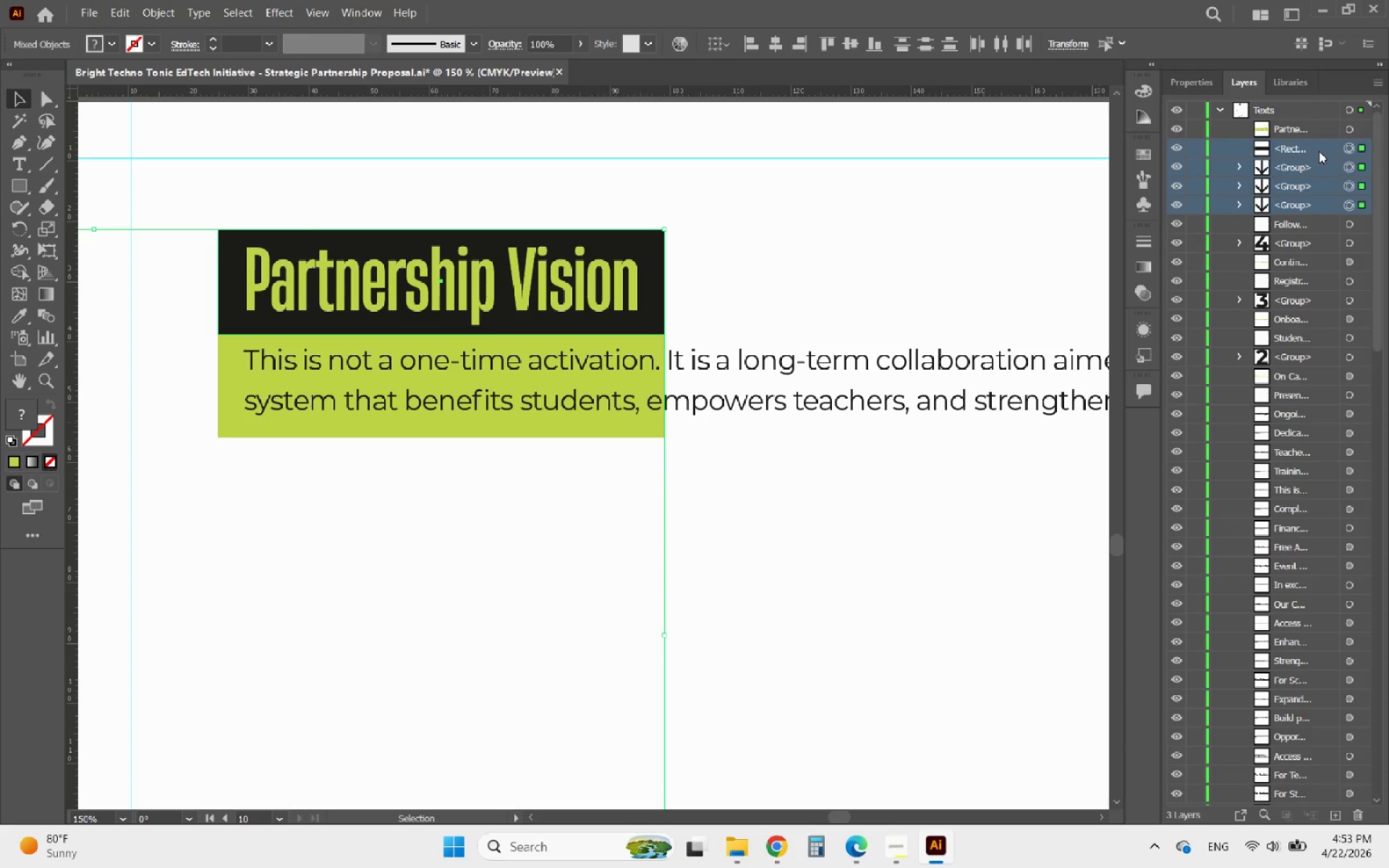 
left_click_drag(start_coordinate=[1315, 146], to_coordinate=[1265, 624])
 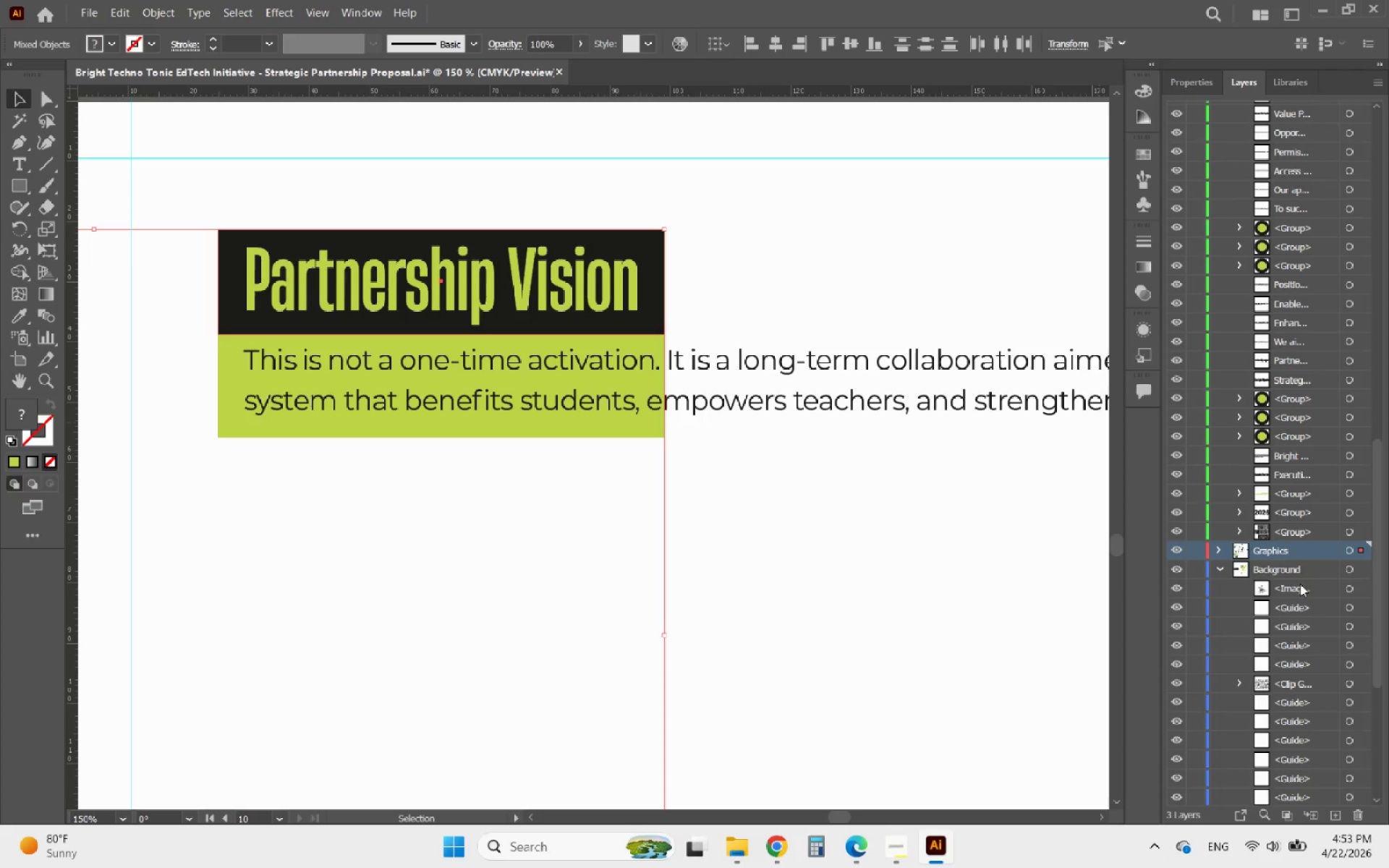 
left_click([1215, 545])
 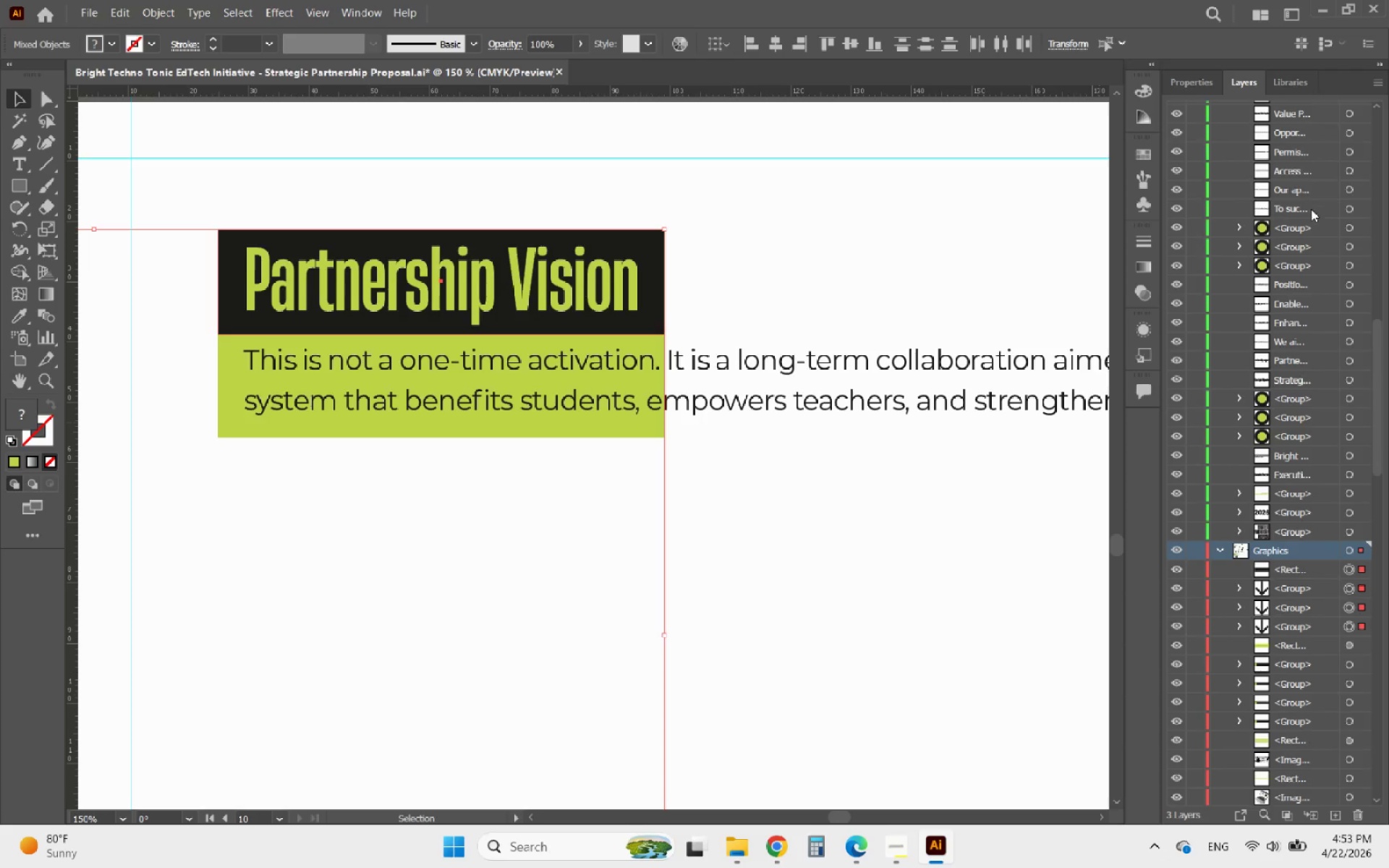 
left_click([1320, 226])
 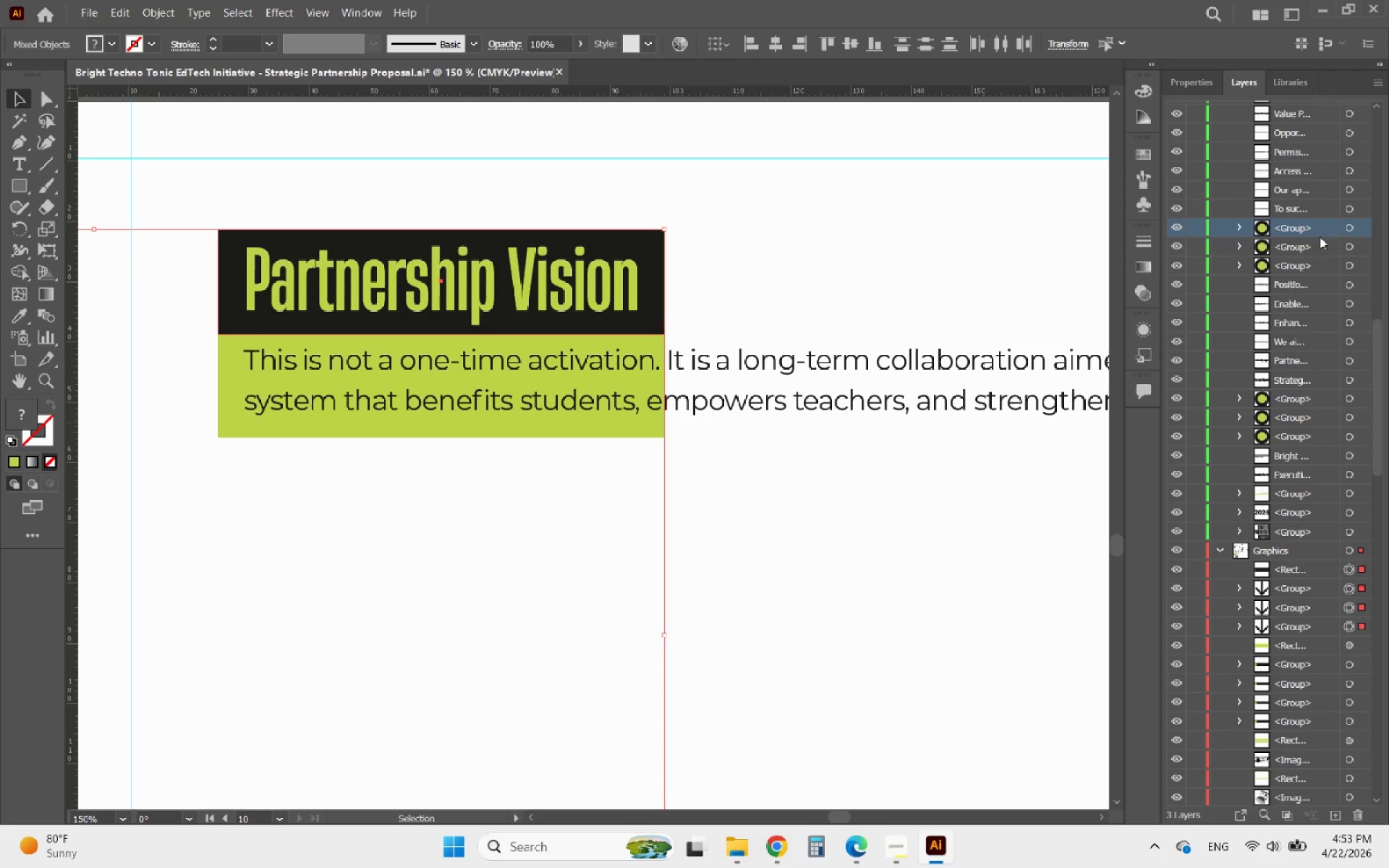 
hold_key(key=ShiftLeft, duration=2.83)
double_click([1322, 263])
 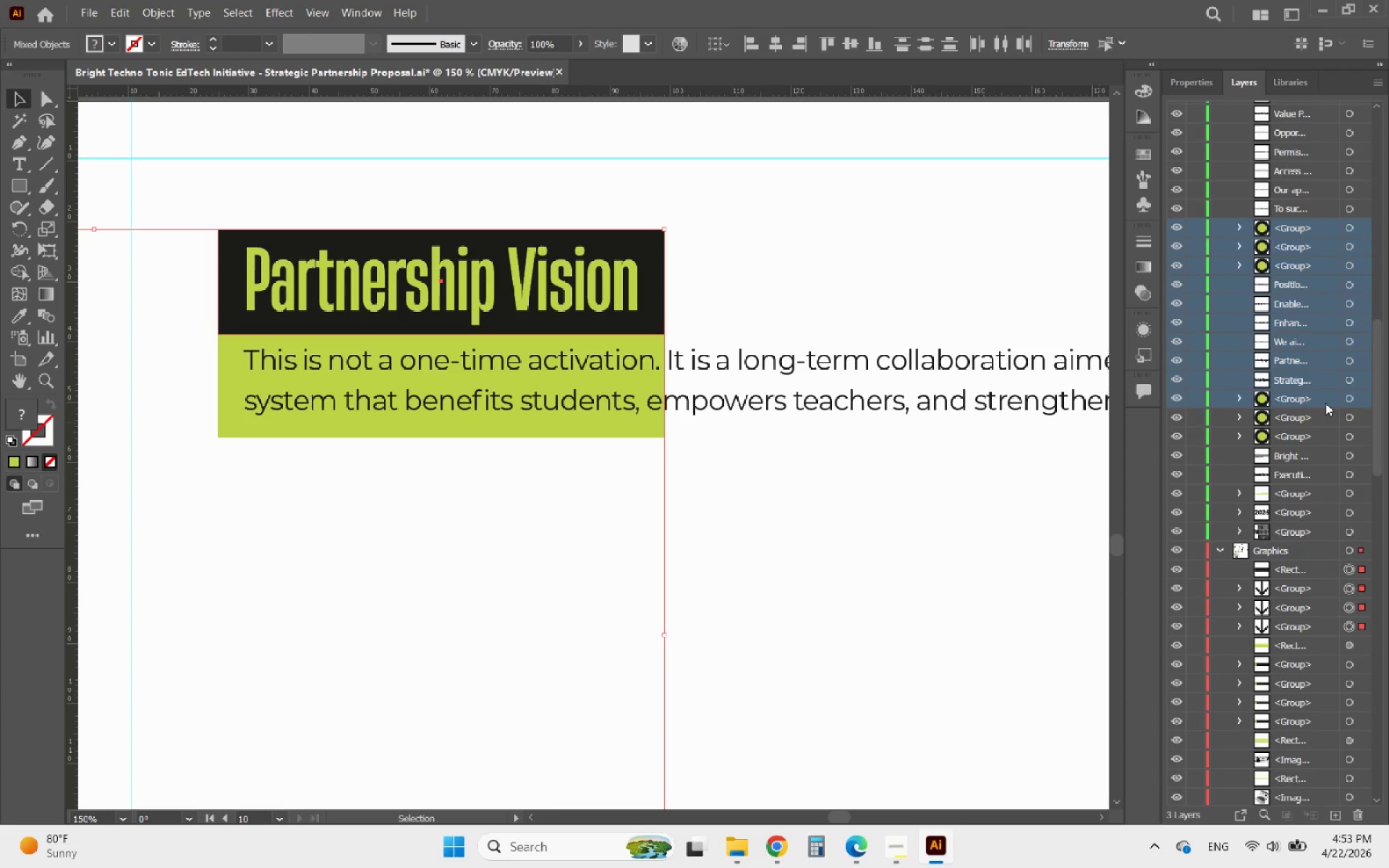 
double_click([1325, 417])
 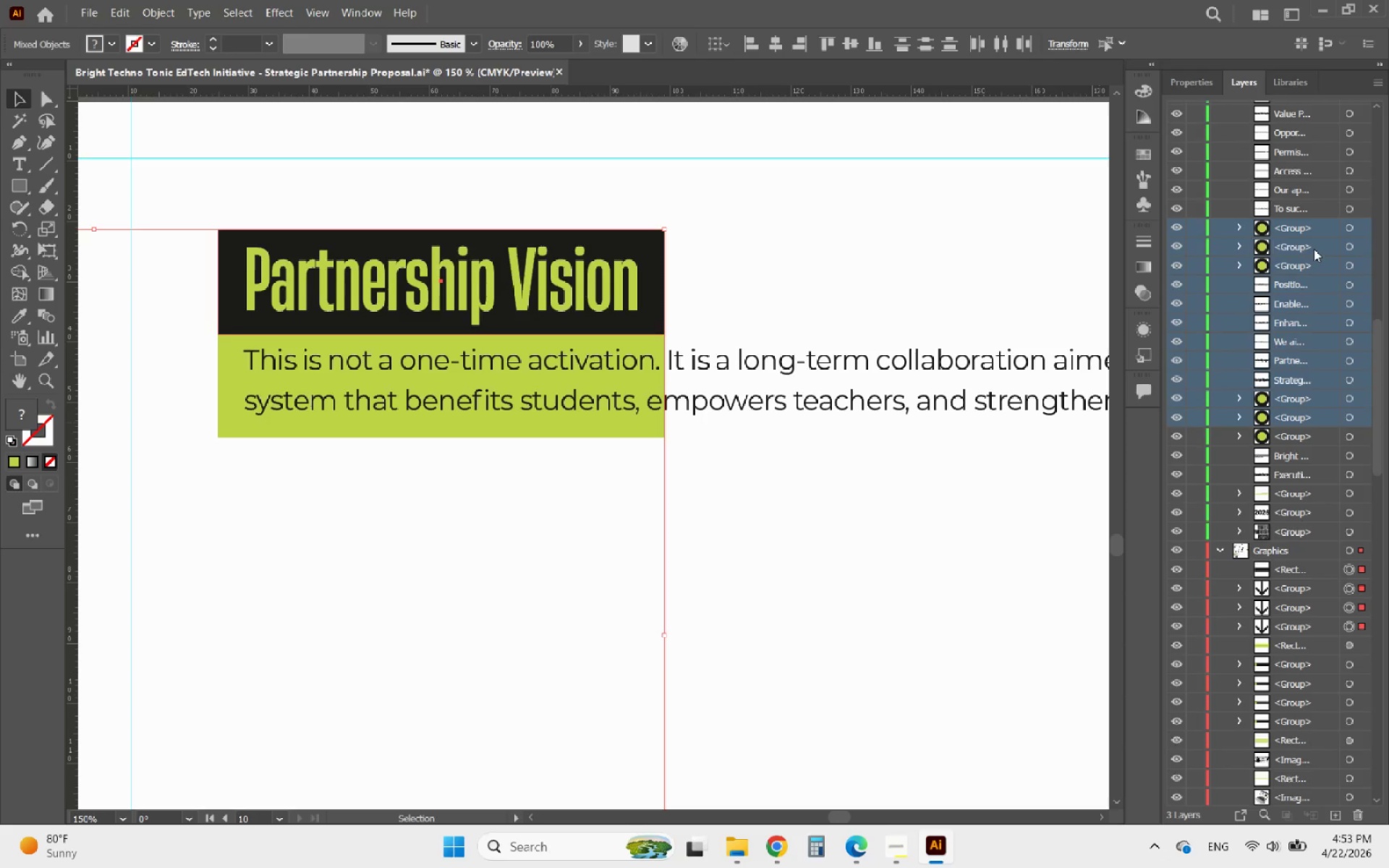 
left_click([1317, 226])
 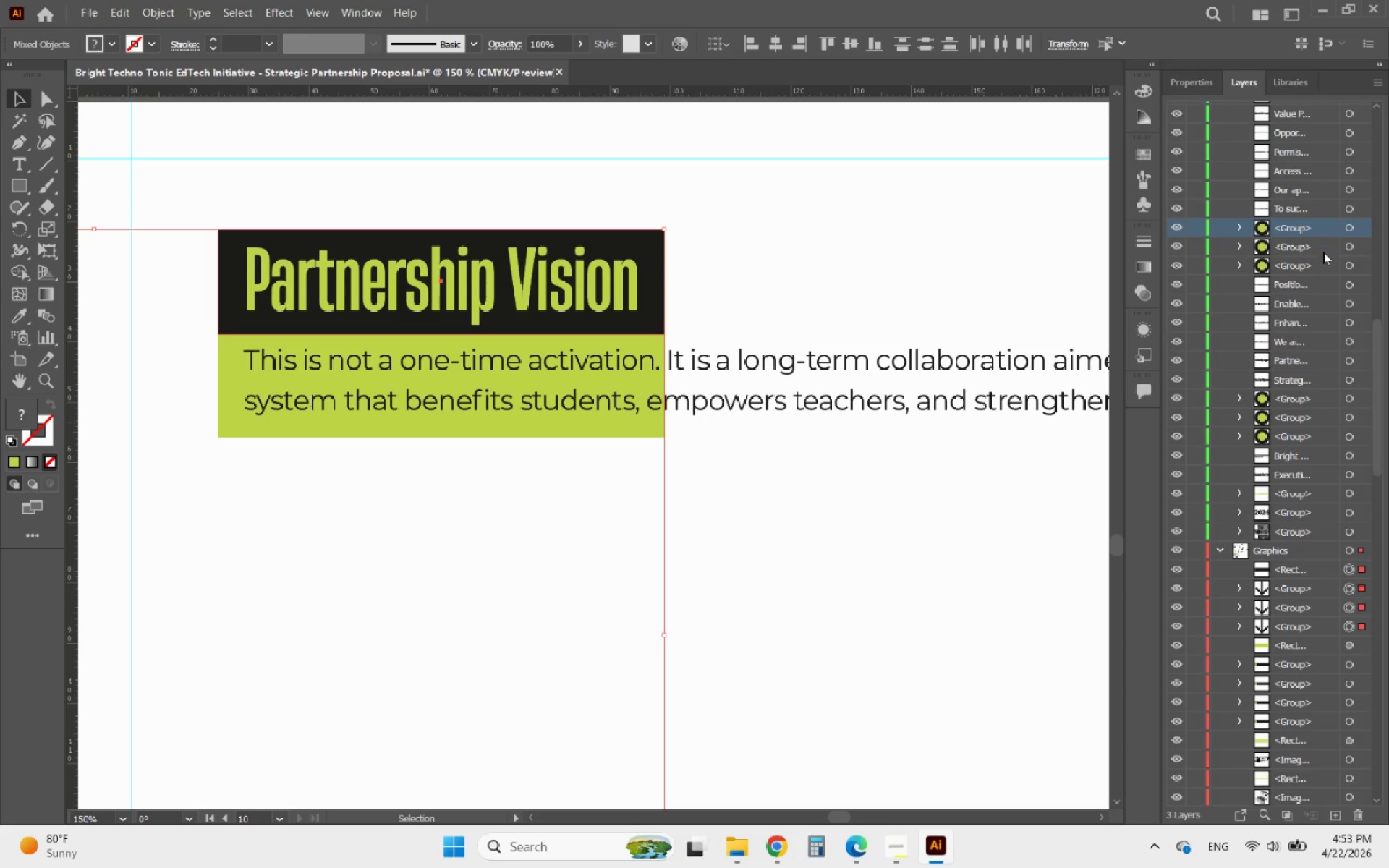 
hold_key(key=ControlLeft, duration=3.53)
double_click([1323, 258])
 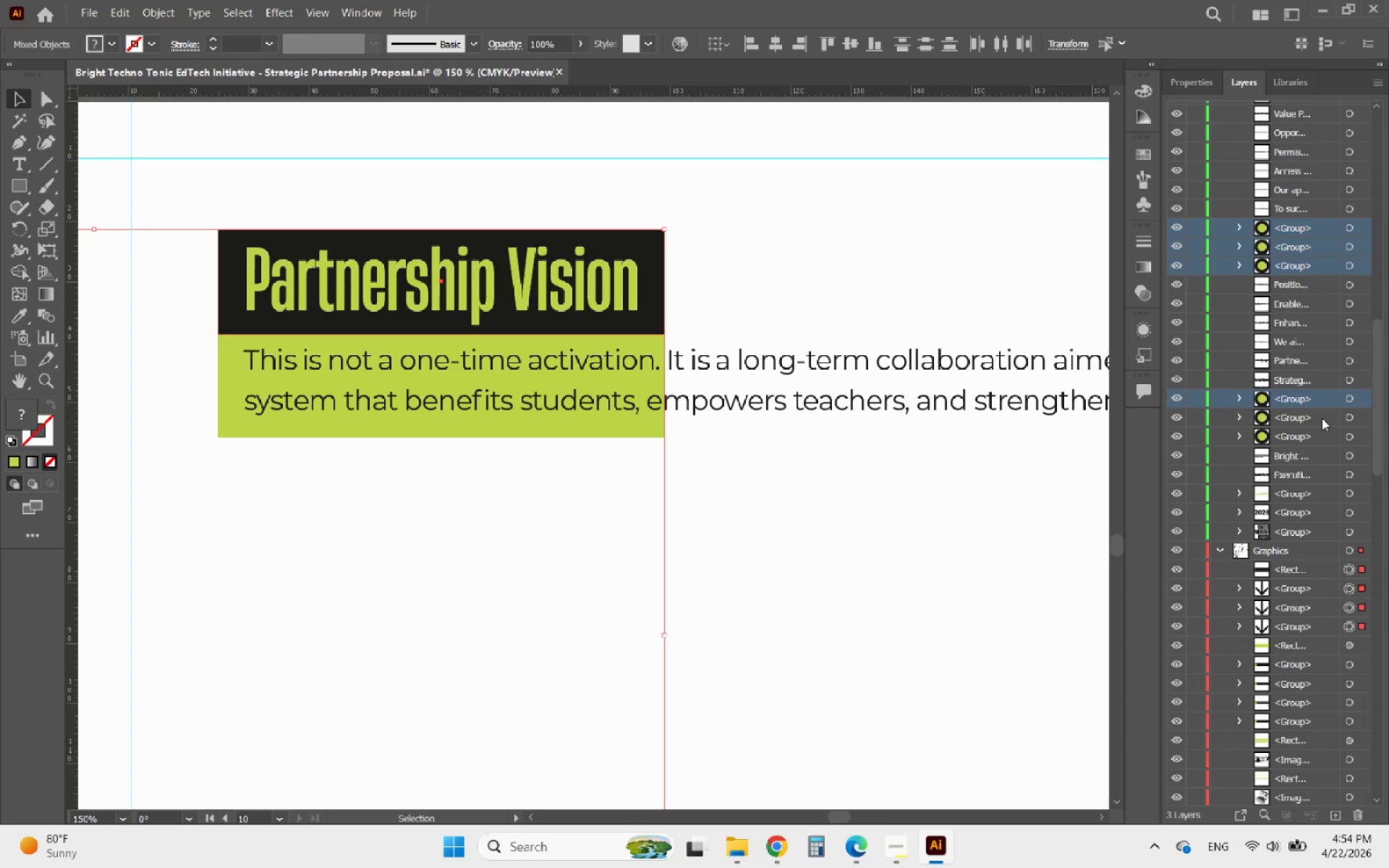 
double_click([1323, 430])
 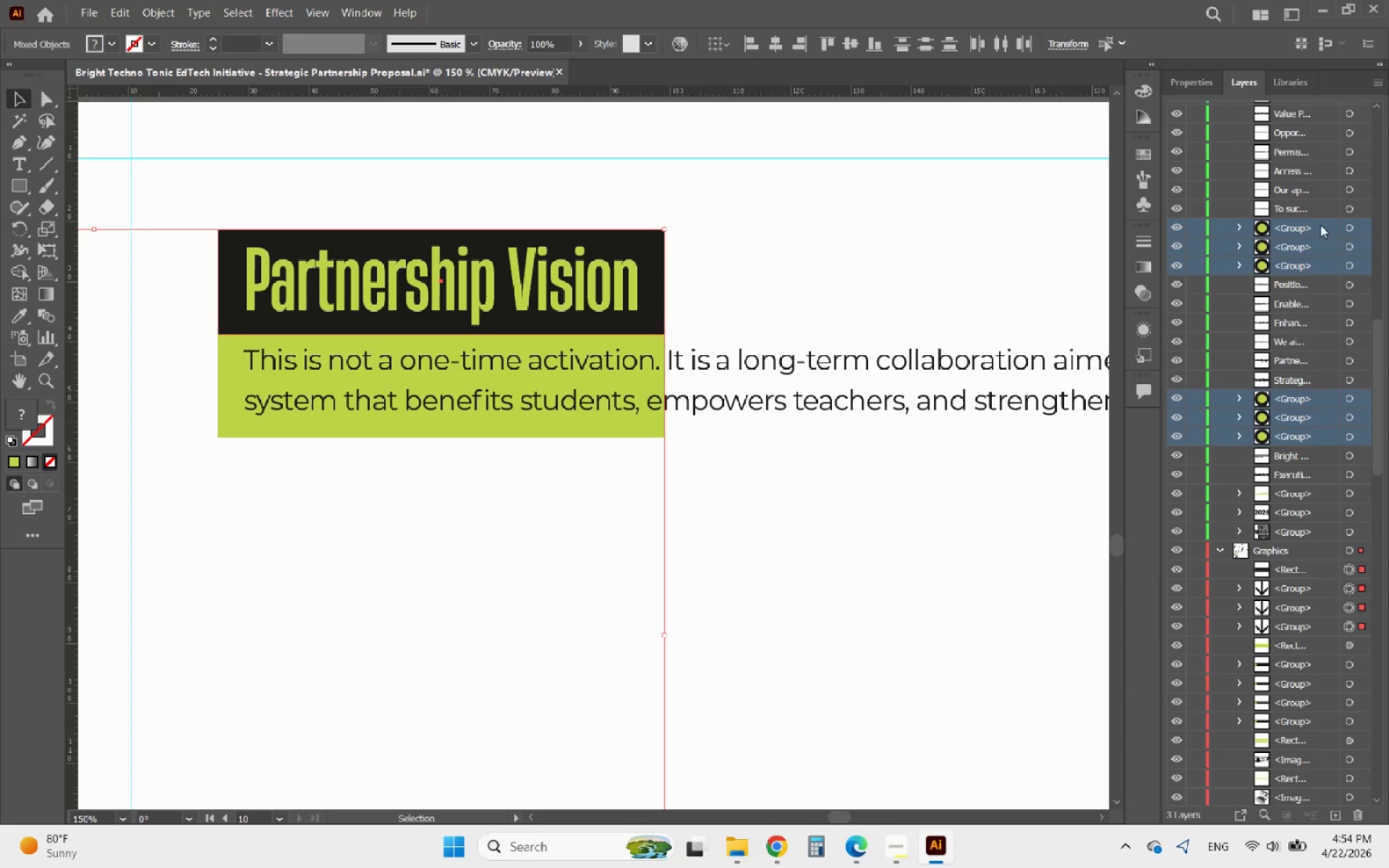 
left_click_drag(start_coordinate=[1320, 225], to_coordinate=[1297, 560])
 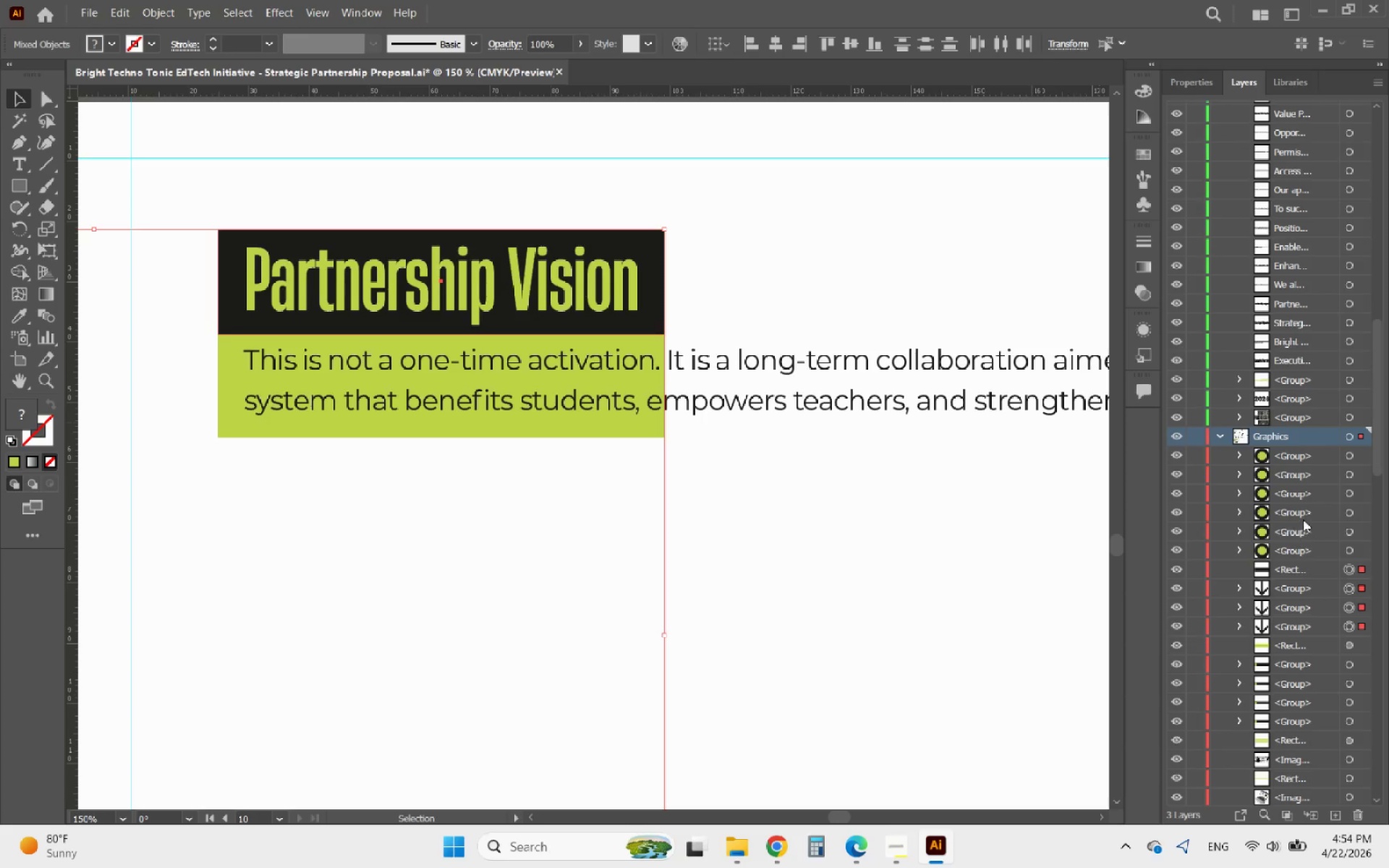 
scroll: coordinate [1303, 519], scroll_direction: down, amount: 8.0
 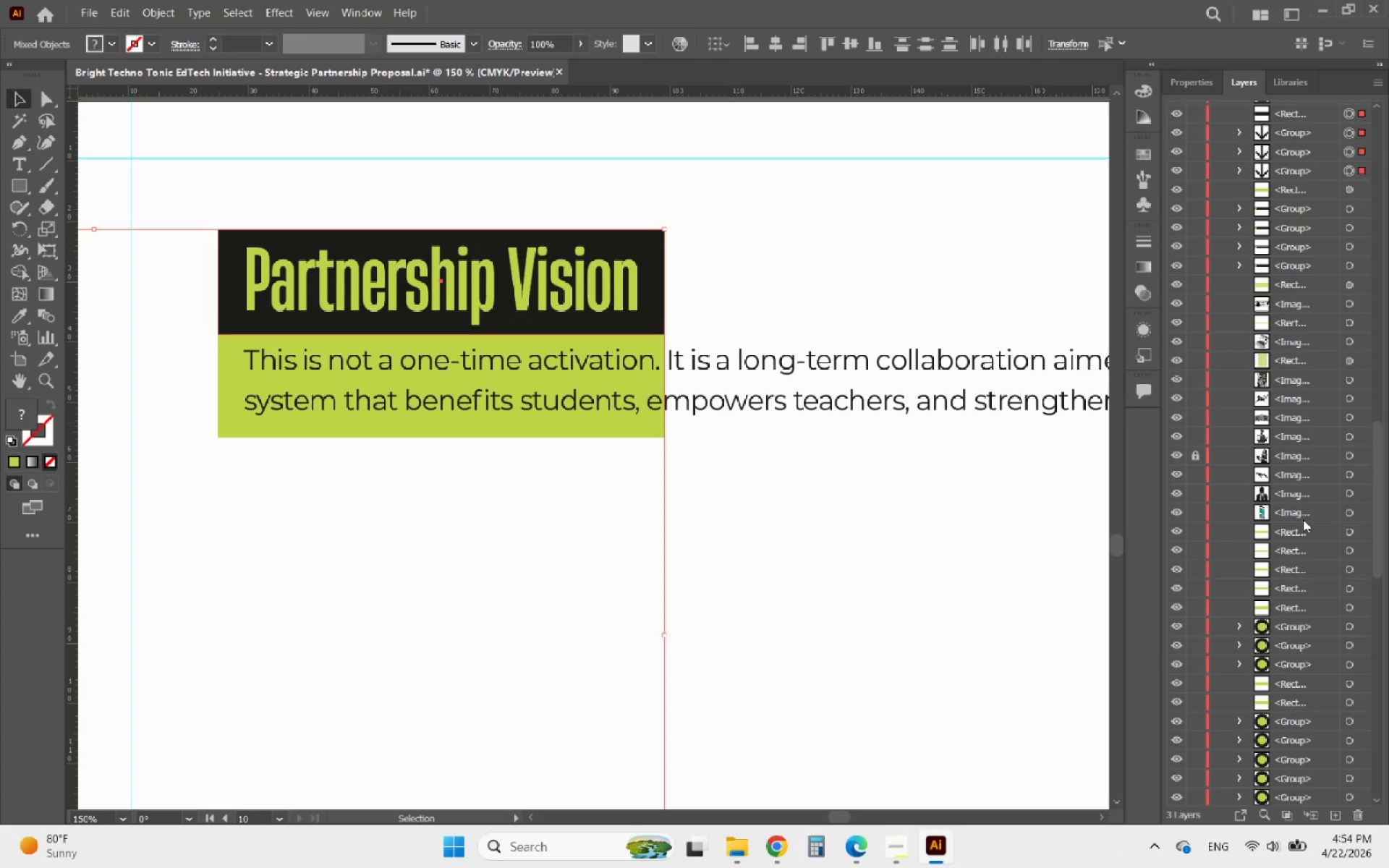 
scroll: coordinate [1303, 519], scroll_direction: up, amount: 18.0
 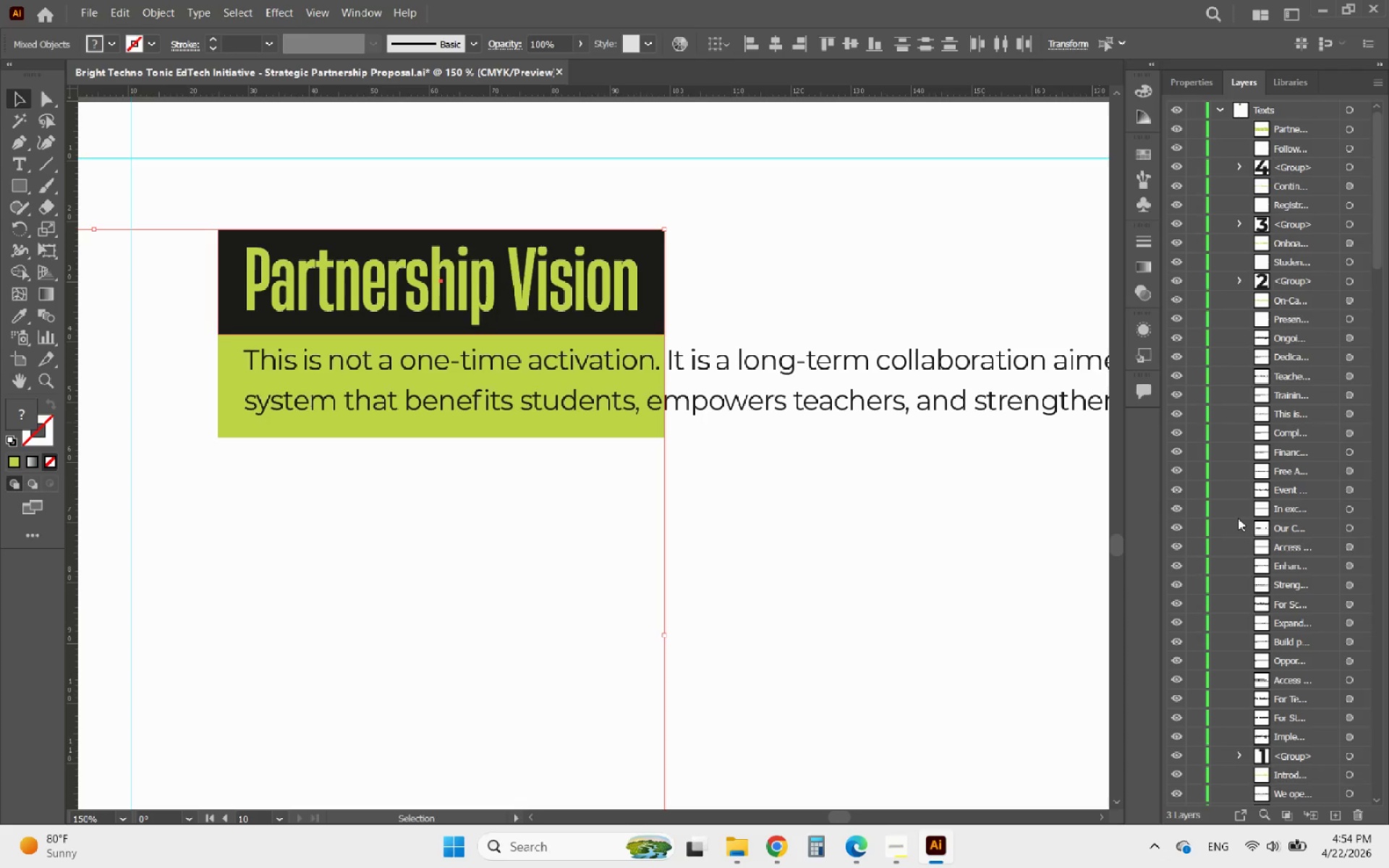 
left_click([608, 521])
 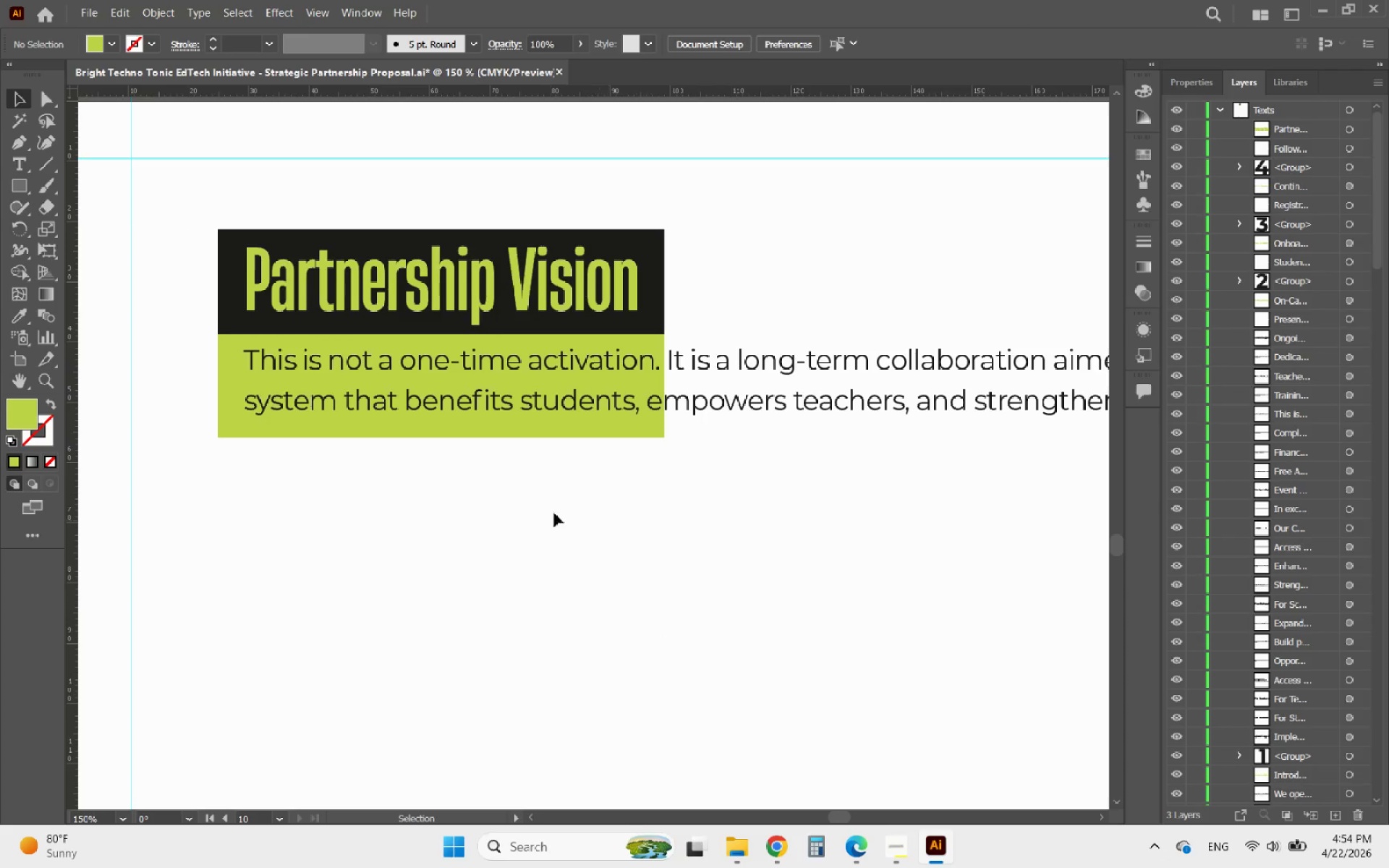 
hold_key(key=AltLeft, duration=0.39)
scroll: coordinate [498, 498], scroll_direction: down, amount: 5.0
 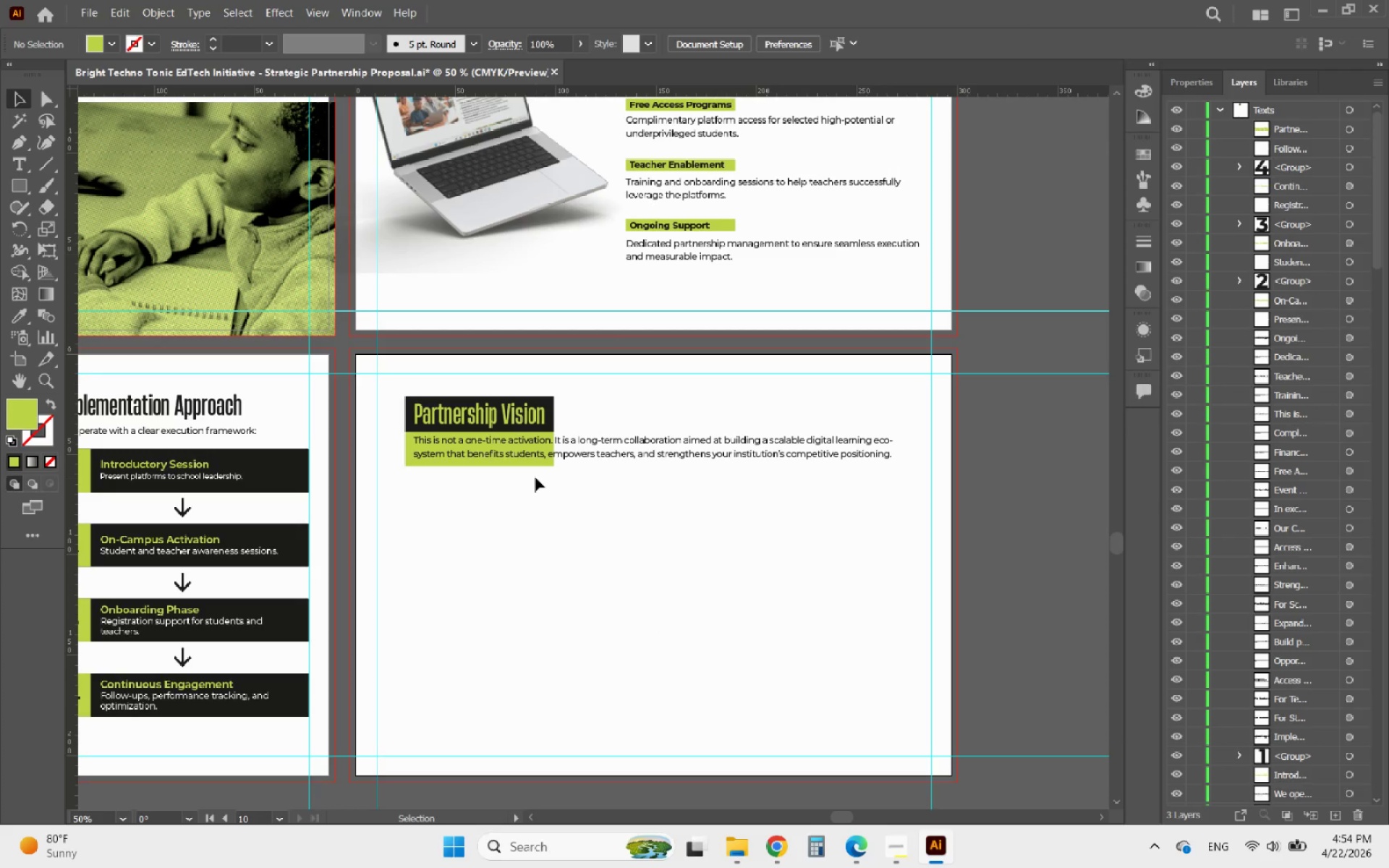 
left_click([513, 467])
 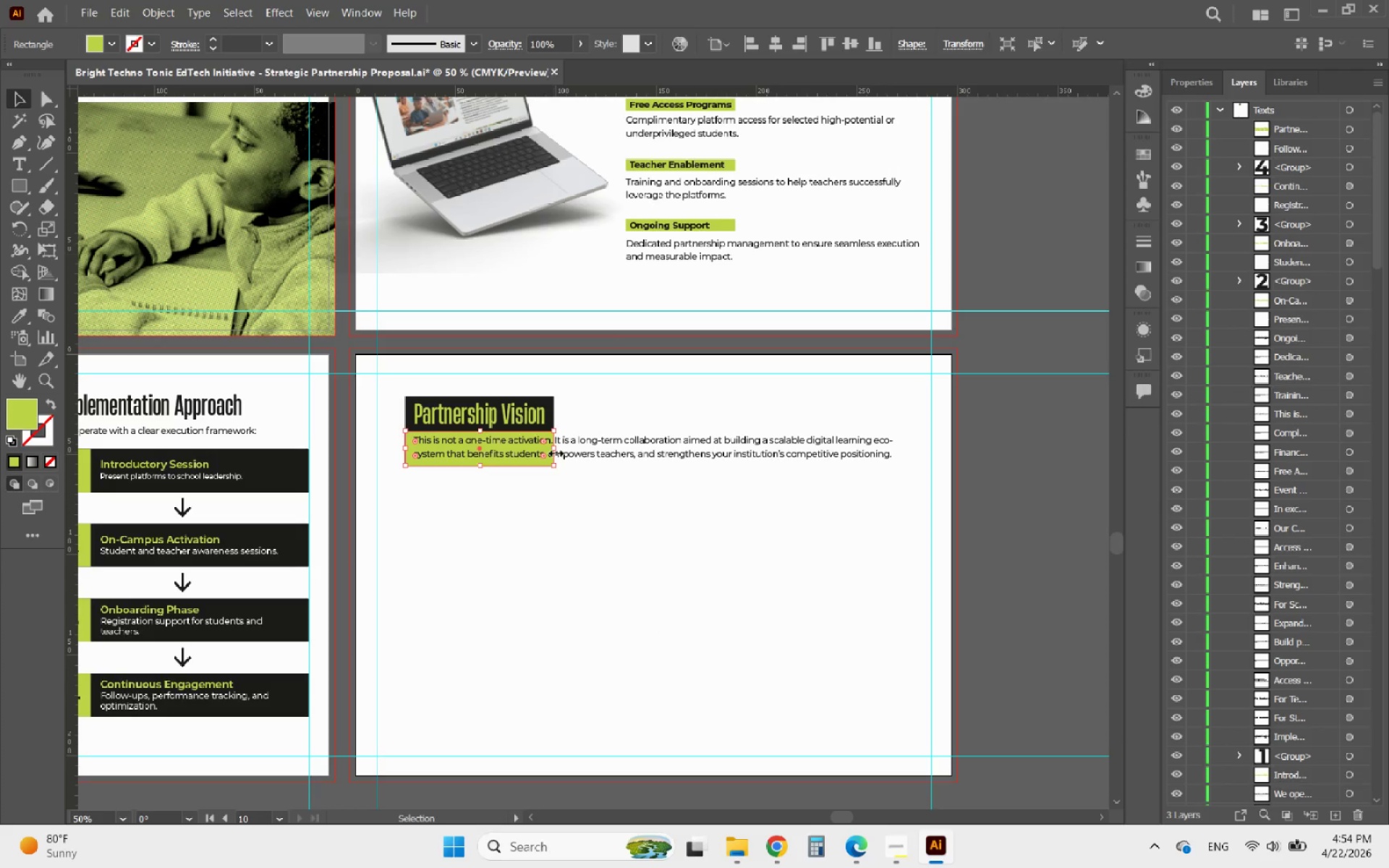 
left_click_drag(start_coordinate=[554, 451], to_coordinate=[900, 454])
 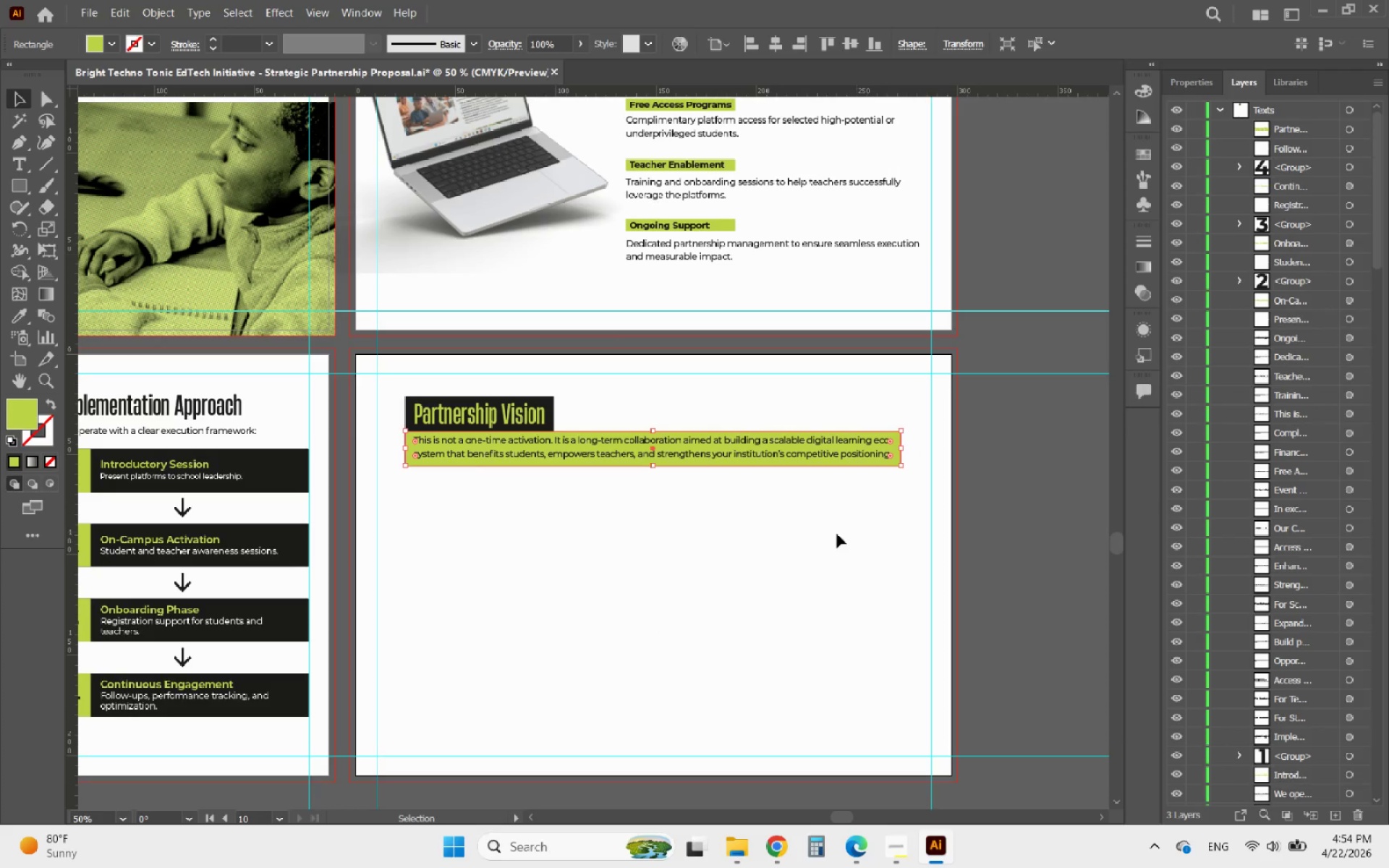 
left_click([832, 535])
 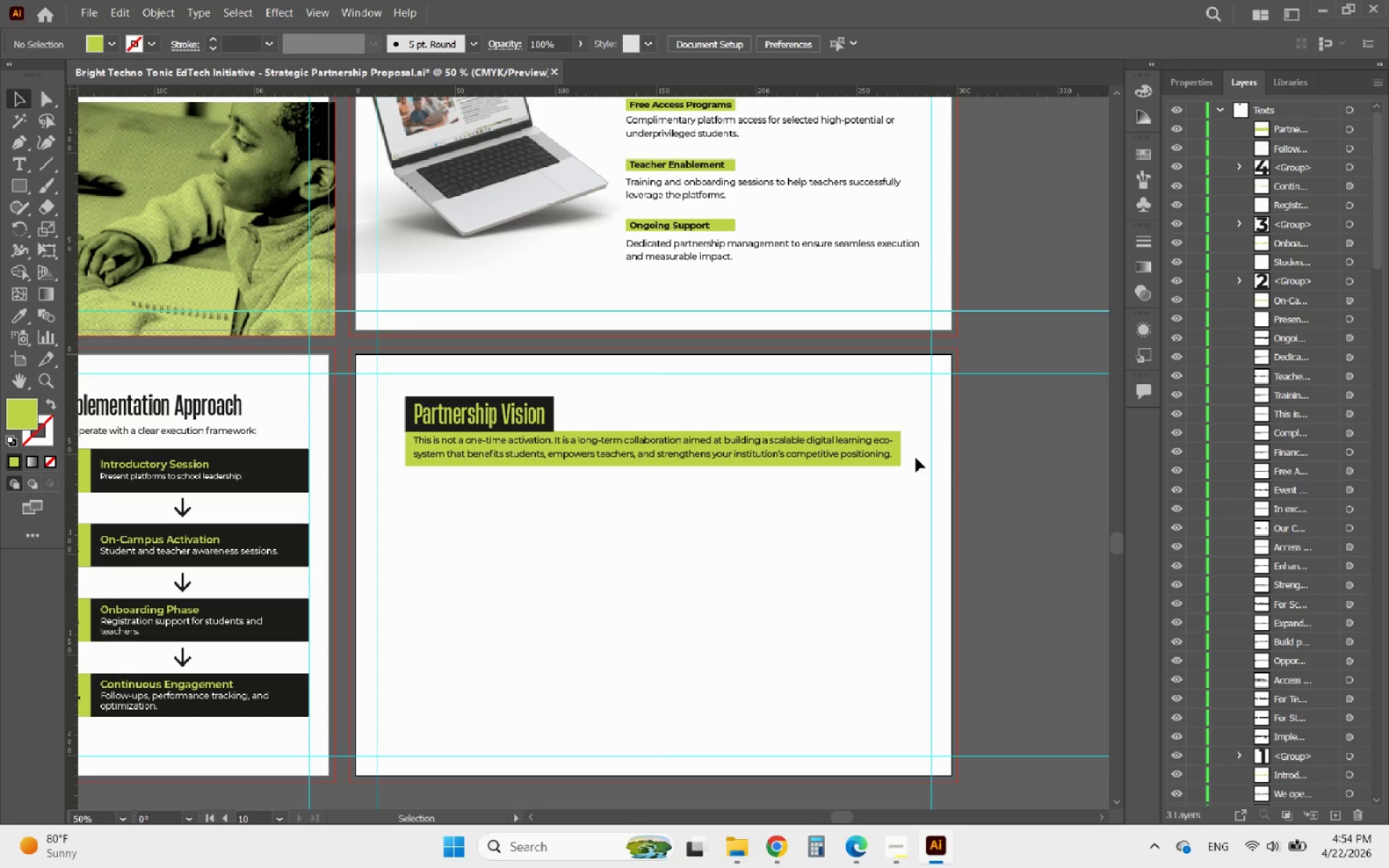 
left_click([896, 459])
 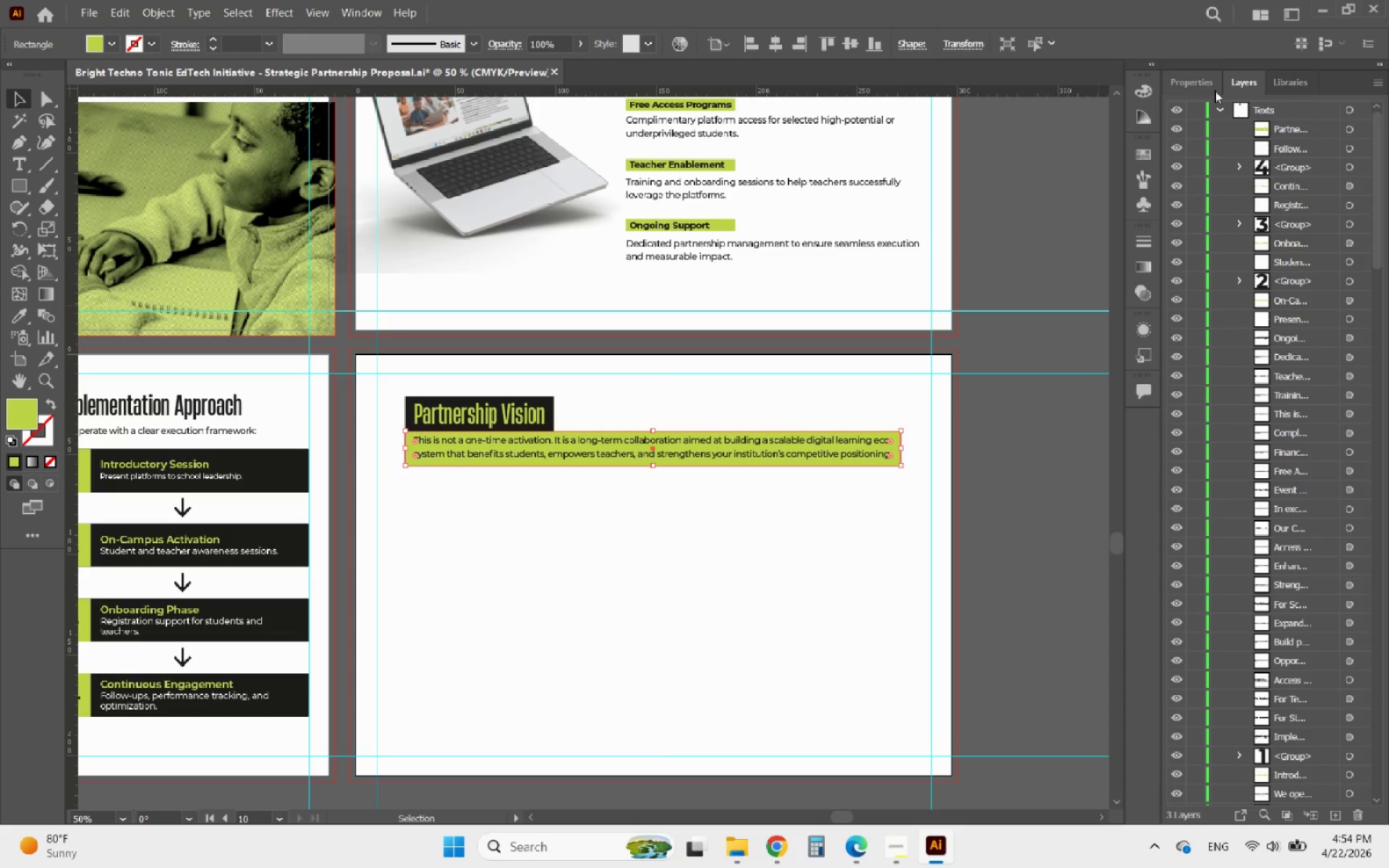 
left_click([1209, 74])
 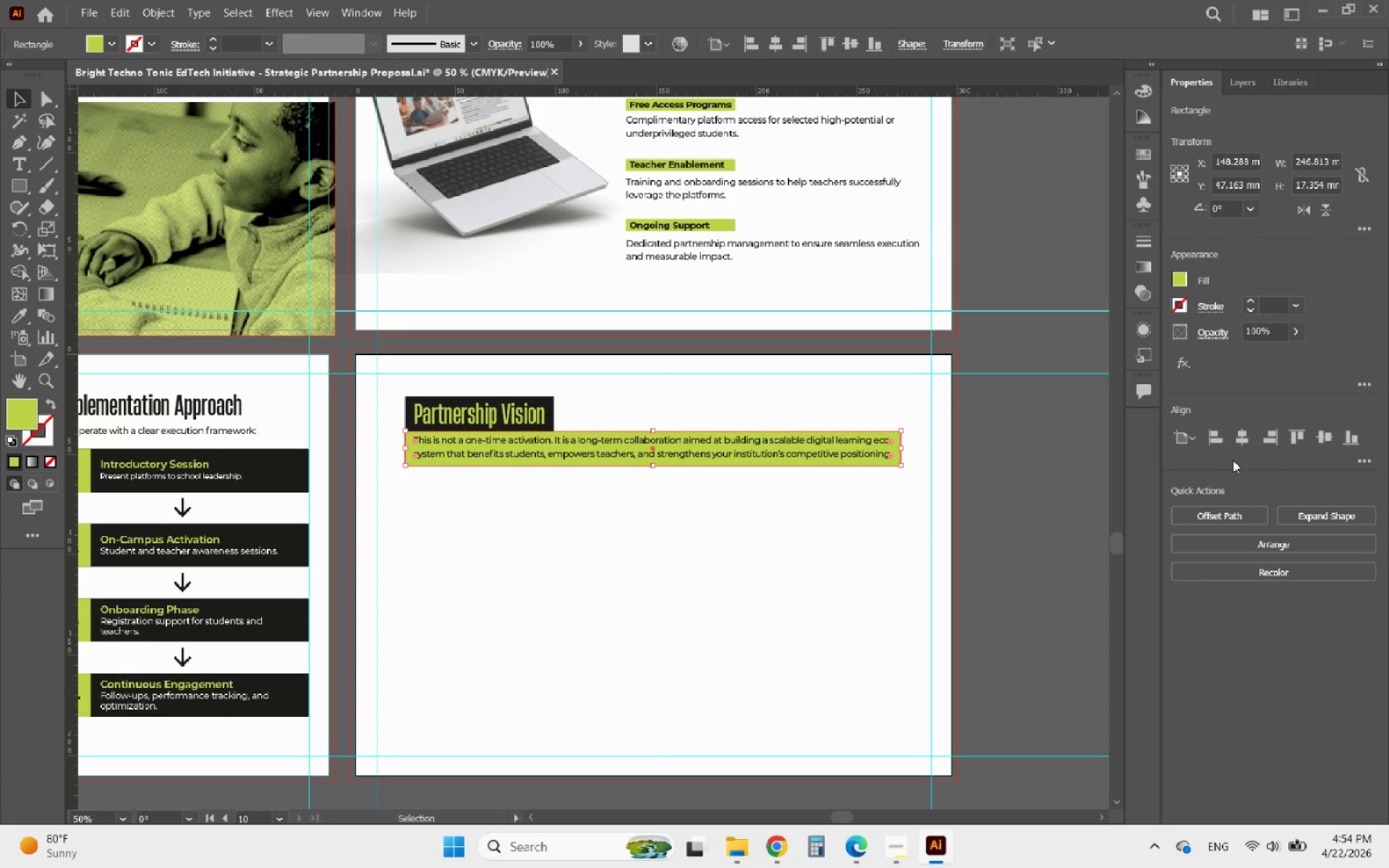 
left_click([1245, 442])
 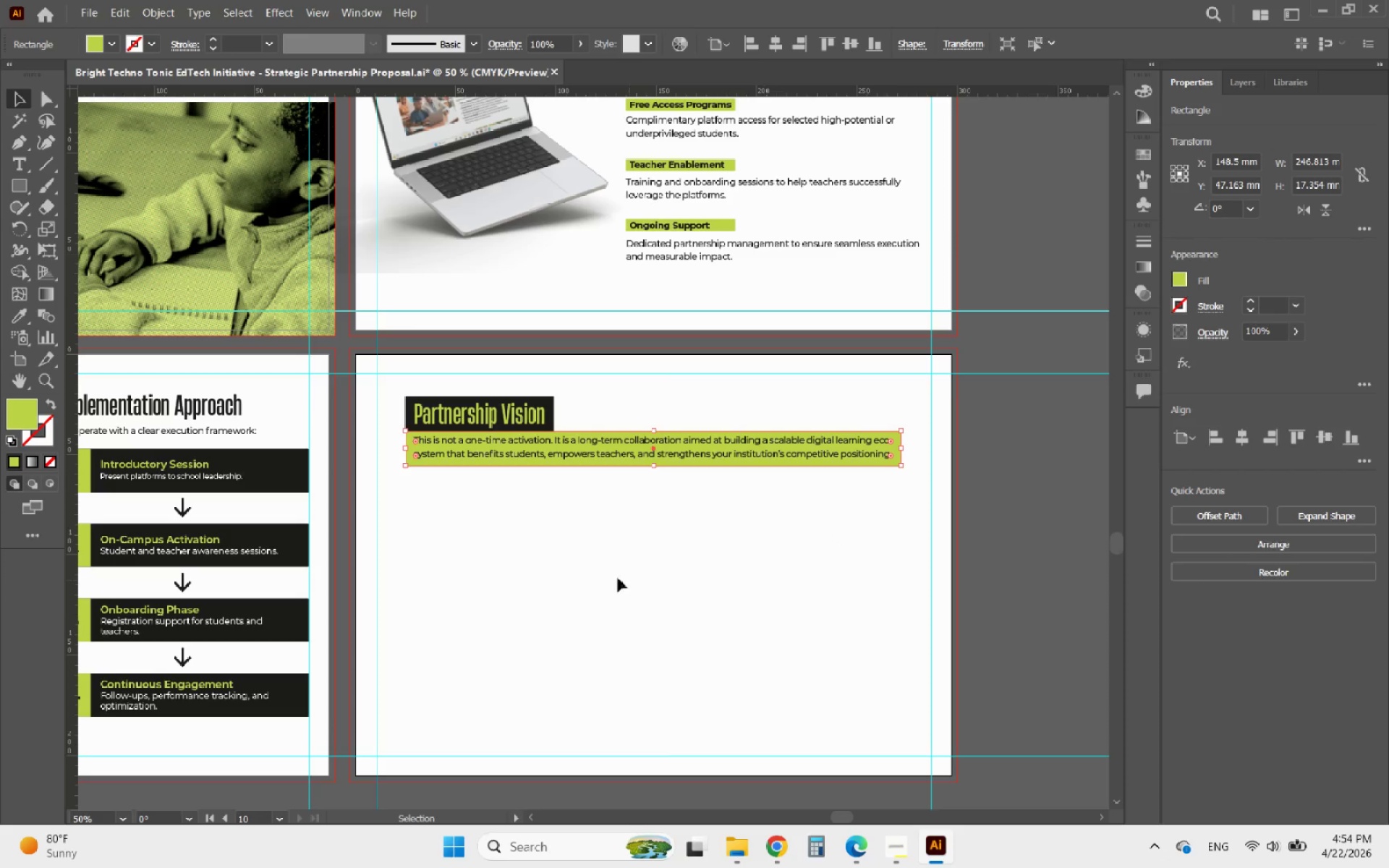 
hold_key(key=AltLeft, duration=0.7)
scroll: coordinate [412, 446], scroll_direction: up, amount: 5.0
 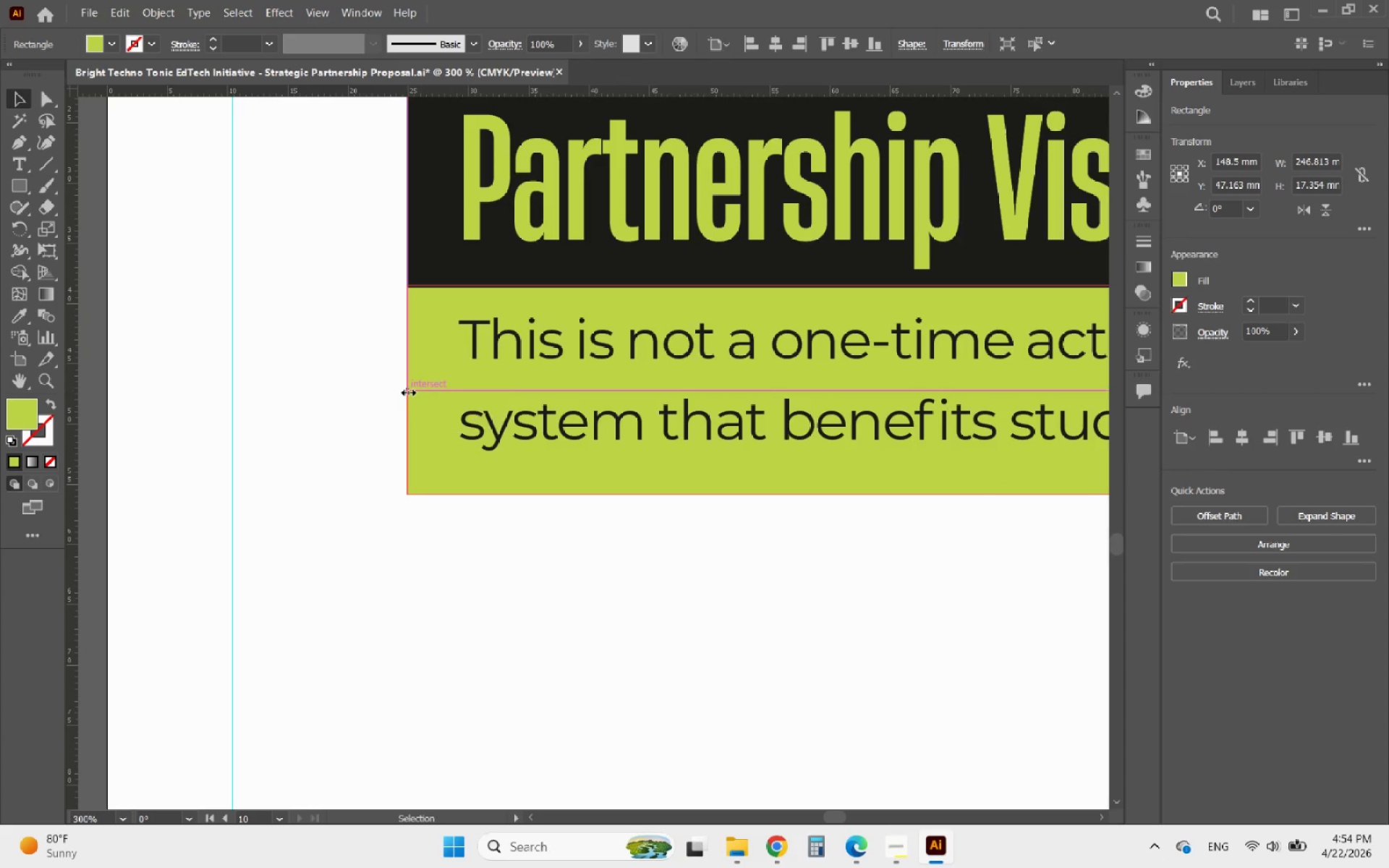 
hold_key(key=AltLeft, duration=1.23)
scroll: coordinate [373, 380], scroll_direction: down, amount: 4.0
 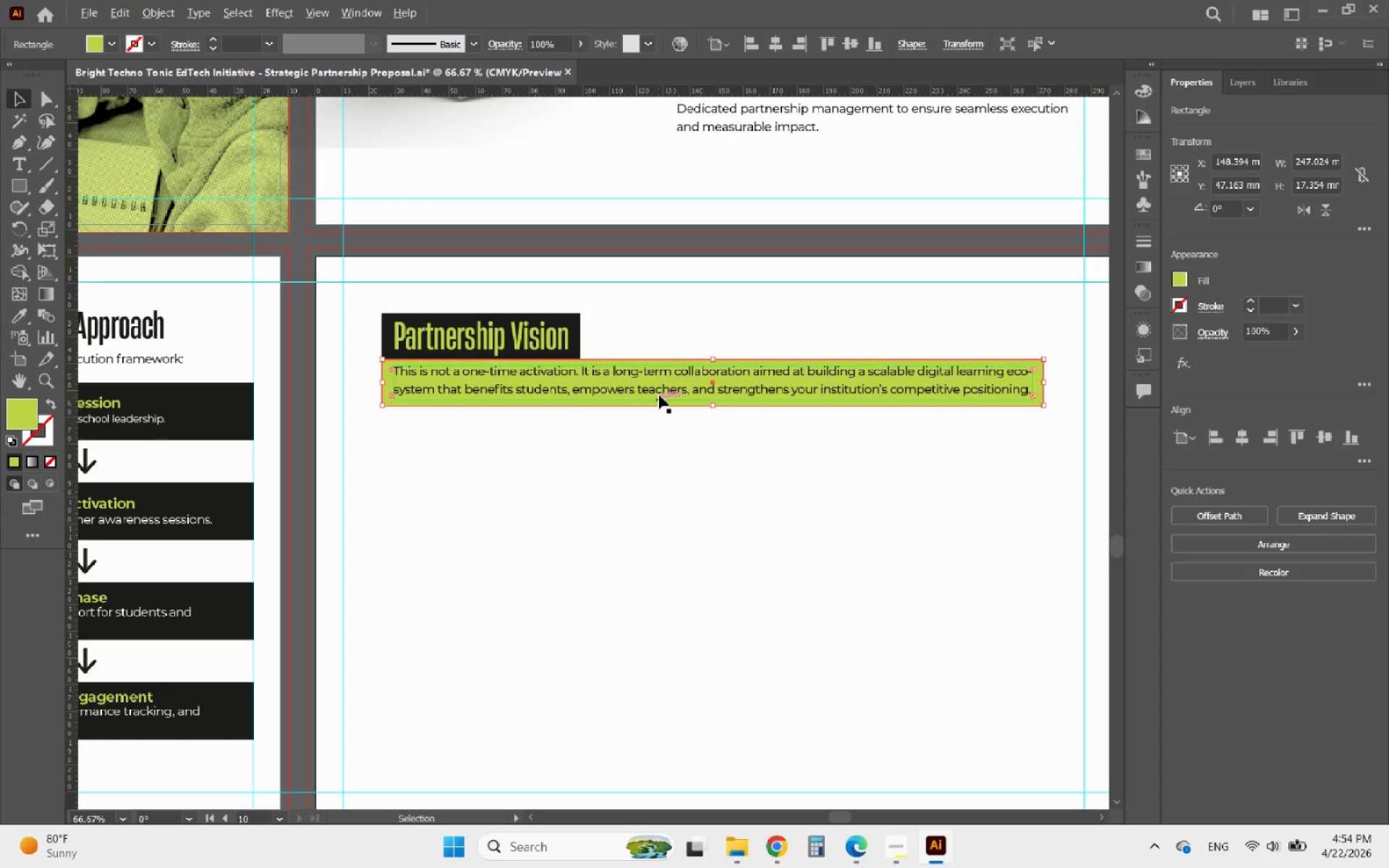 
scroll: coordinate [705, 367], scroll_direction: up, amount: 2.0
 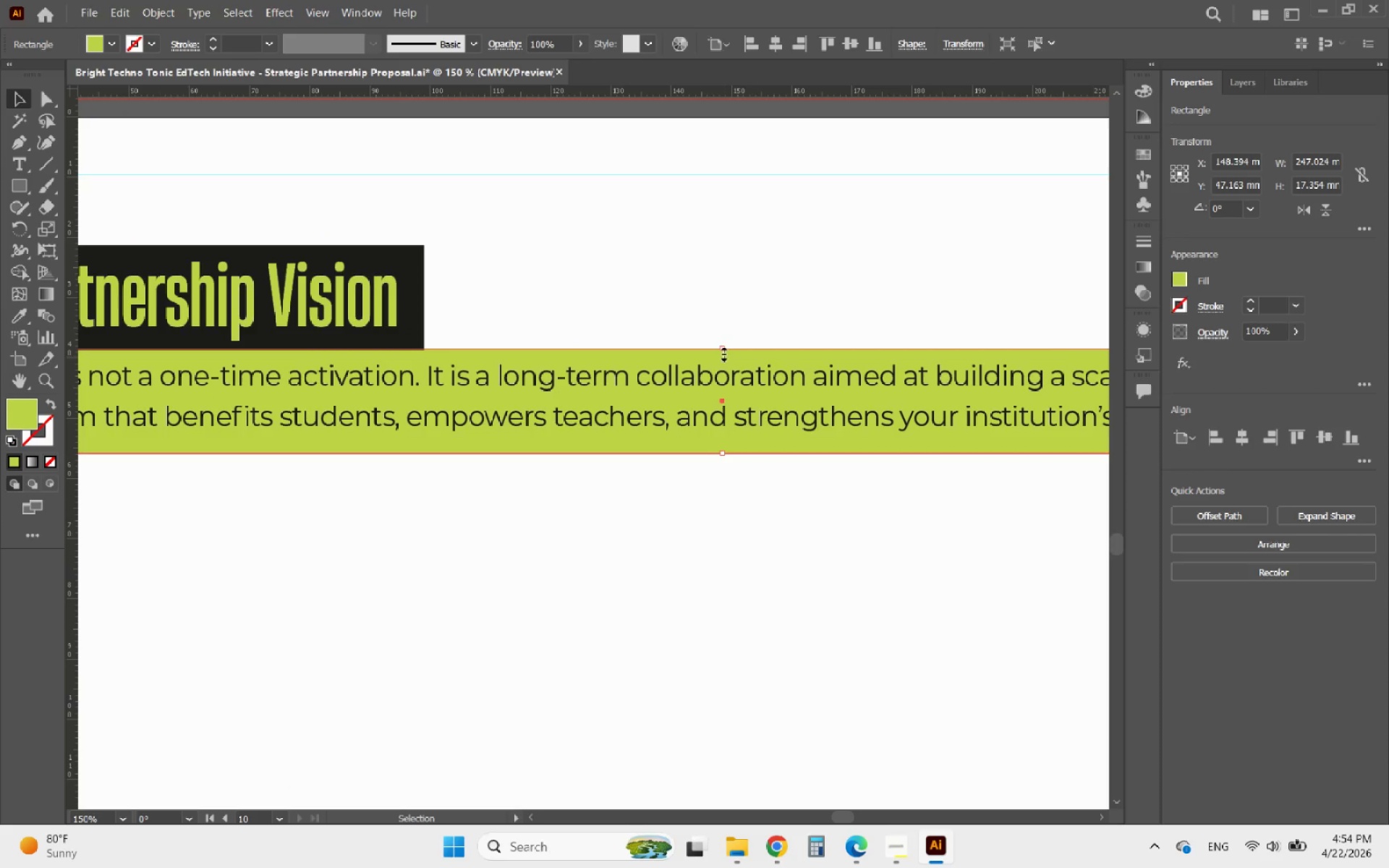 
left_click_drag(start_coordinate=[722, 350], to_coordinate=[713, 352])
 